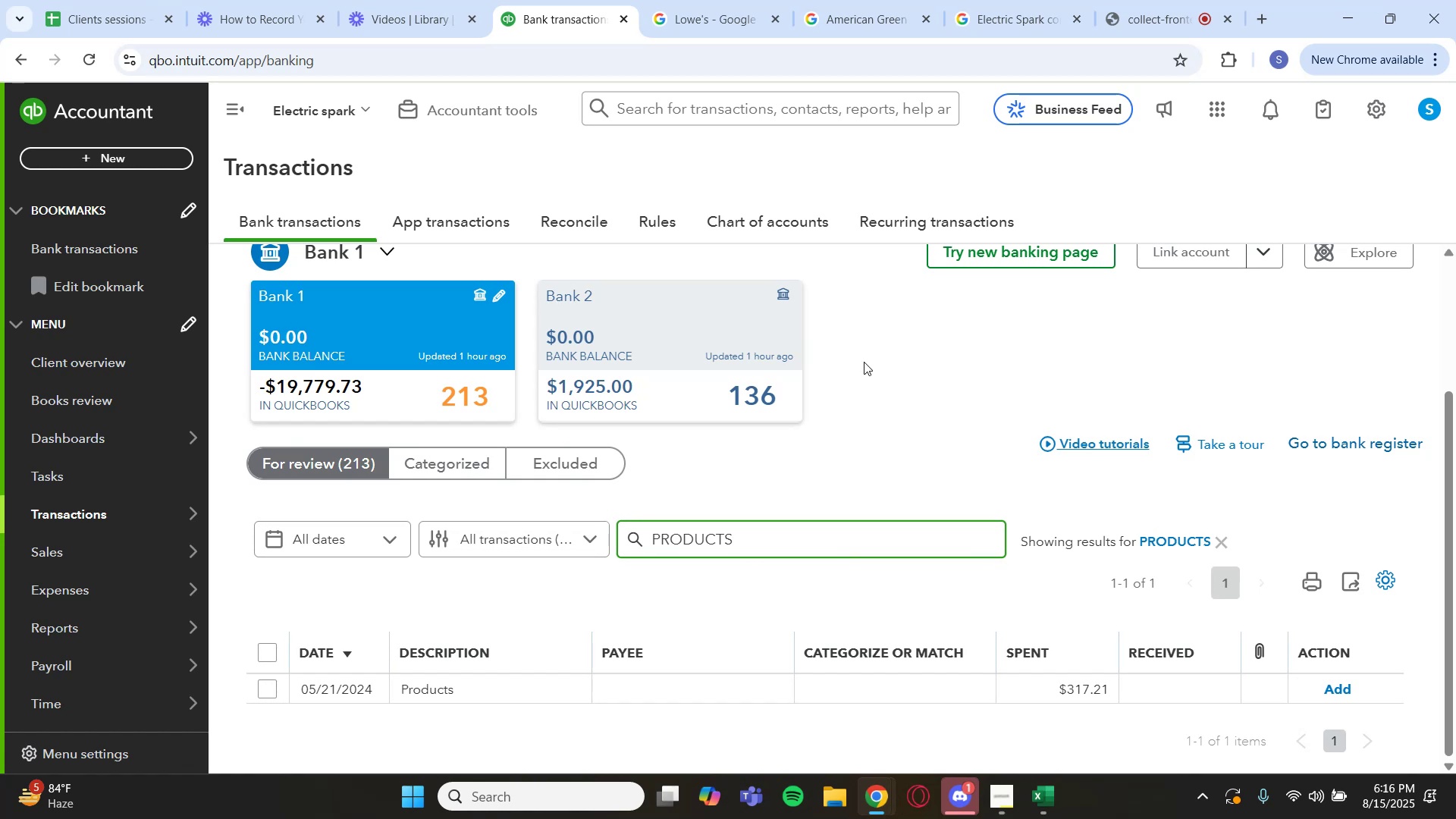 
wait(33.34)
 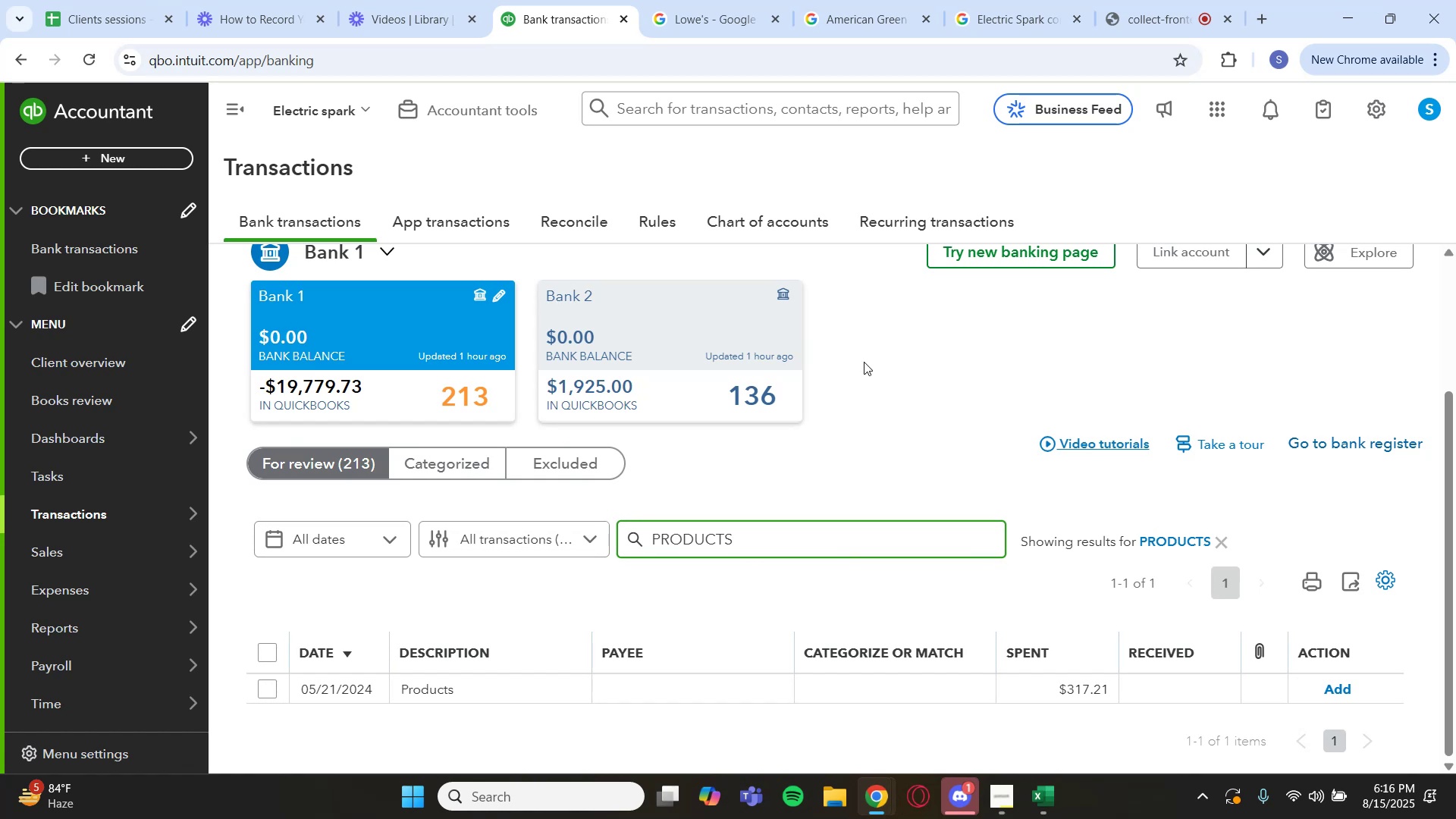 
scroll: coordinate [881, 687], scroll_direction: down, amount: 6.0
 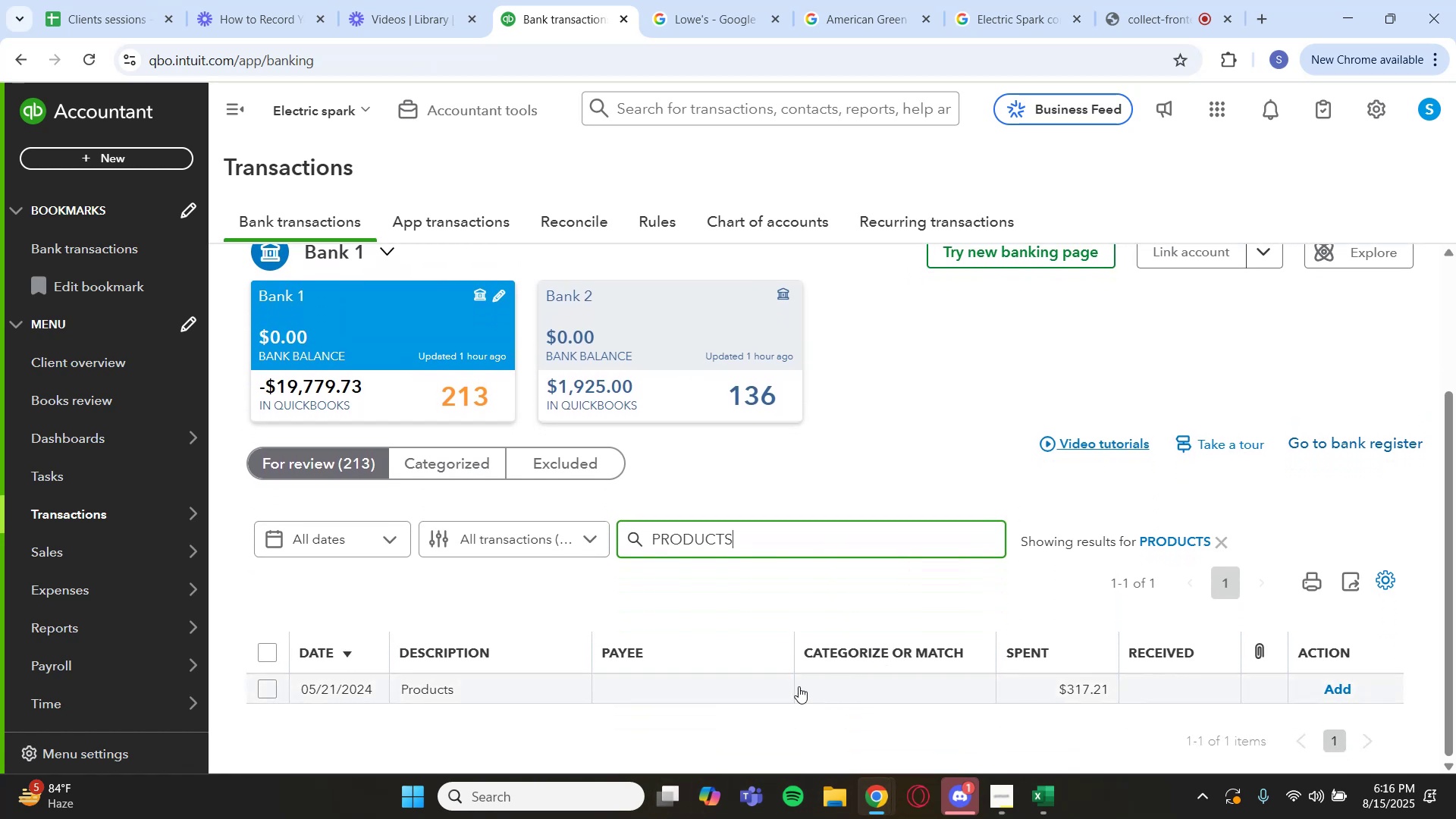 
left_click([799, 686])
 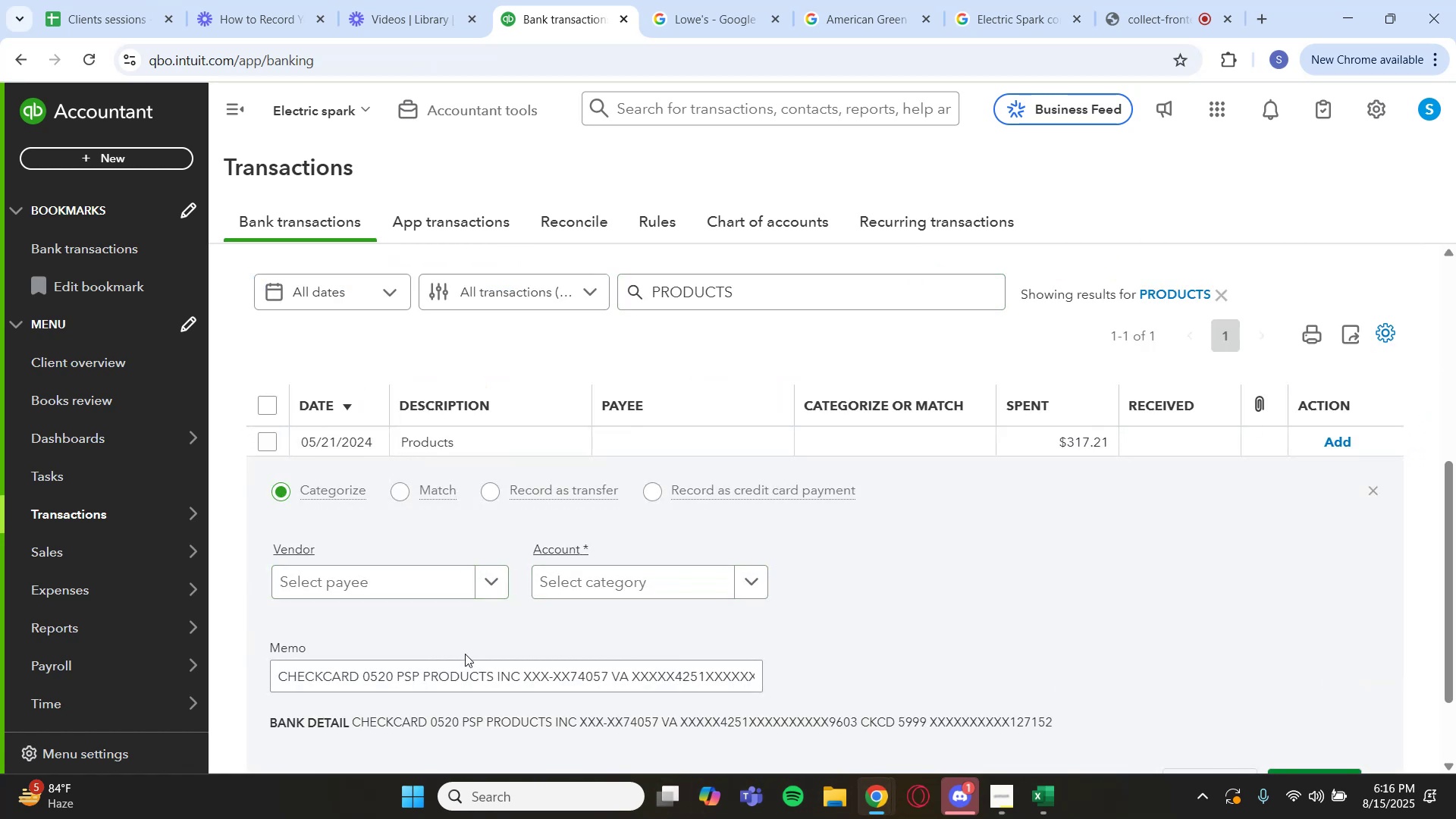 
left_click_drag(start_coordinate=[461, 723], to_coordinate=[581, 720])
 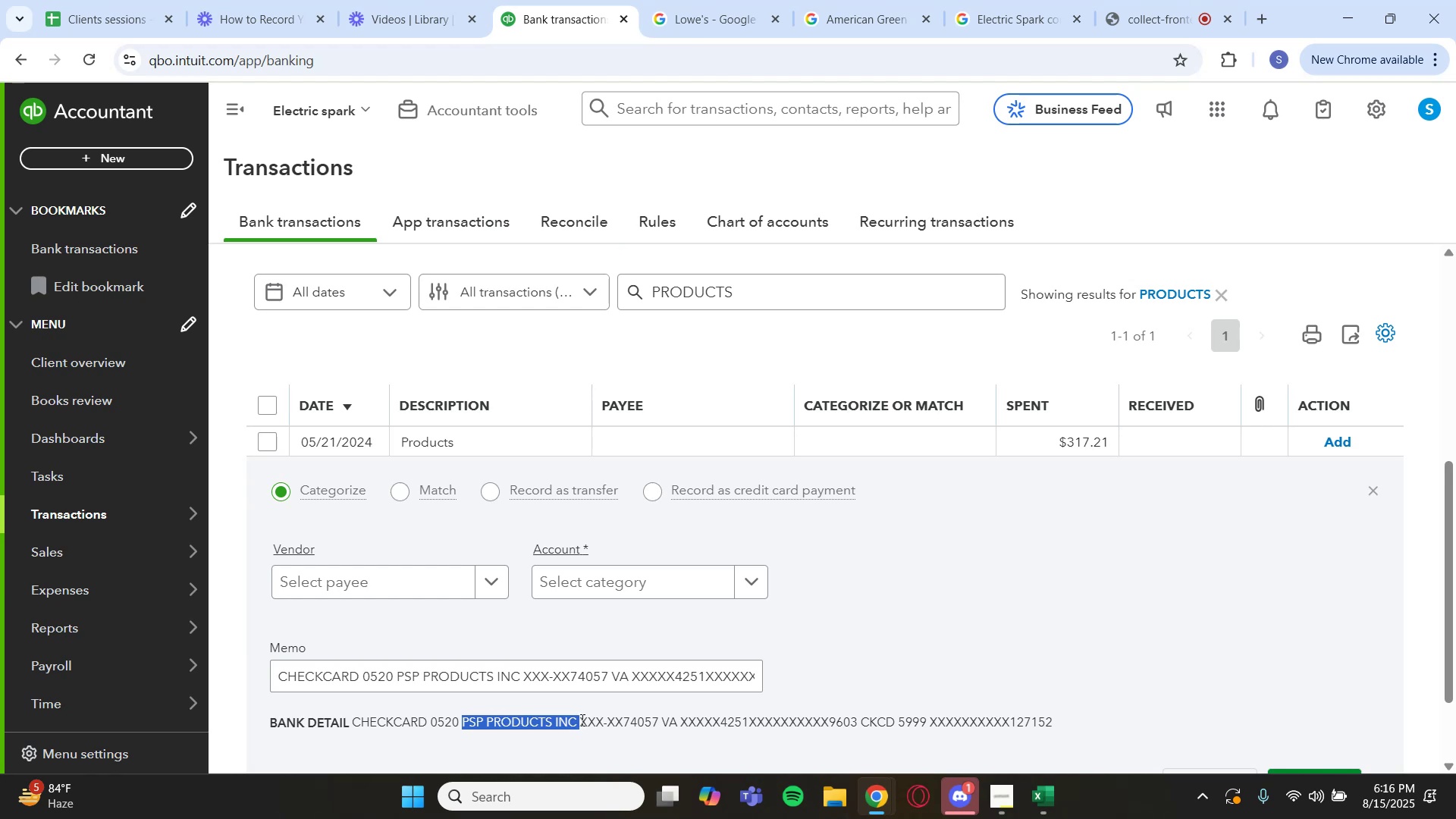 
key(Control+C)
 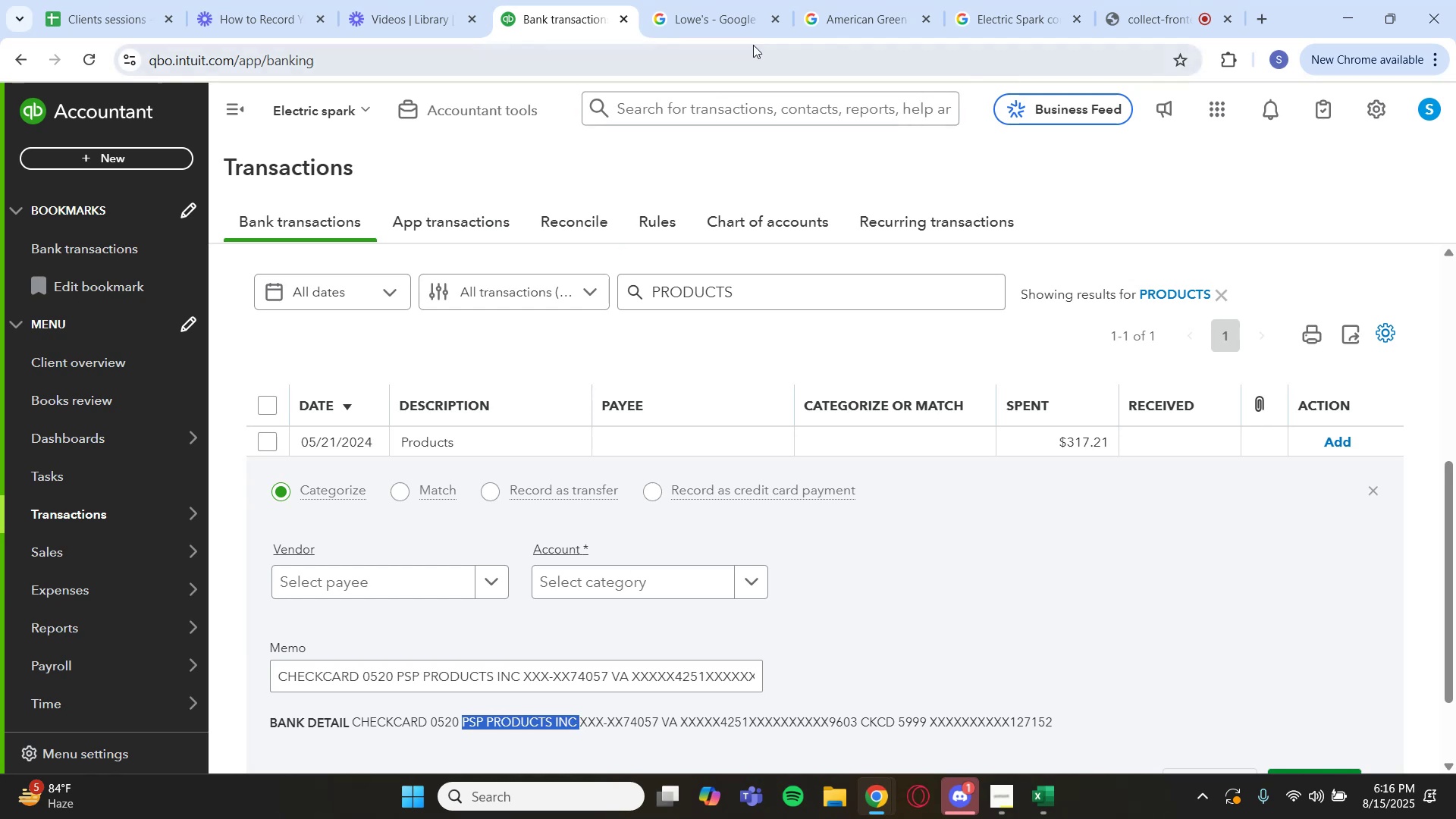 
left_click([720, 17])
 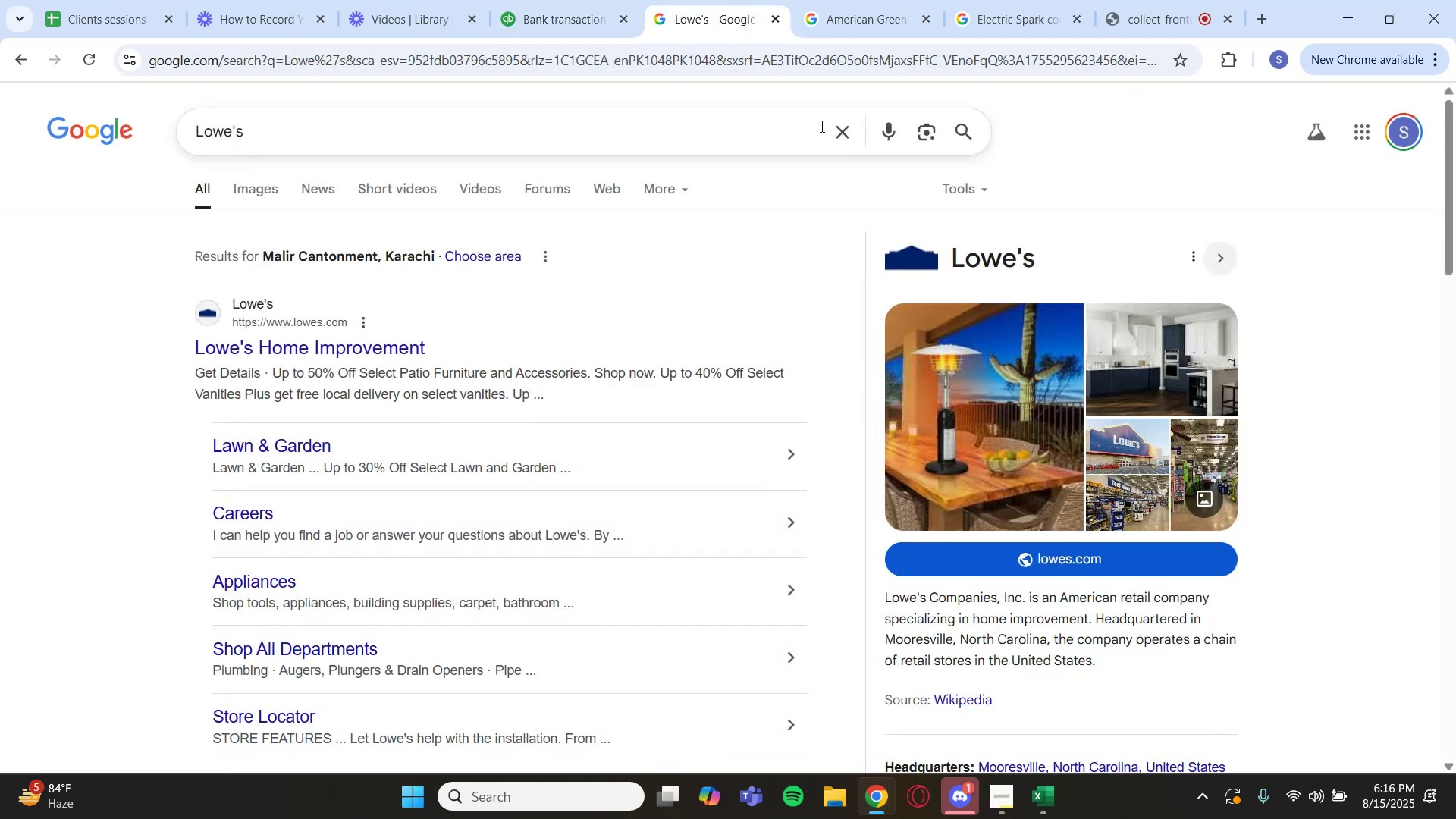 
left_click([843, 136])
 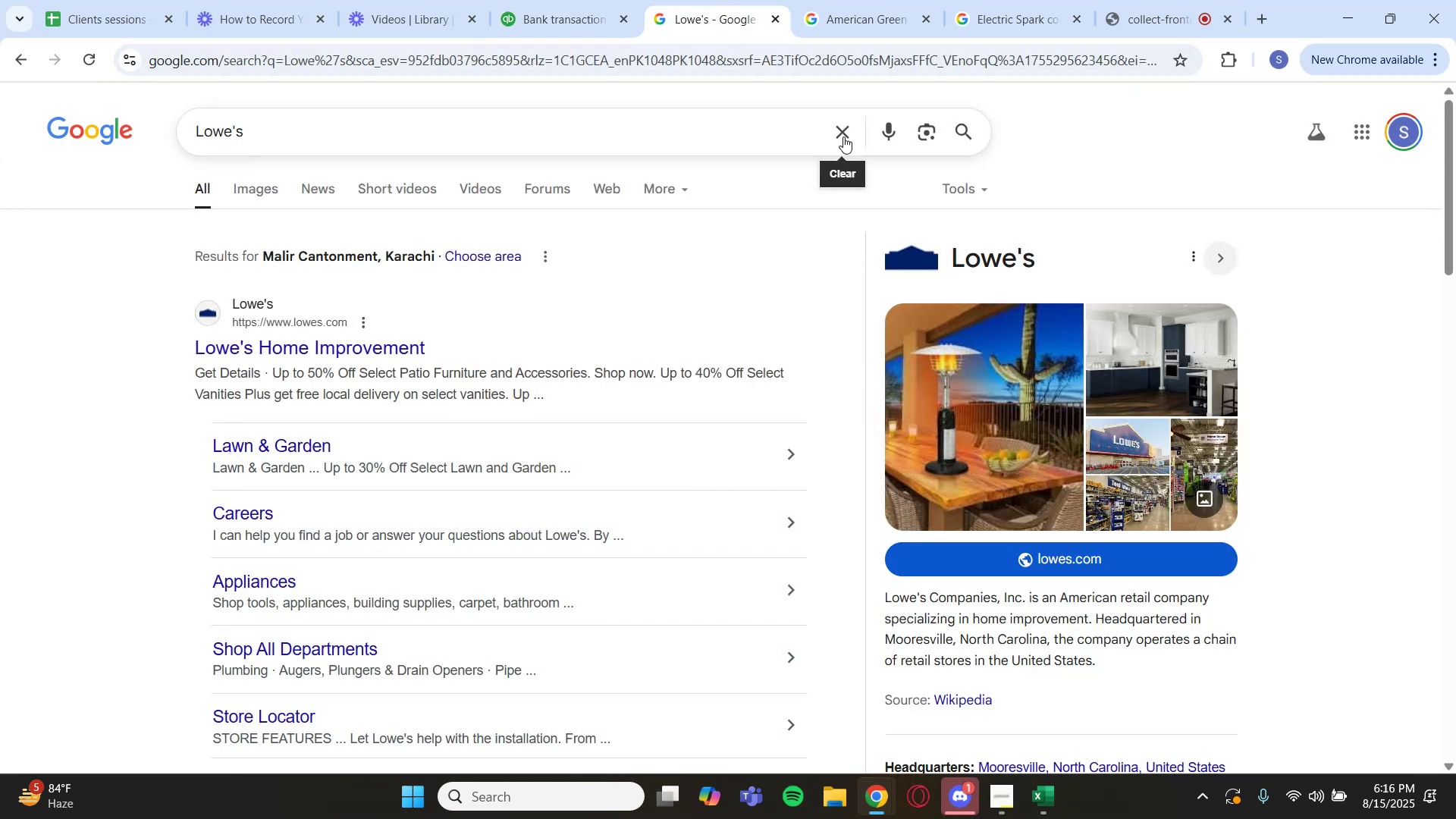 
key(Control+V)
 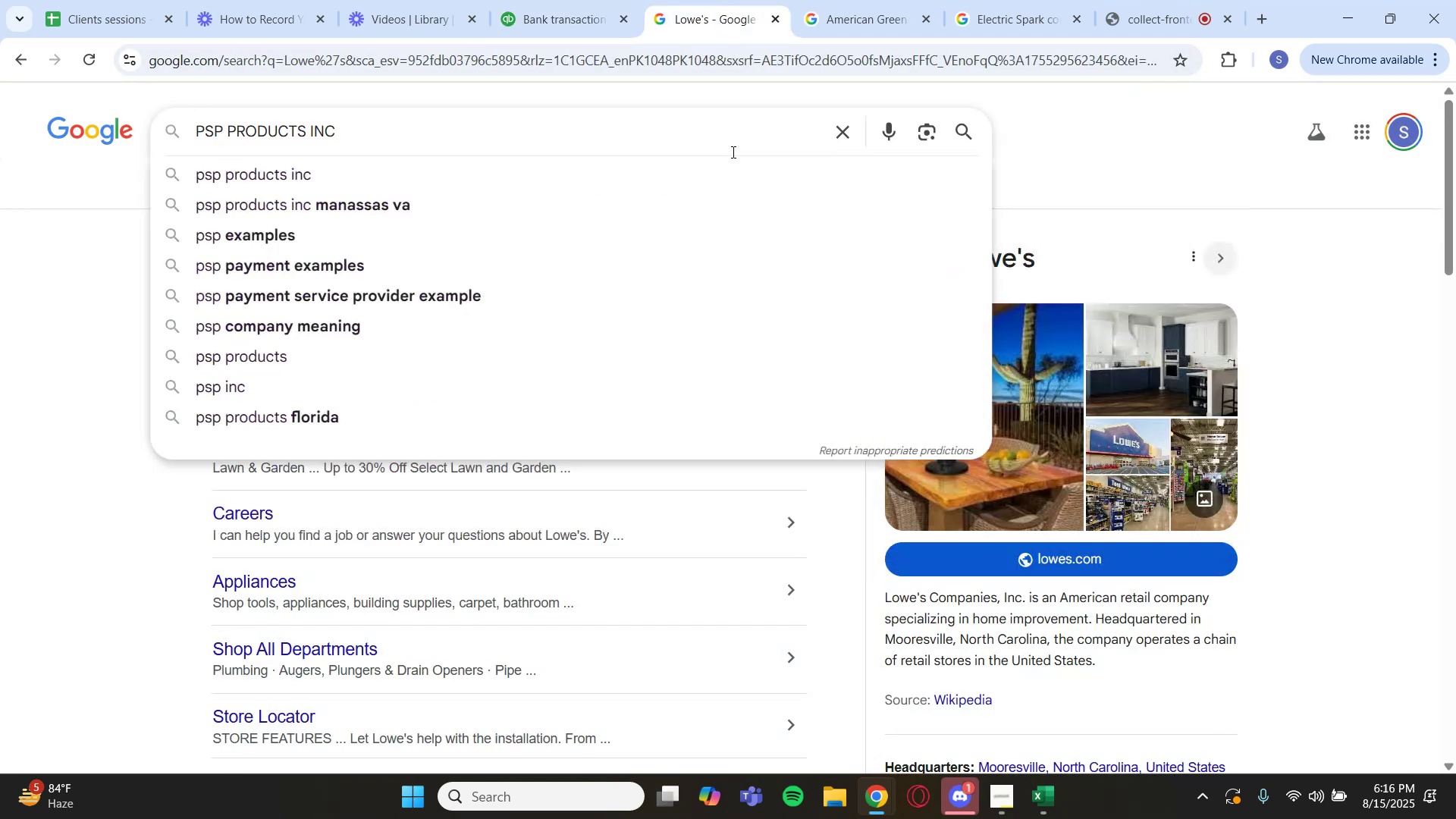 
key(Enter)
 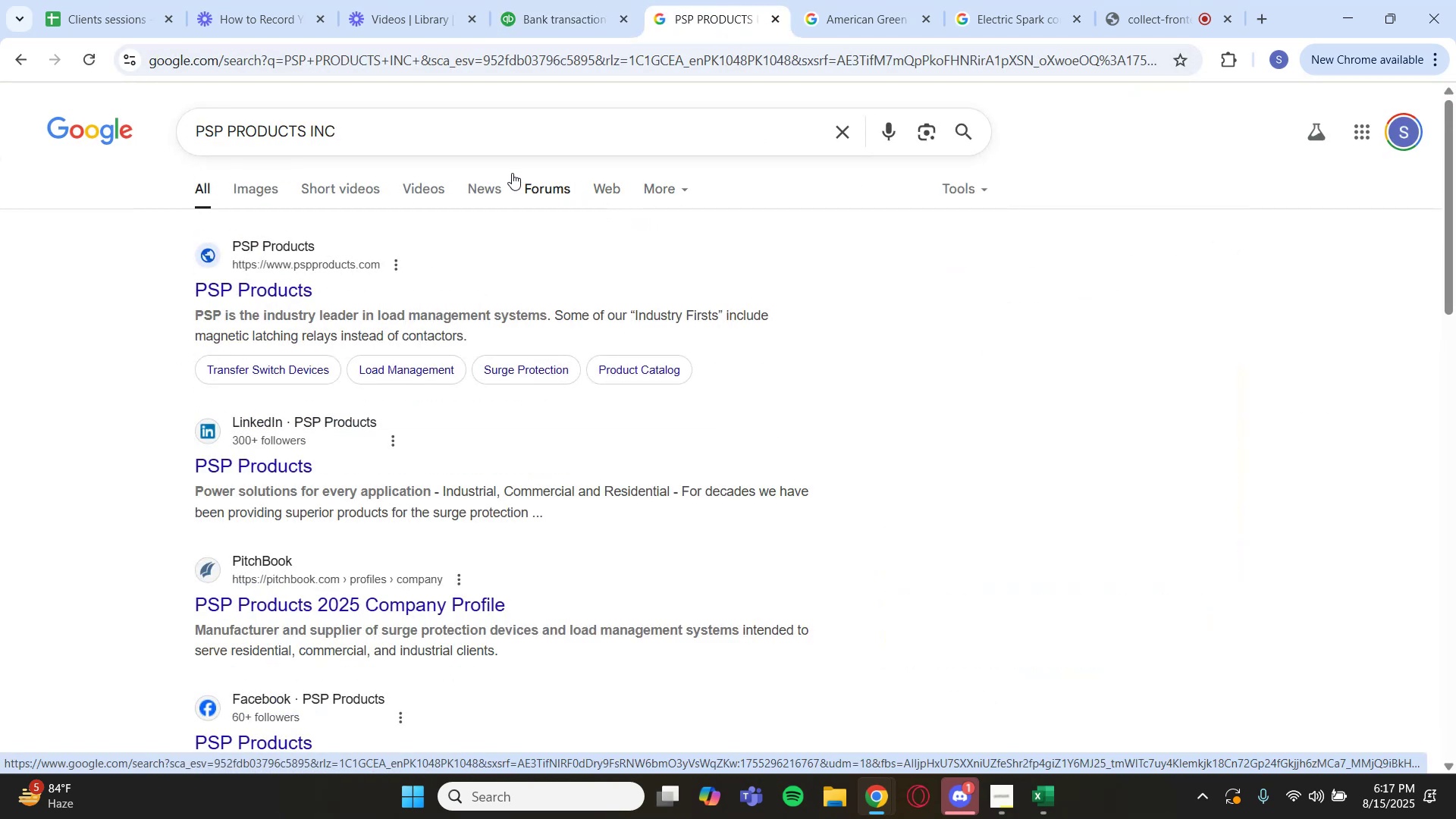 
wait(11.07)
 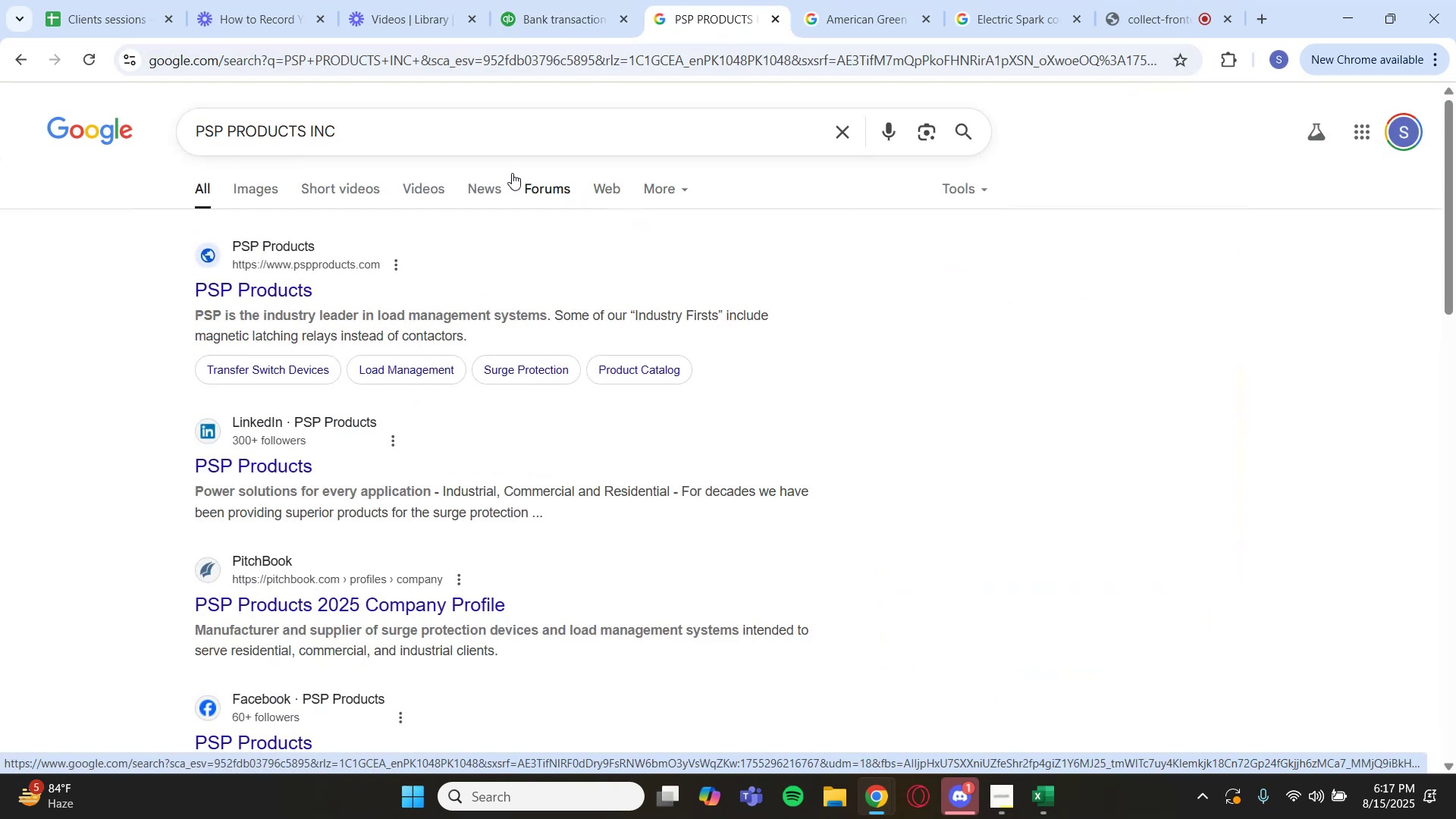 
left_click([526, 0])
 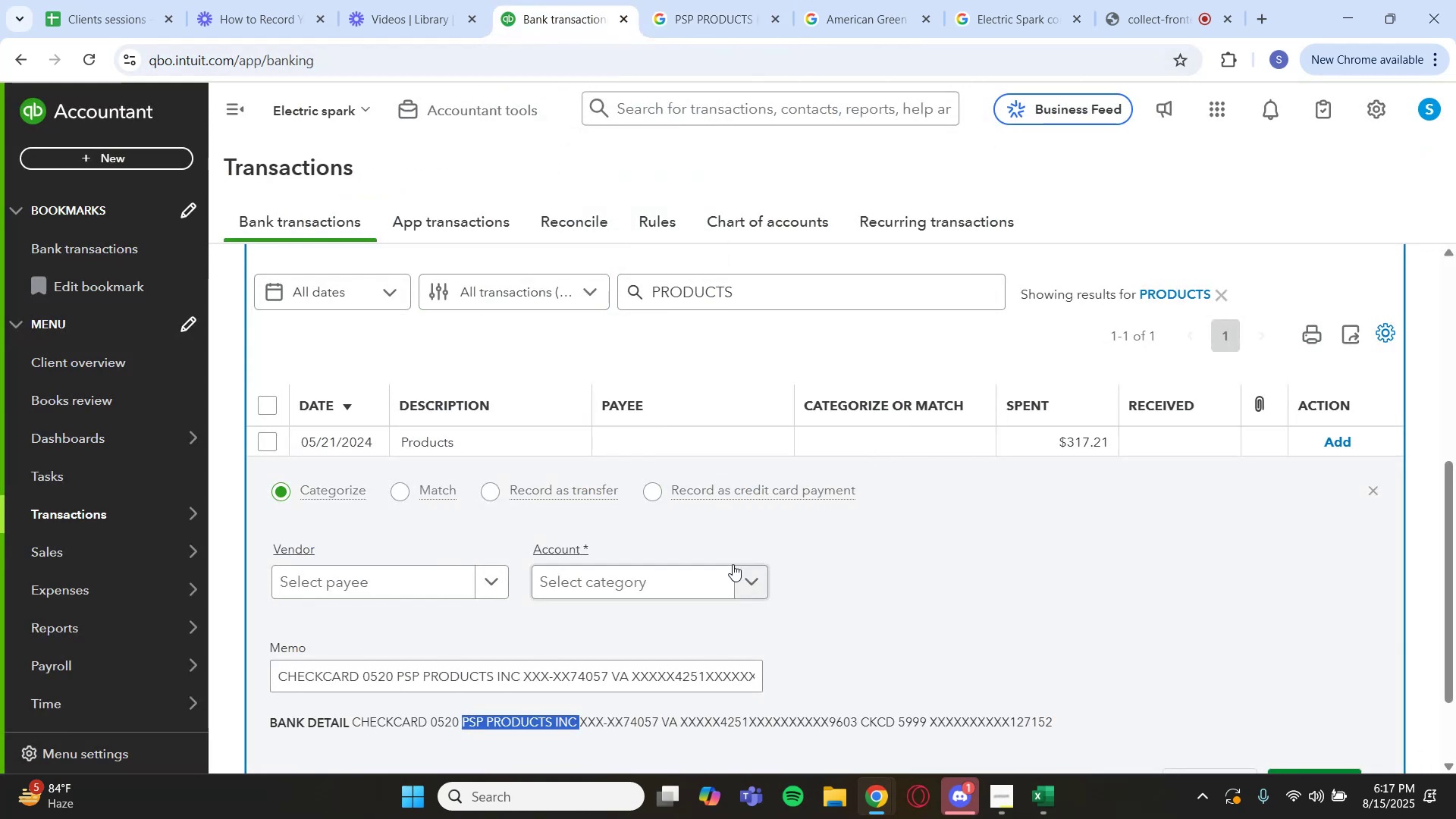 
left_click([753, 573])
 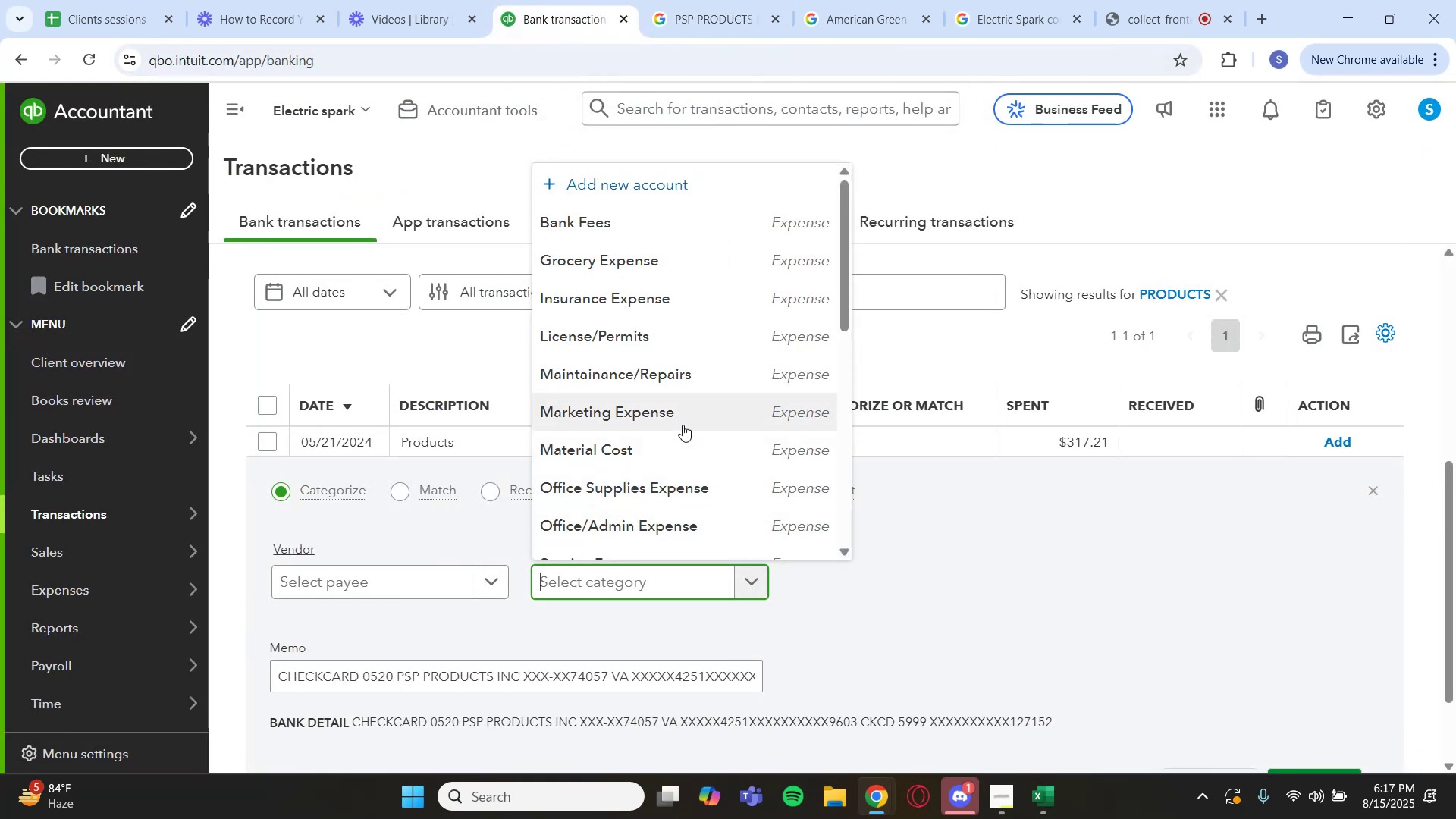 
left_click([672, 446])
 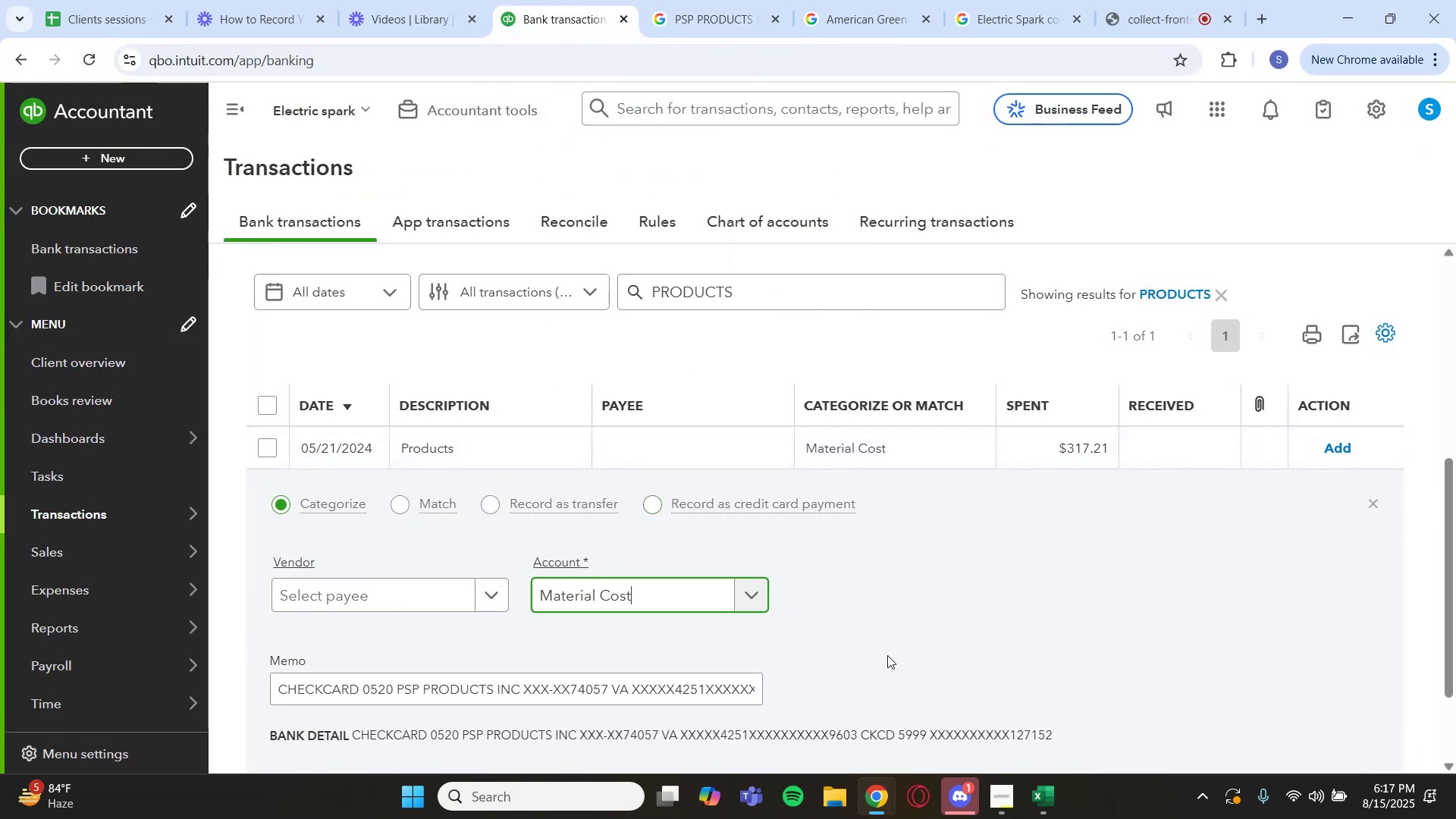 
scroll: coordinate [1325, 659], scroll_direction: down, amount: 3.0
 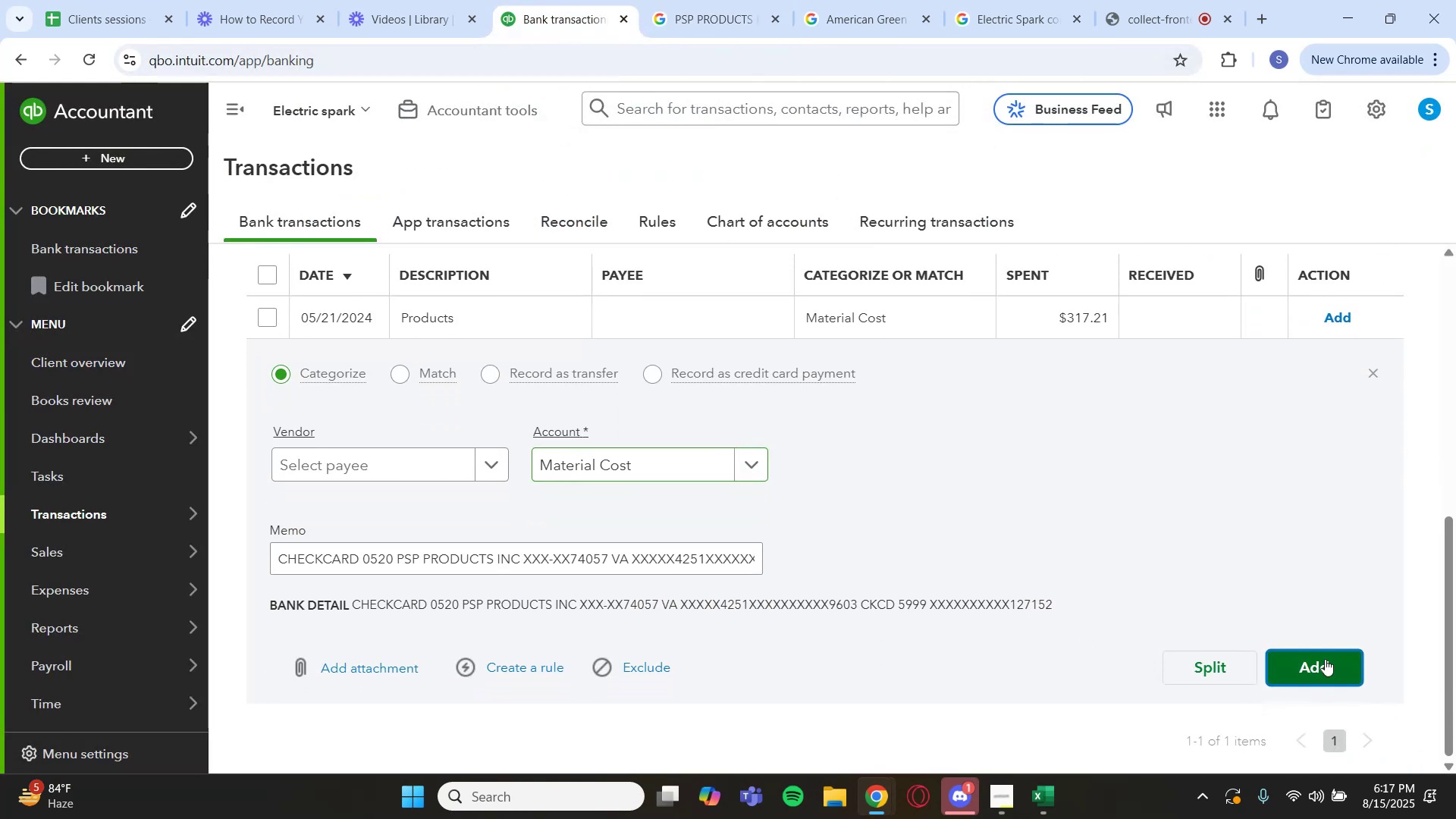 
left_click([1325, 659])
 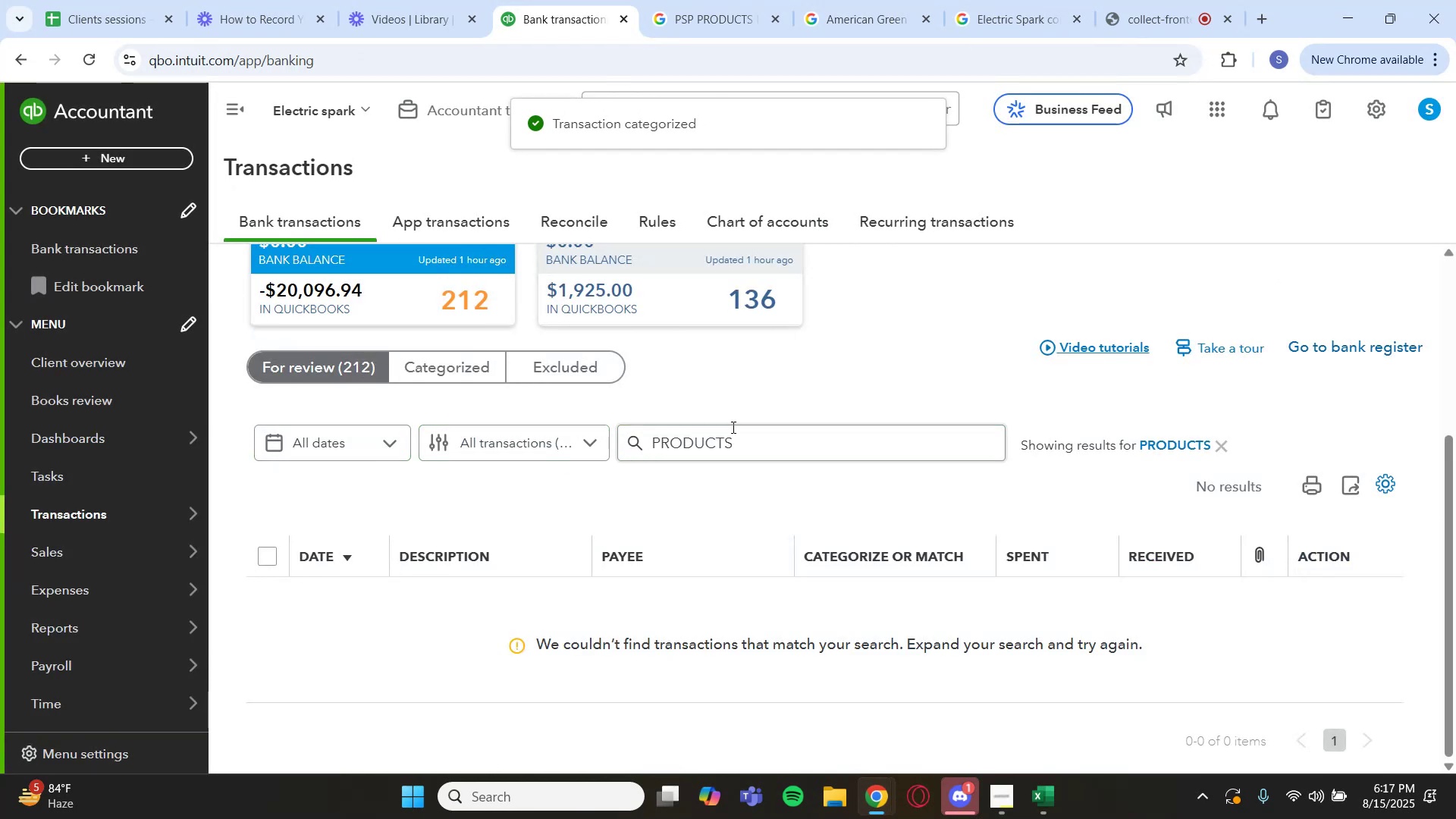 
left_click([1150, 443])
 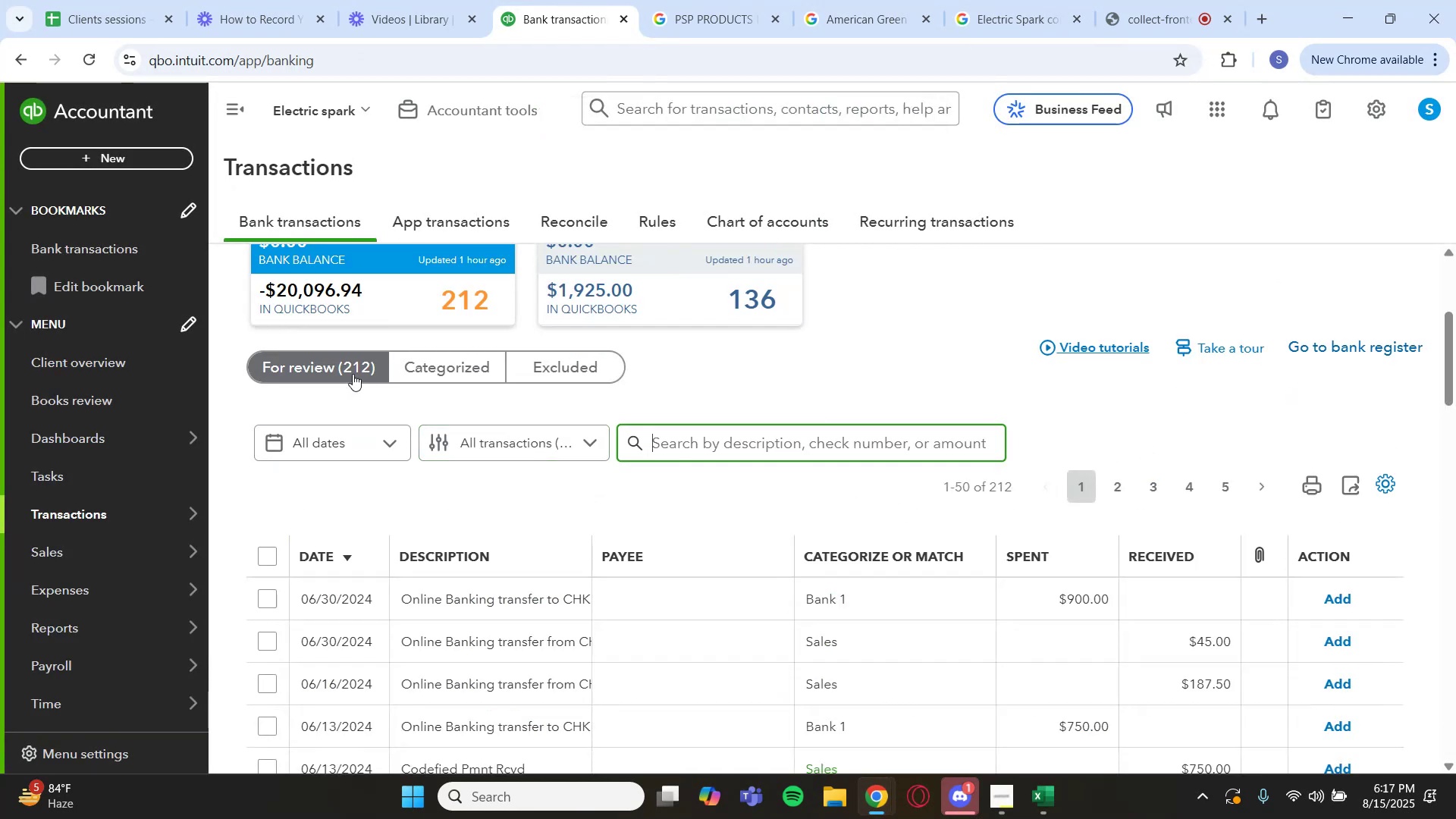 
scroll: coordinate [605, 502], scroll_direction: down, amount: 6.0
 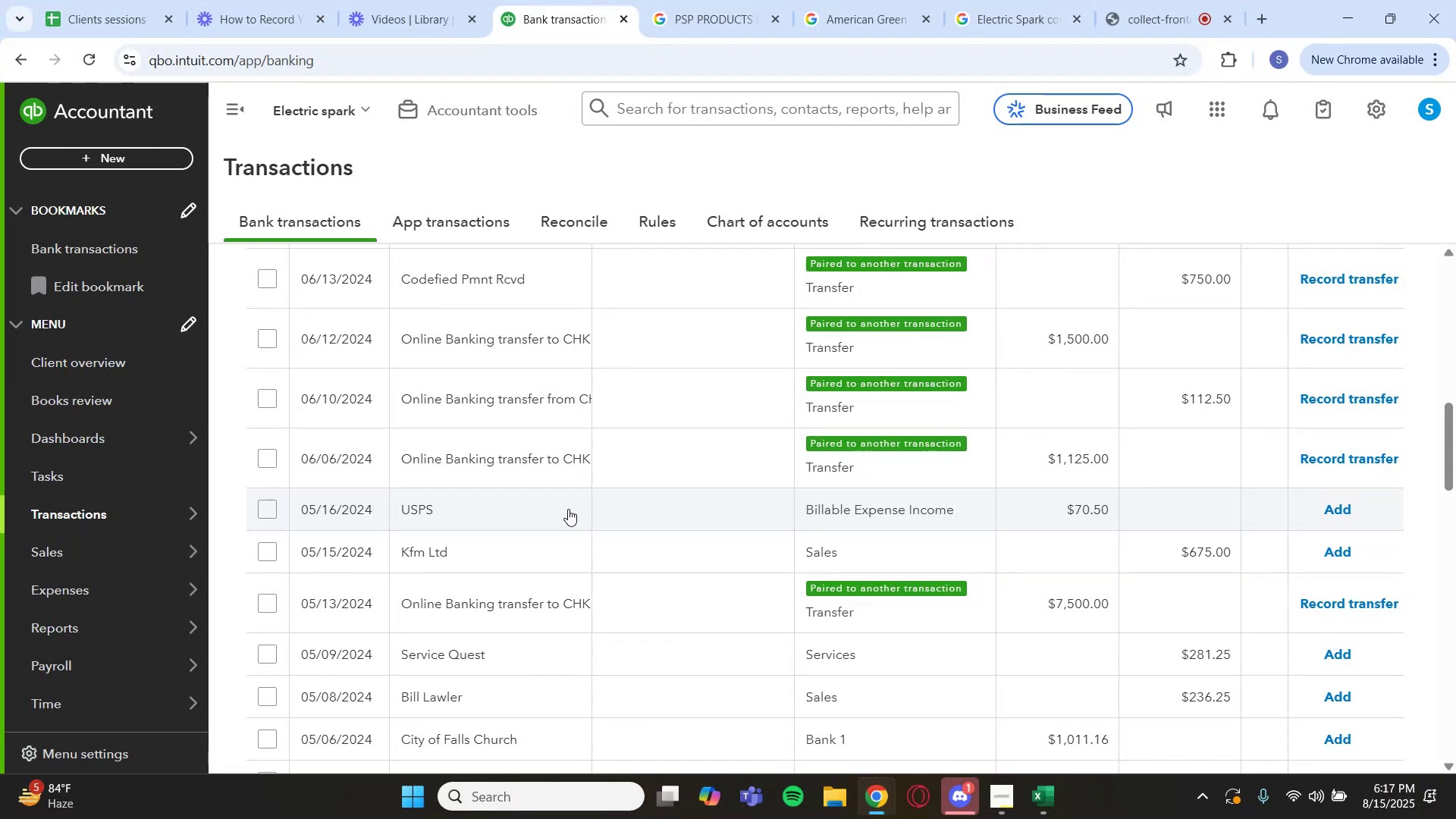 
wait(7.83)
 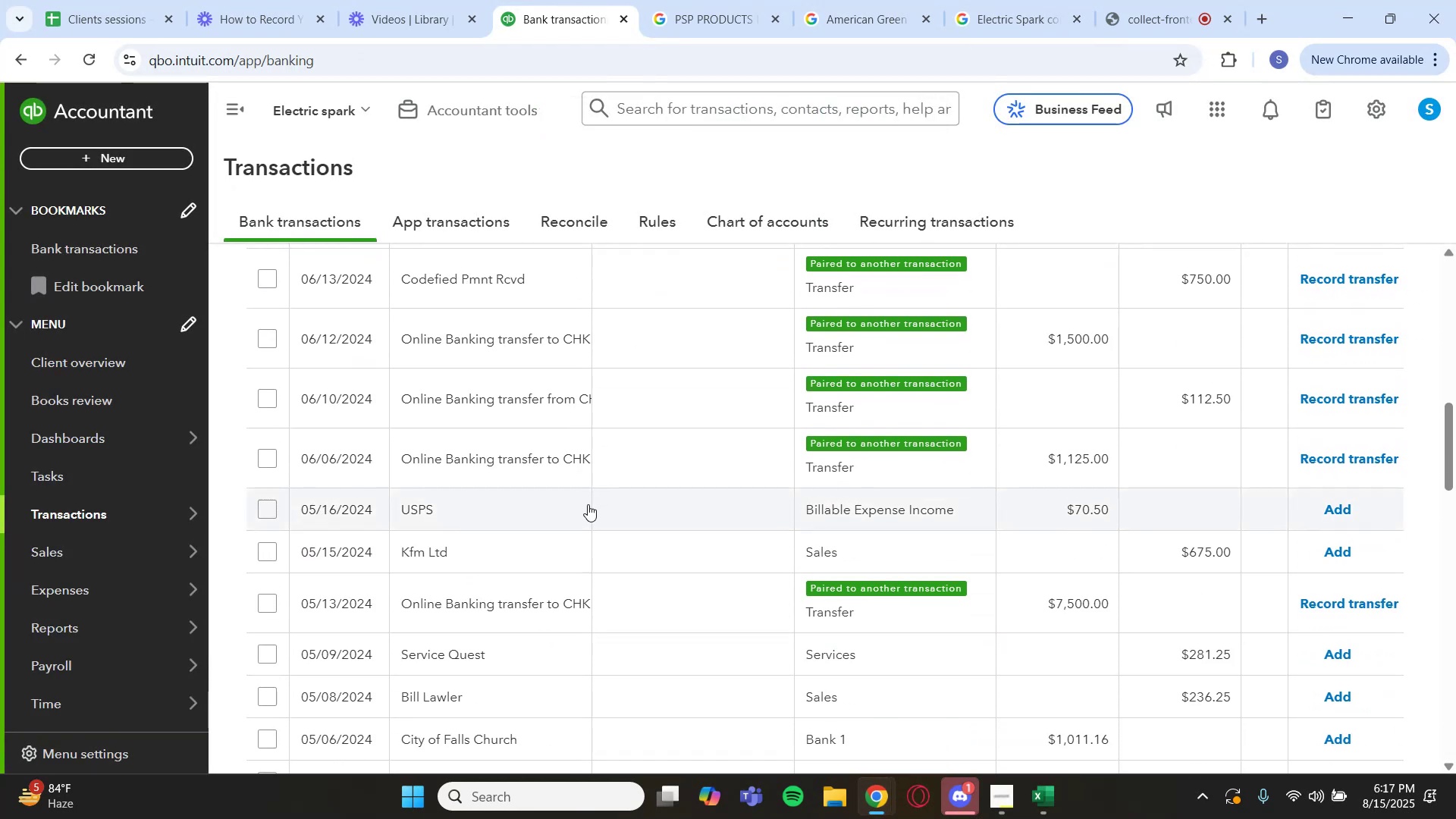 
scroll: coordinate [523, 561], scroll_direction: down, amount: 1.0
 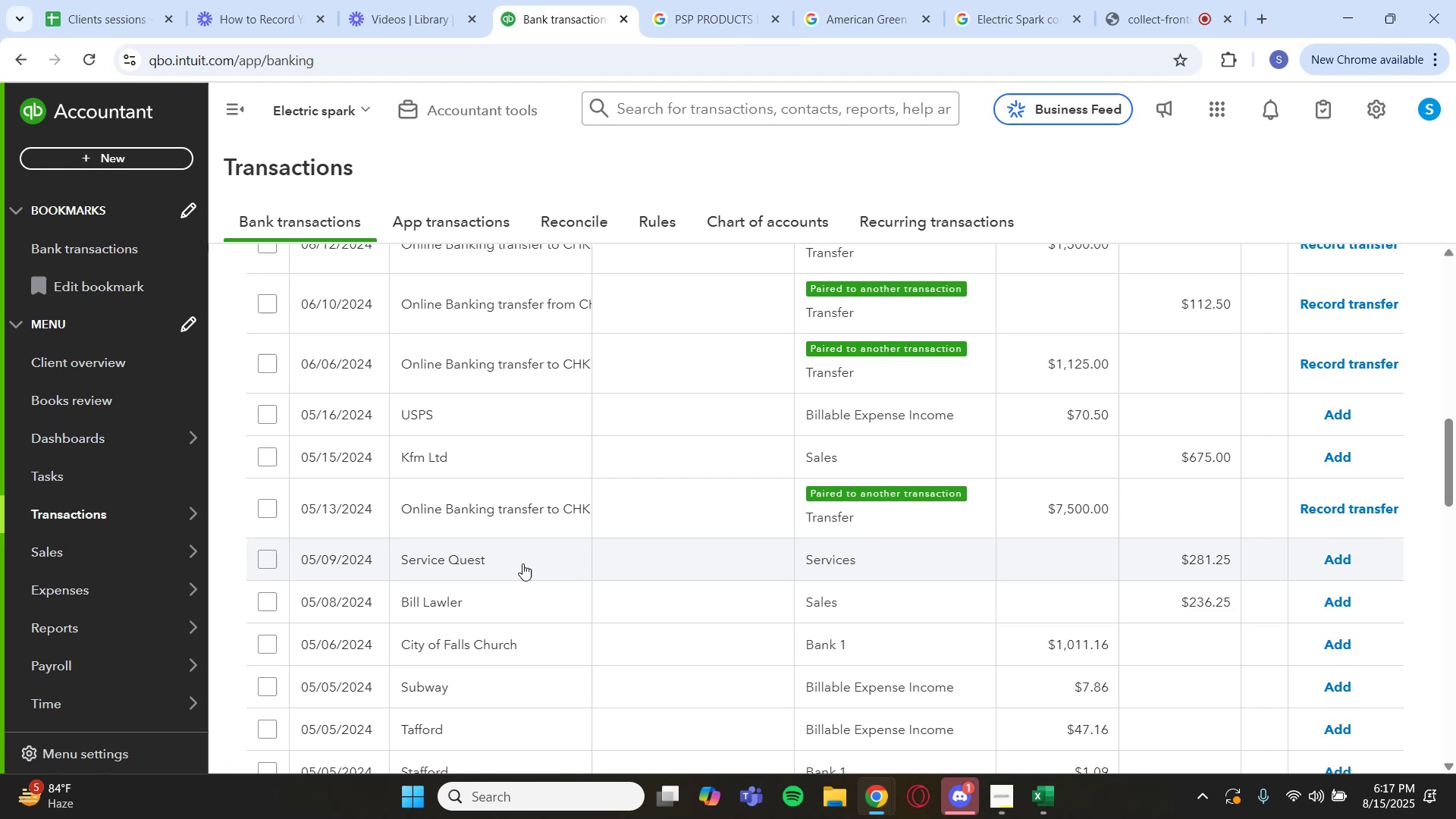 
wait(7.64)
 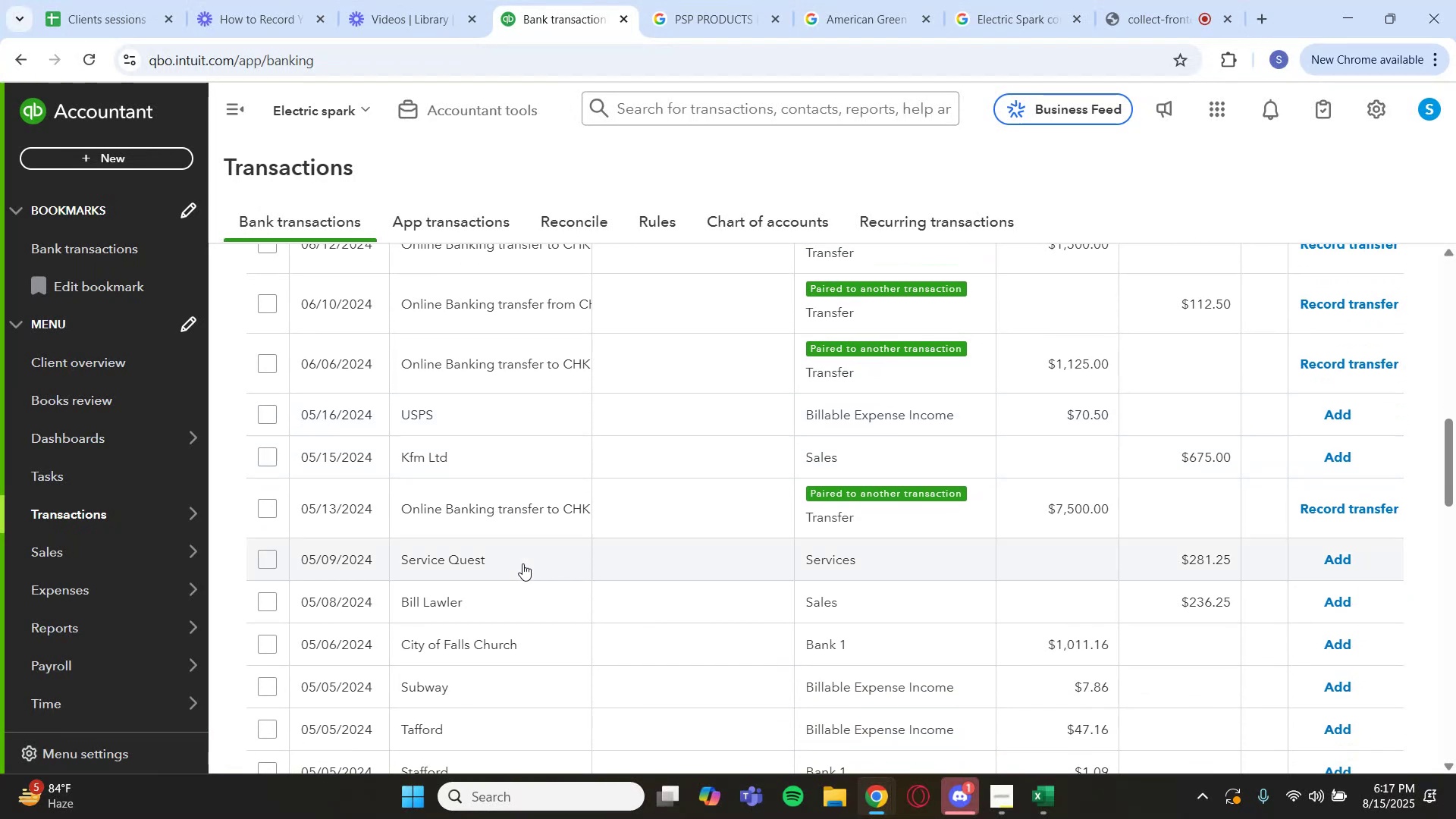 
left_click([522, 563])
 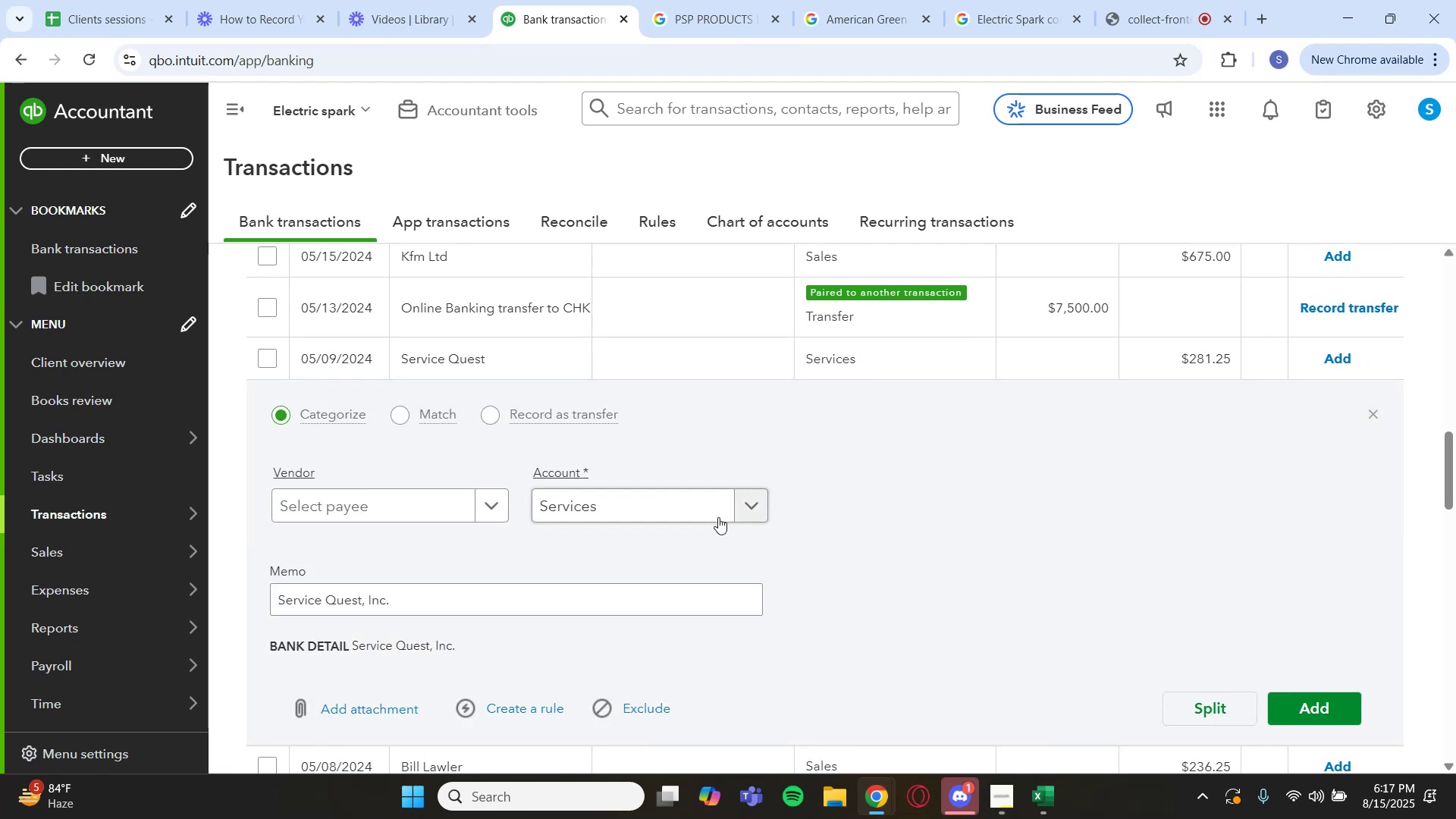 
left_click([751, 507])
 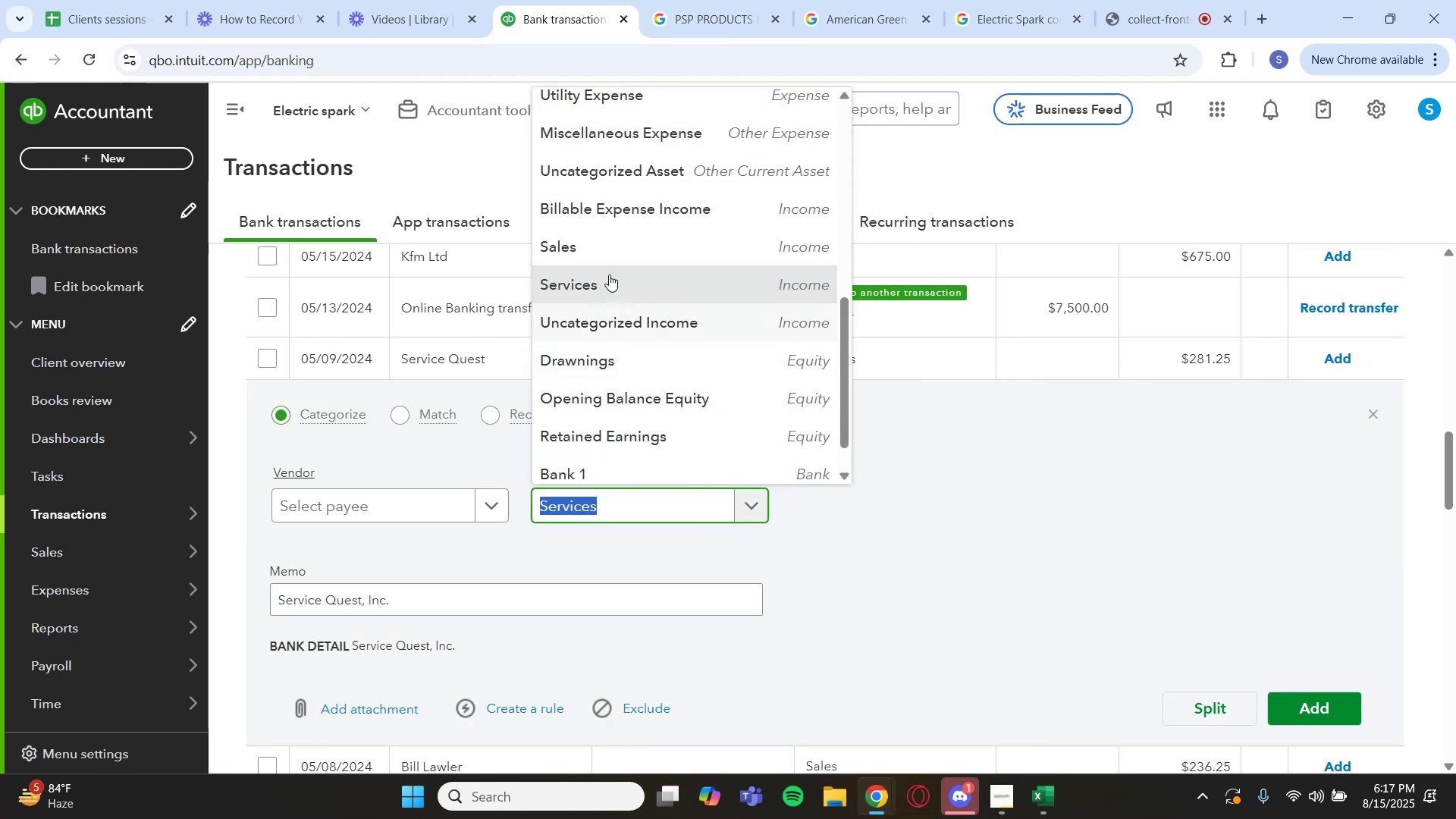 
left_click([625, 251])
 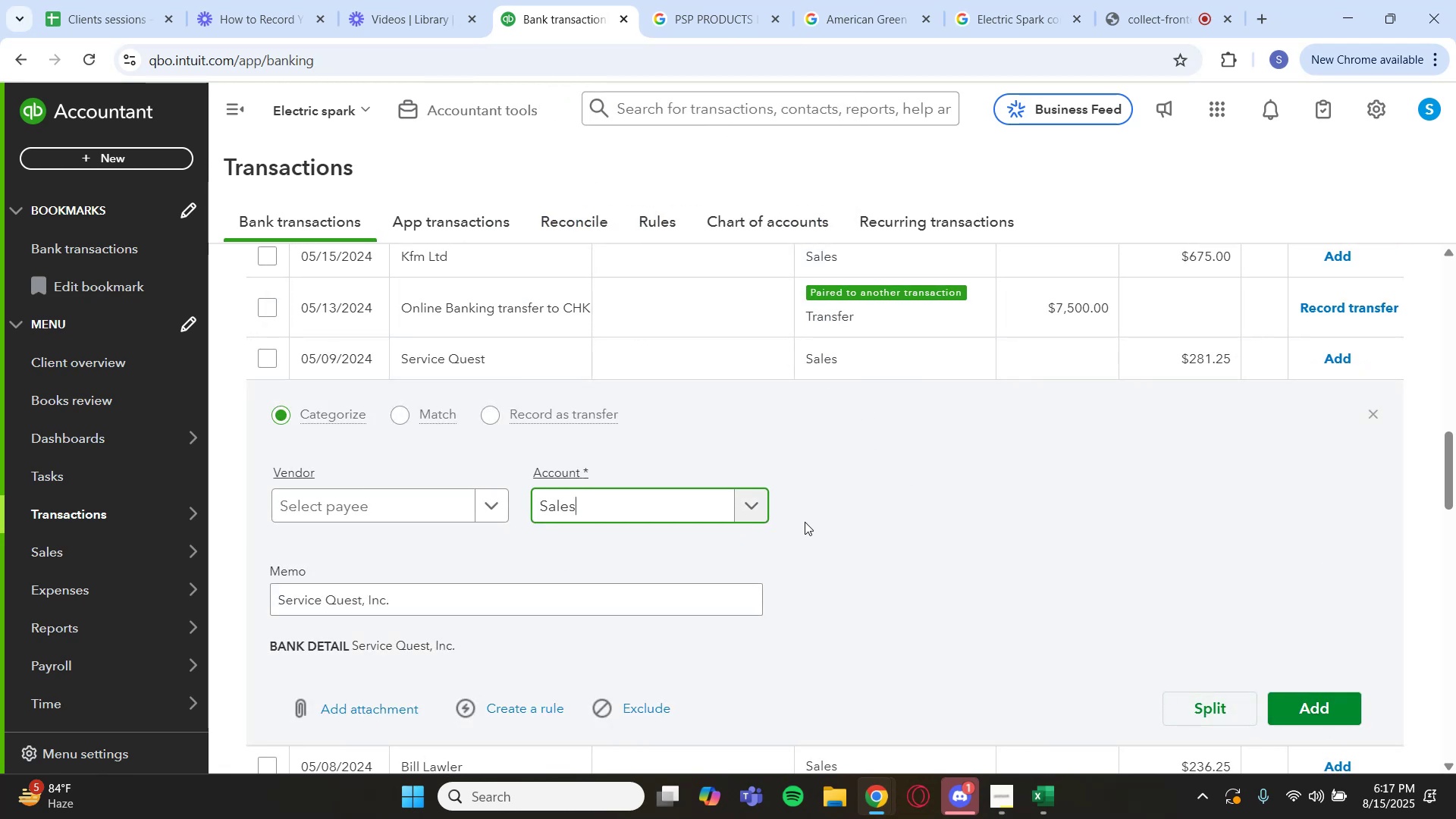 
wait(5.13)
 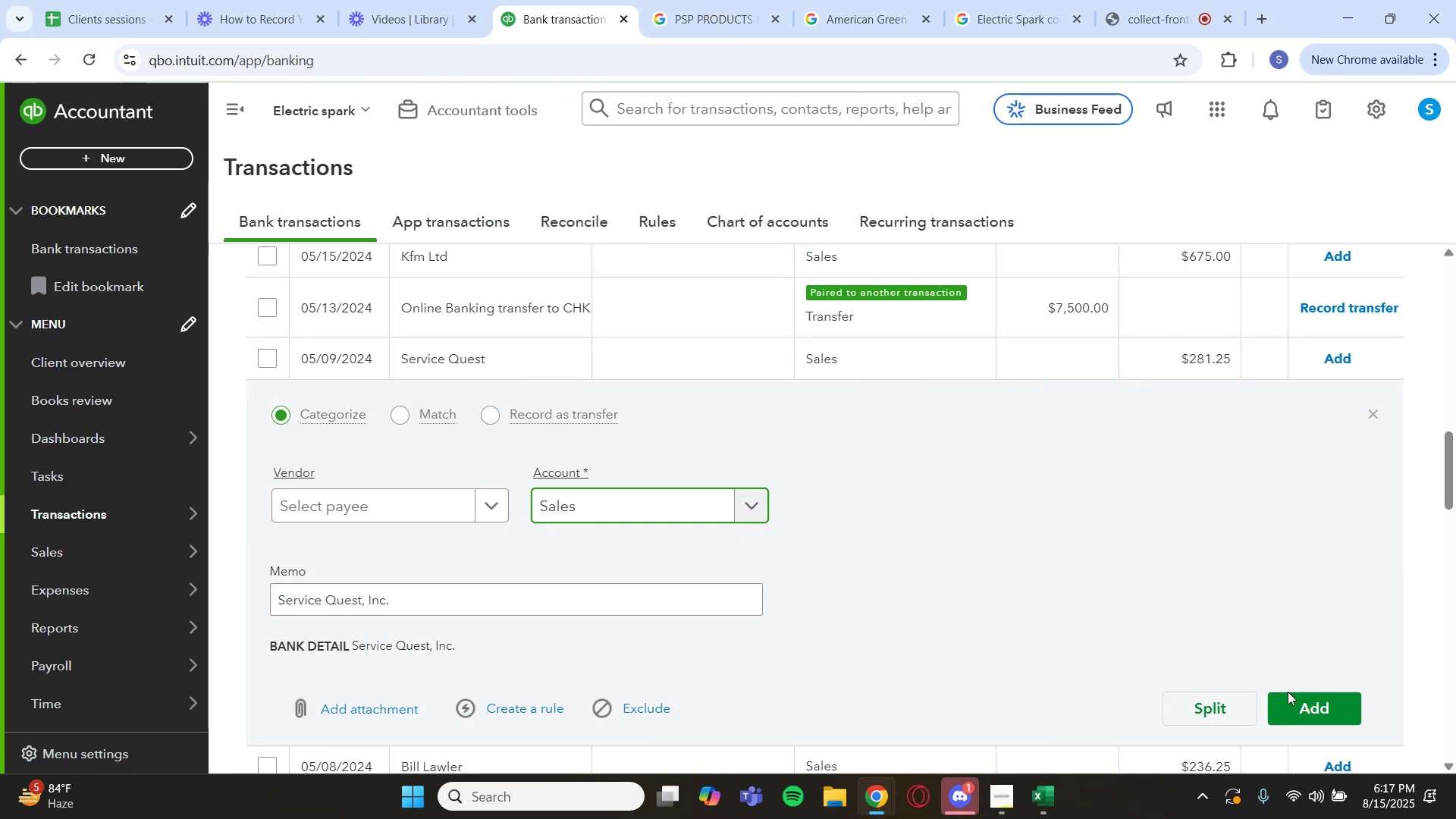 
left_click_drag(start_coordinate=[456, 638], to_coordinate=[351, 653])
 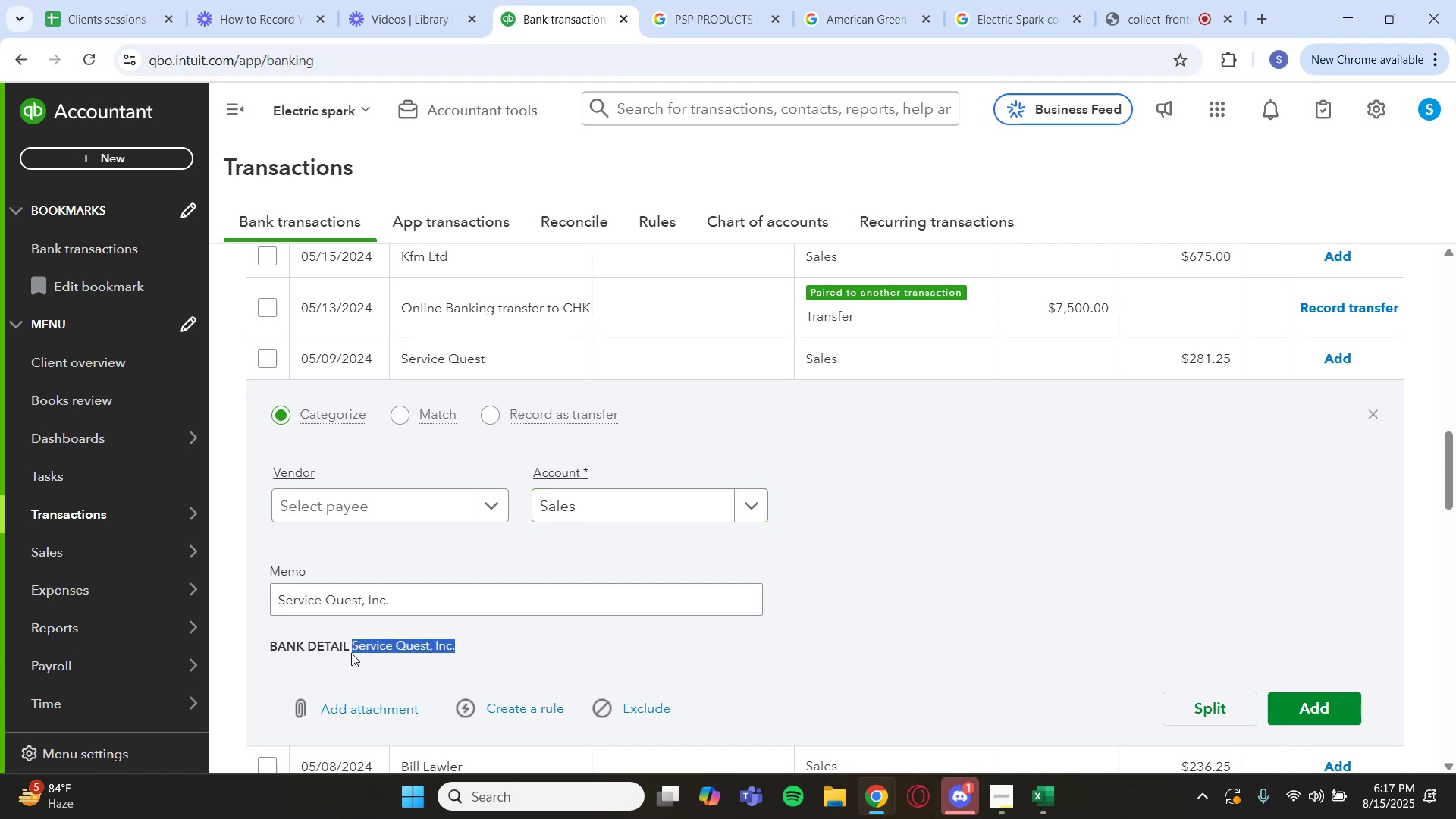 
key(Control+C)
 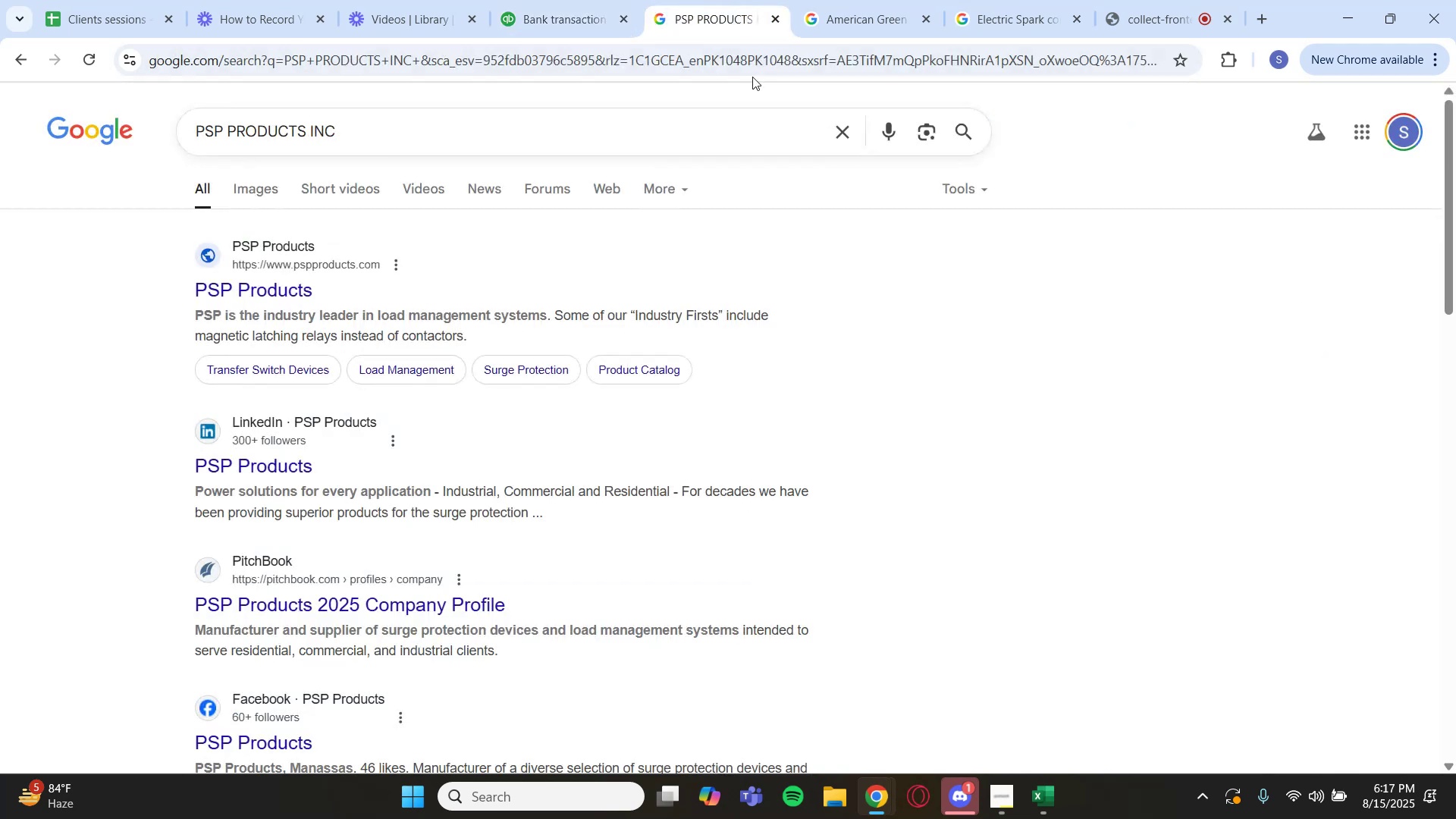 
left_click([828, 132])
 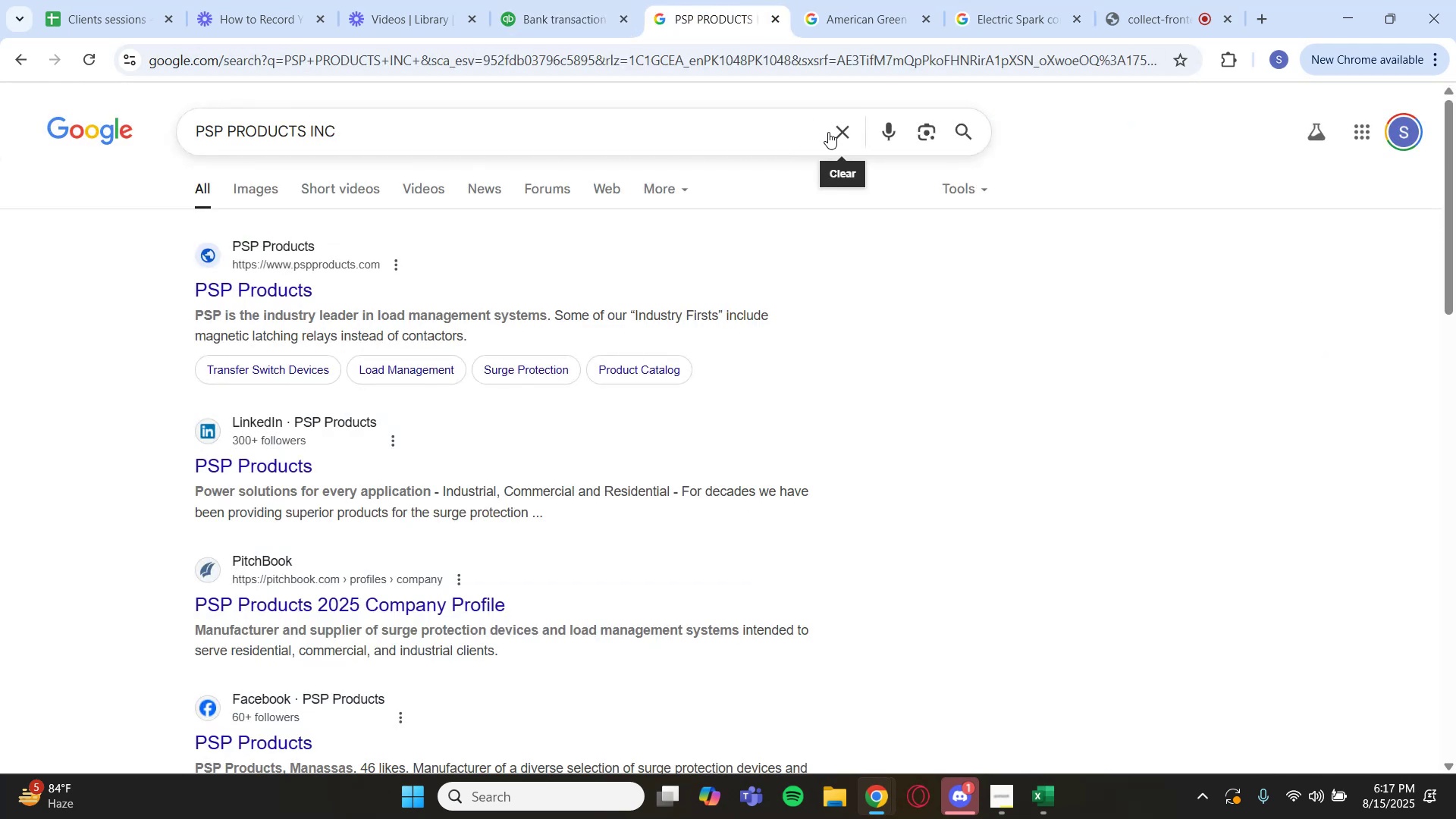 
key(Control+V)
 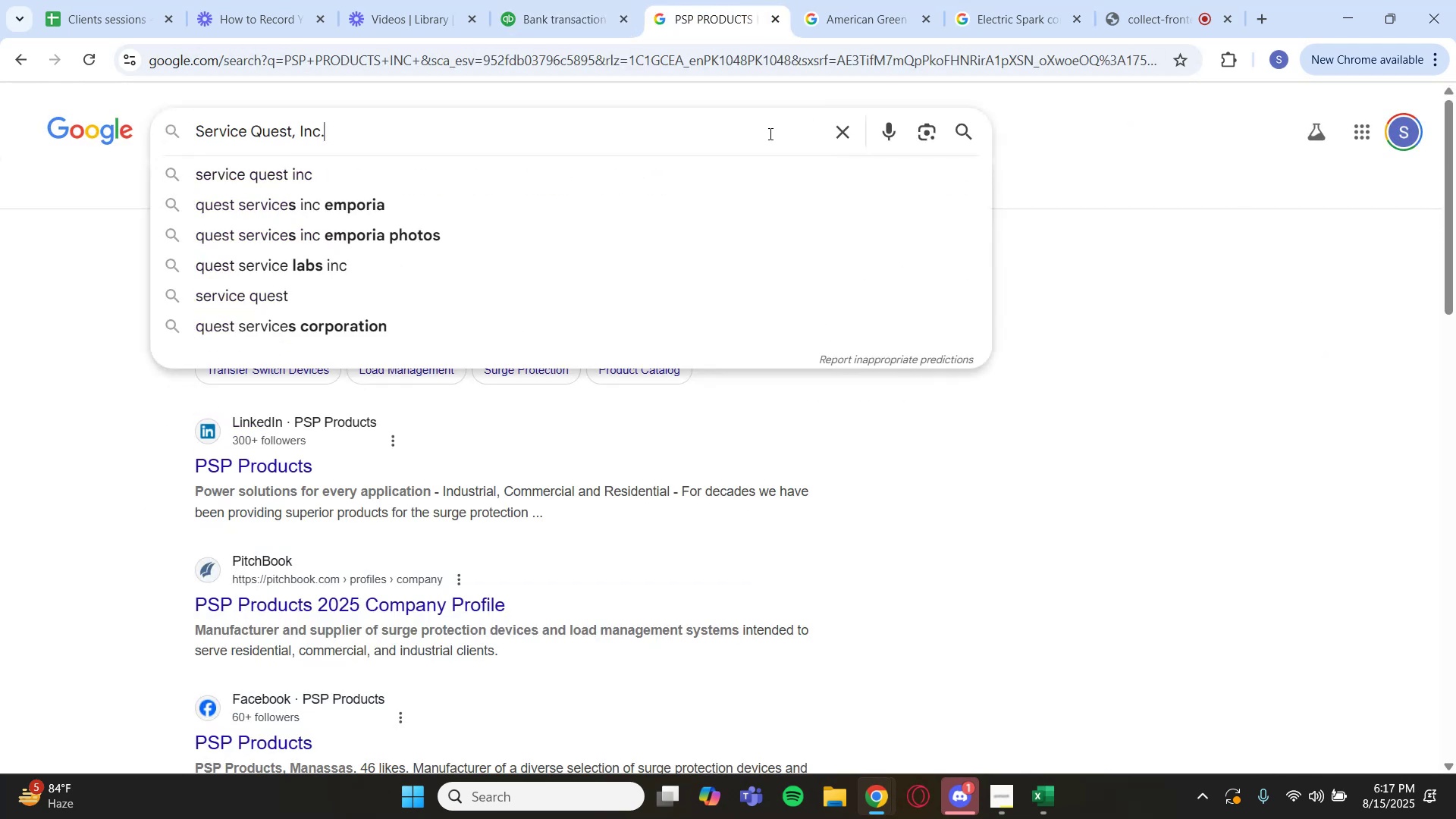 
key(Enter)
 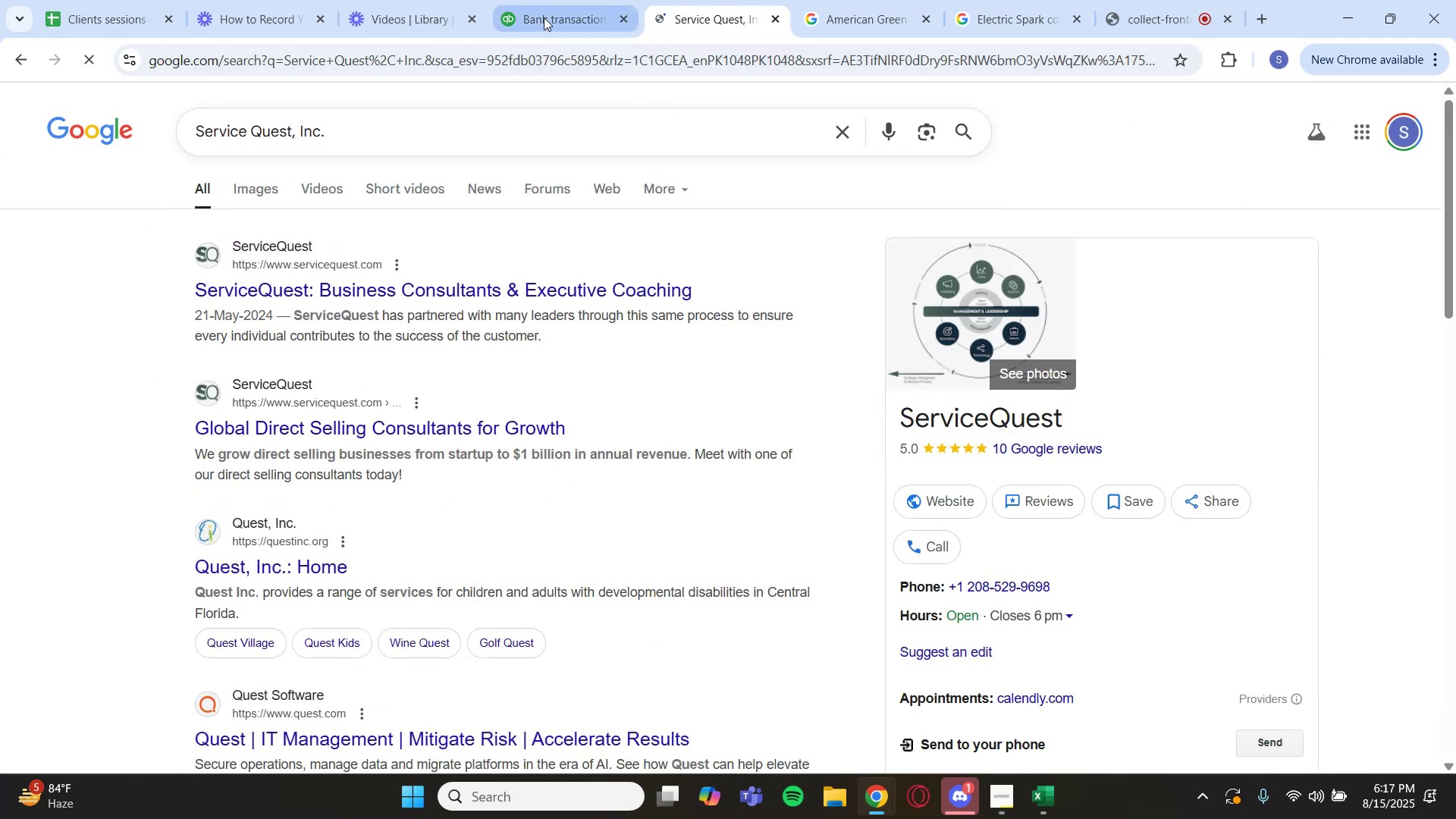 
left_click([544, 17])
 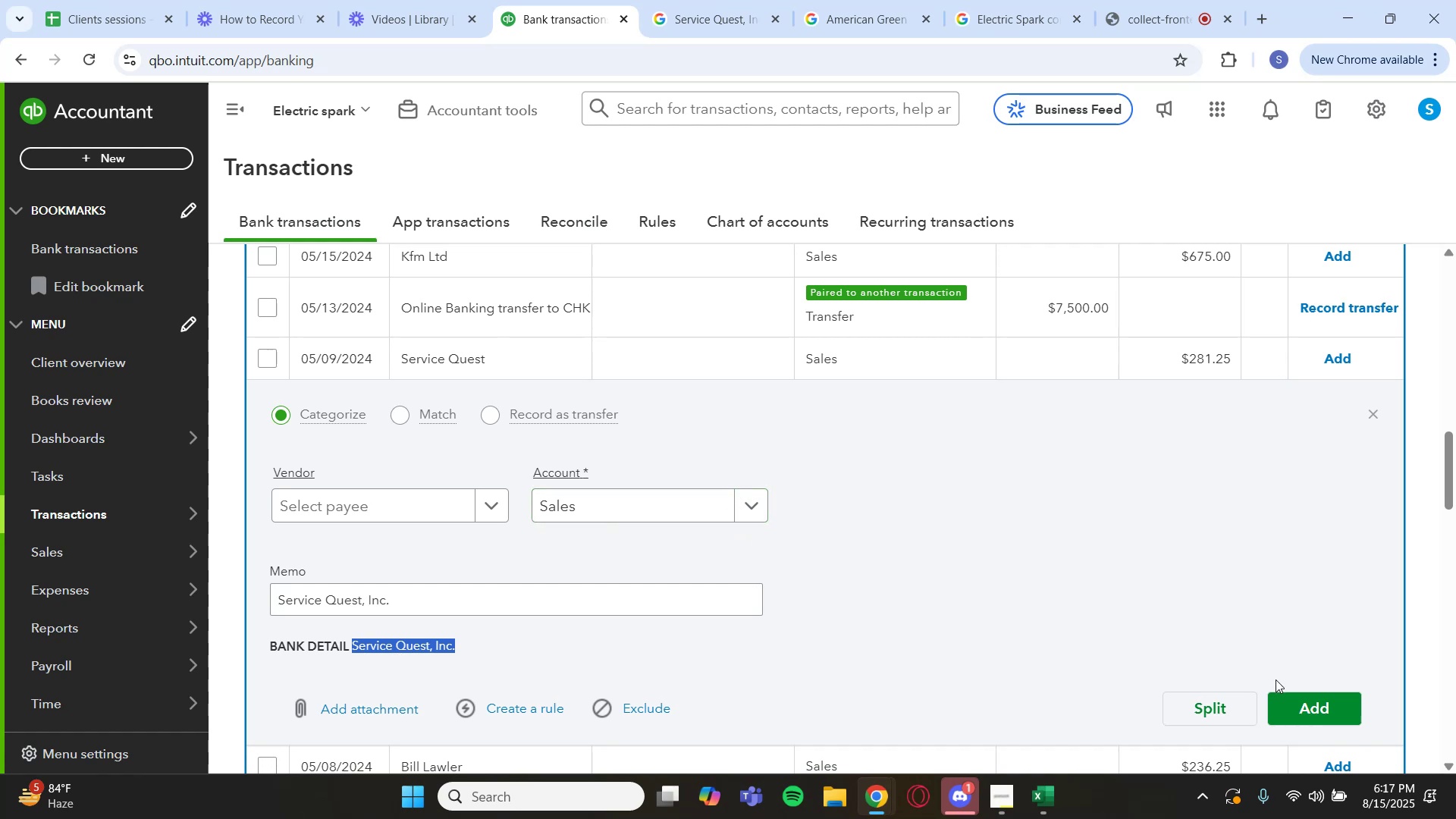 
wait(5.3)
 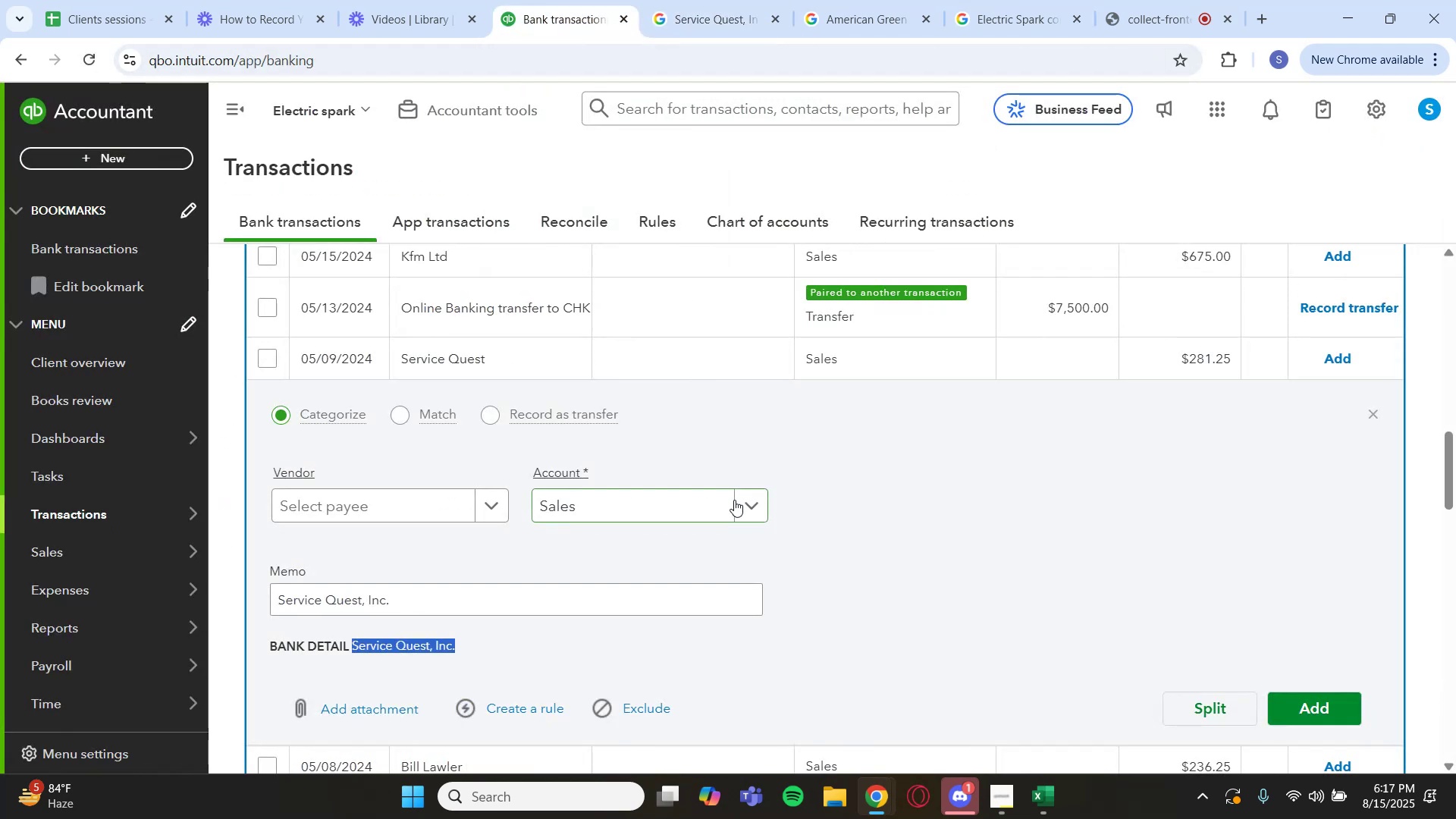 
left_click([1326, 716])
 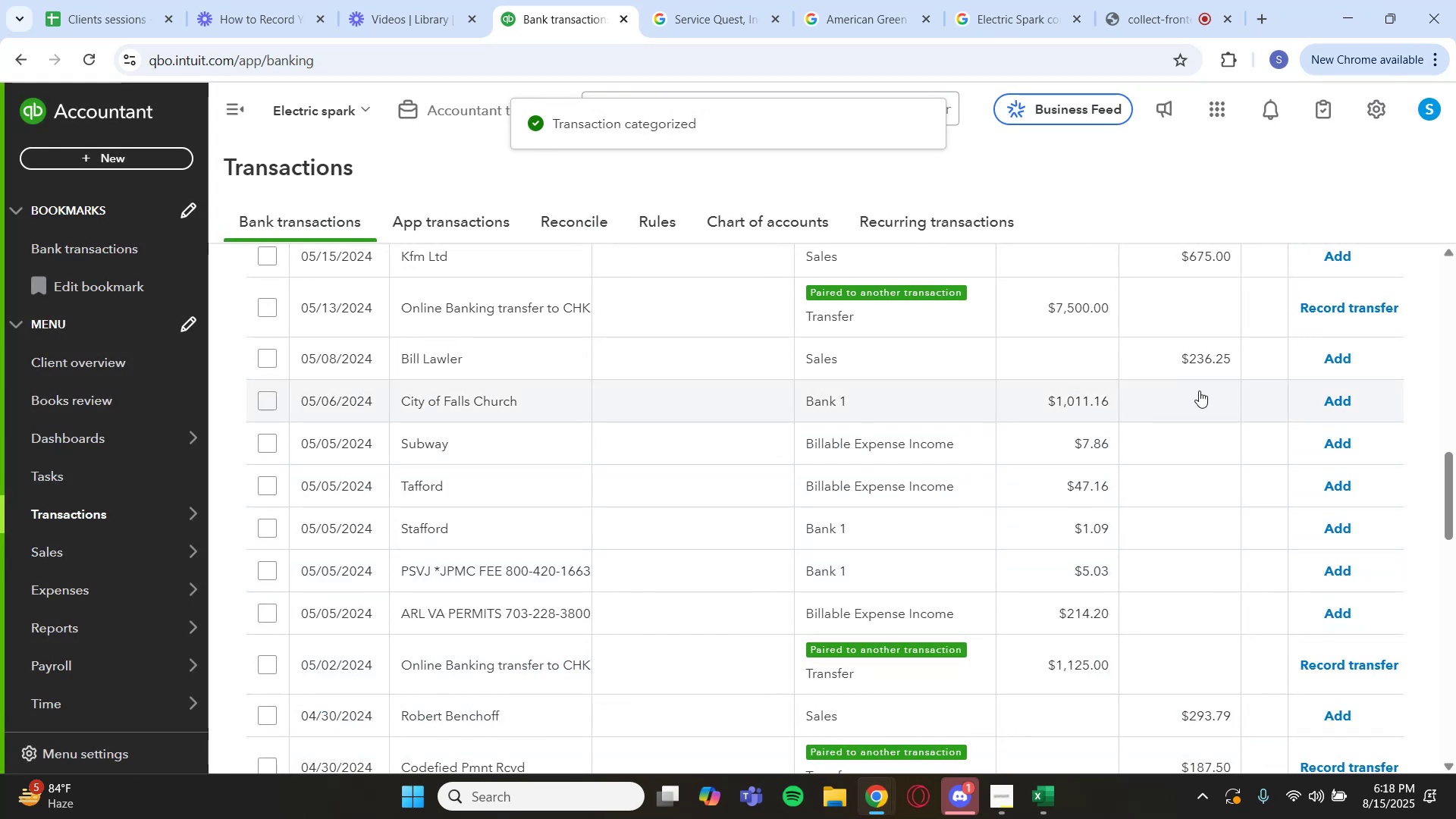 
left_click([1341, 359])
 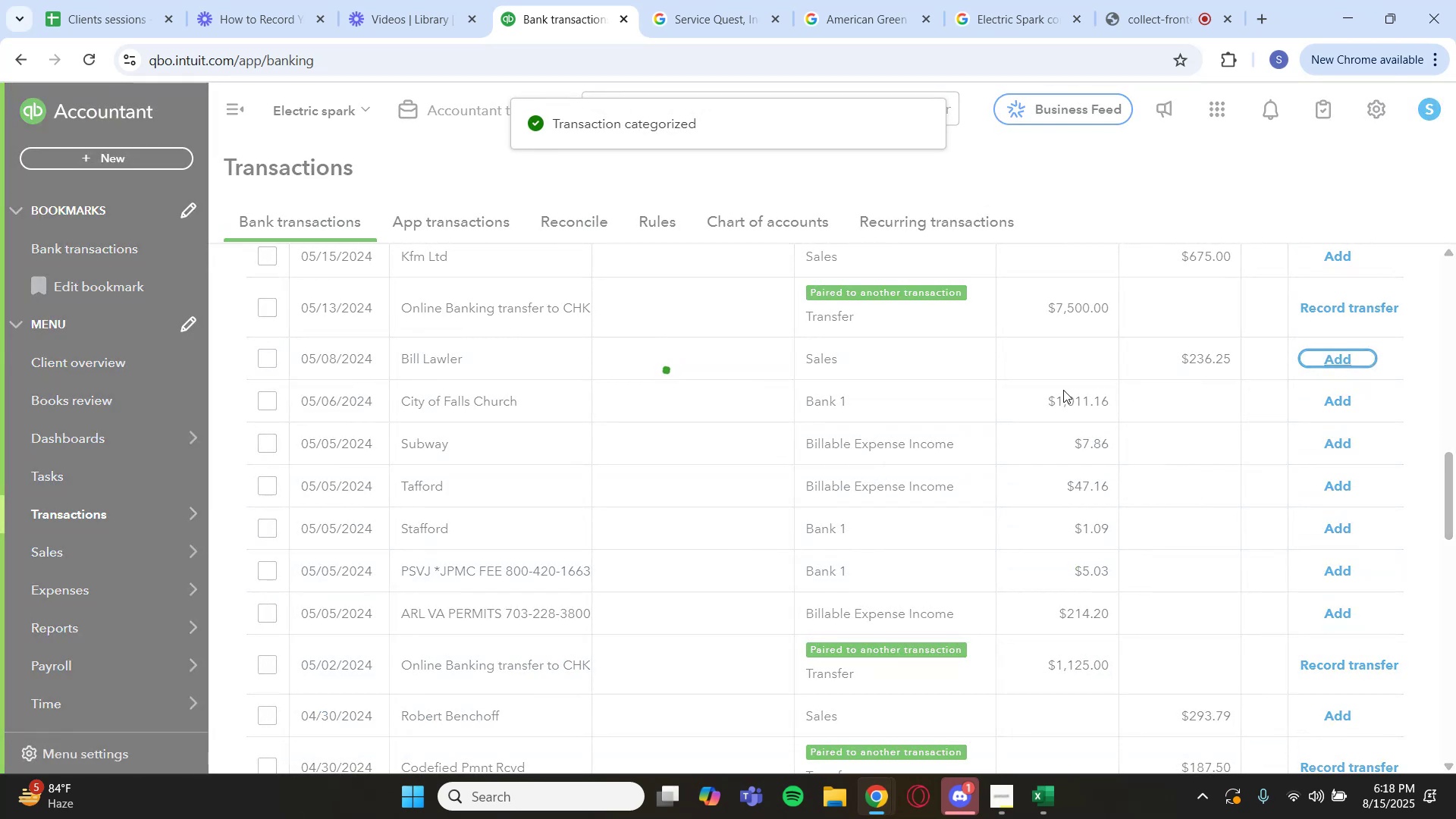 
scroll: coordinate [1062, 390], scroll_direction: up, amount: 2.0
 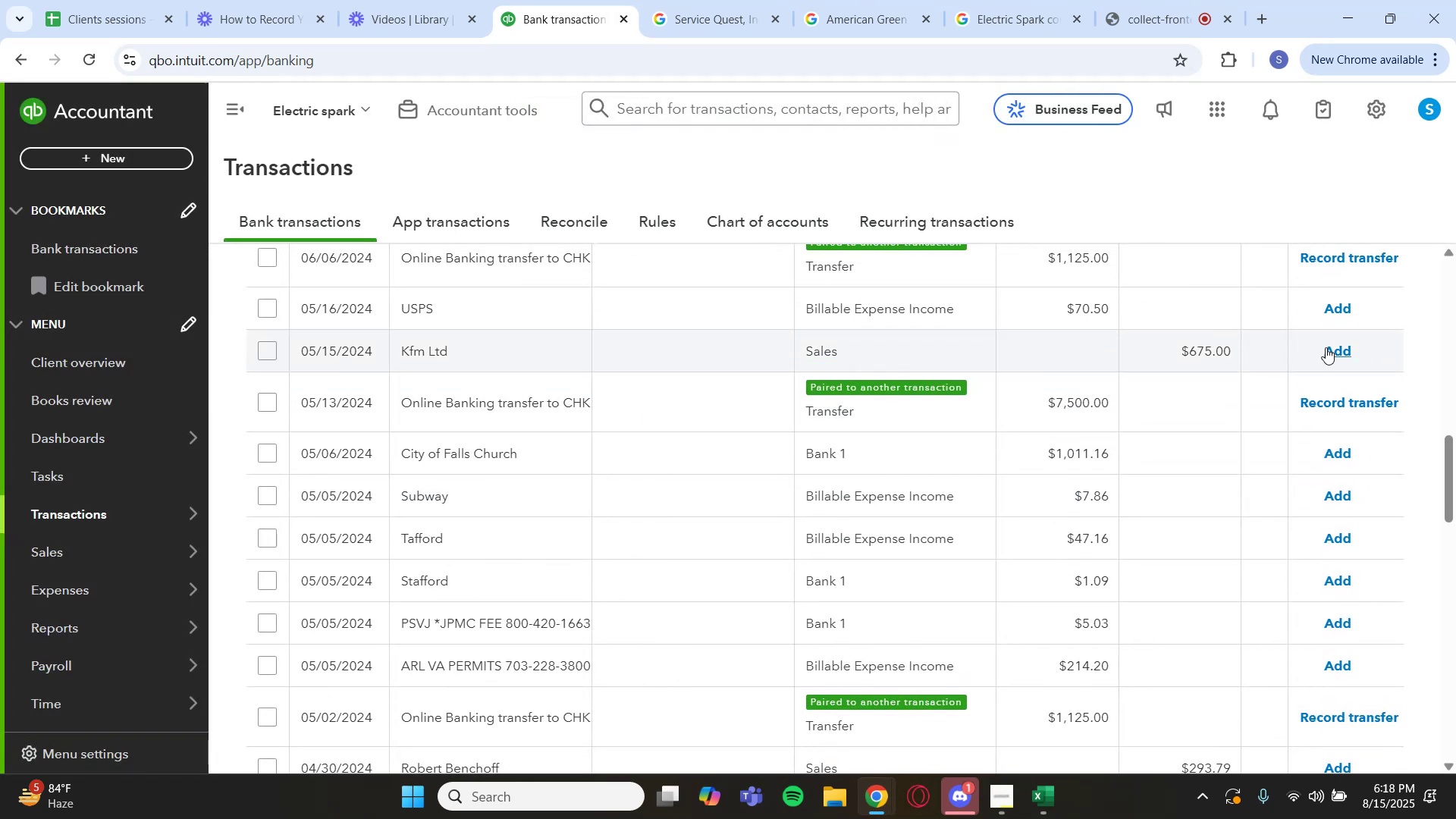 
left_click([1331, 347])
 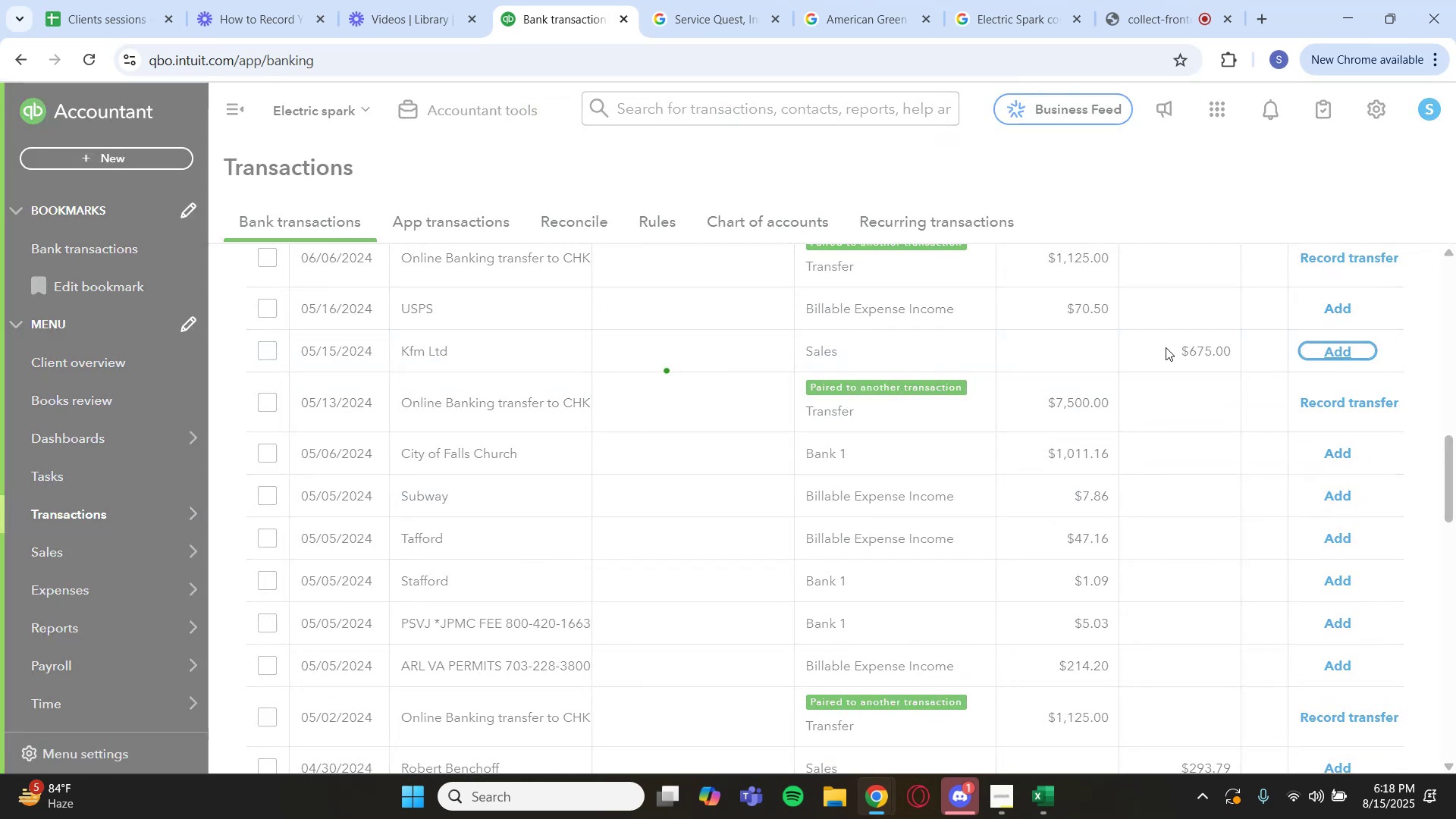 
scroll: coordinate [1166, 347], scroll_direction: up, amount: 7.0
 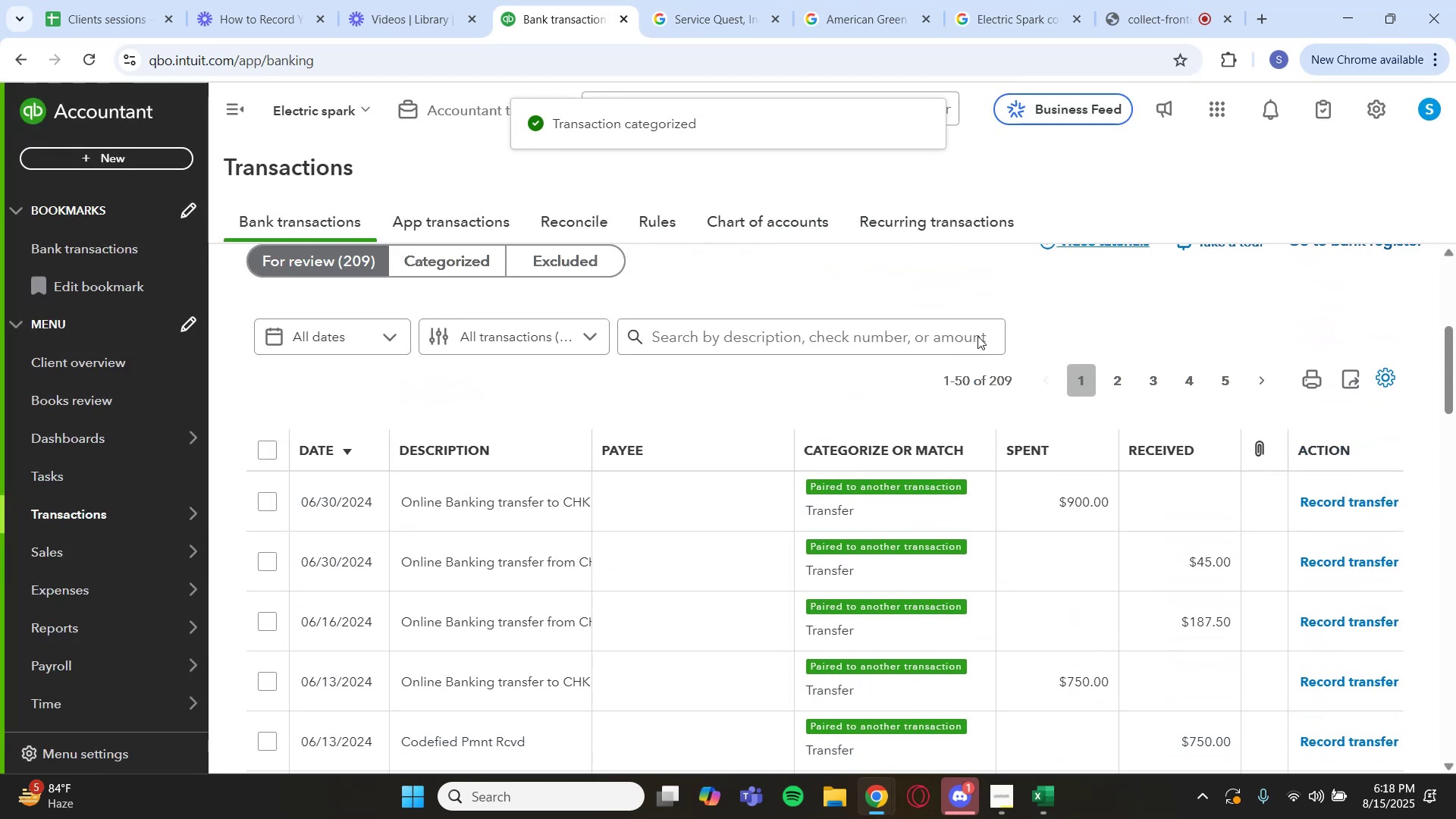 
left_click([958, 331])
 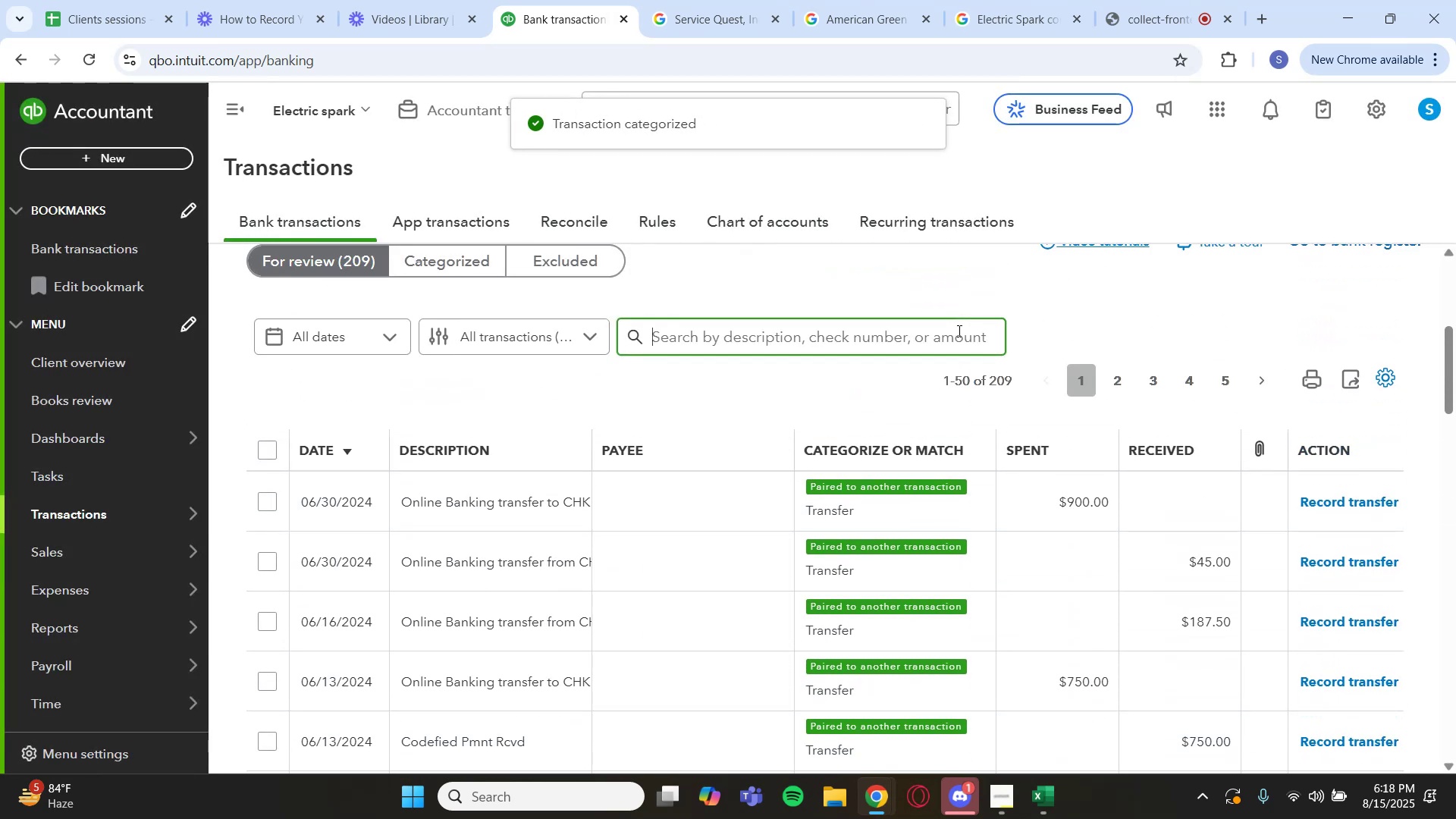 
key(Control+V)
 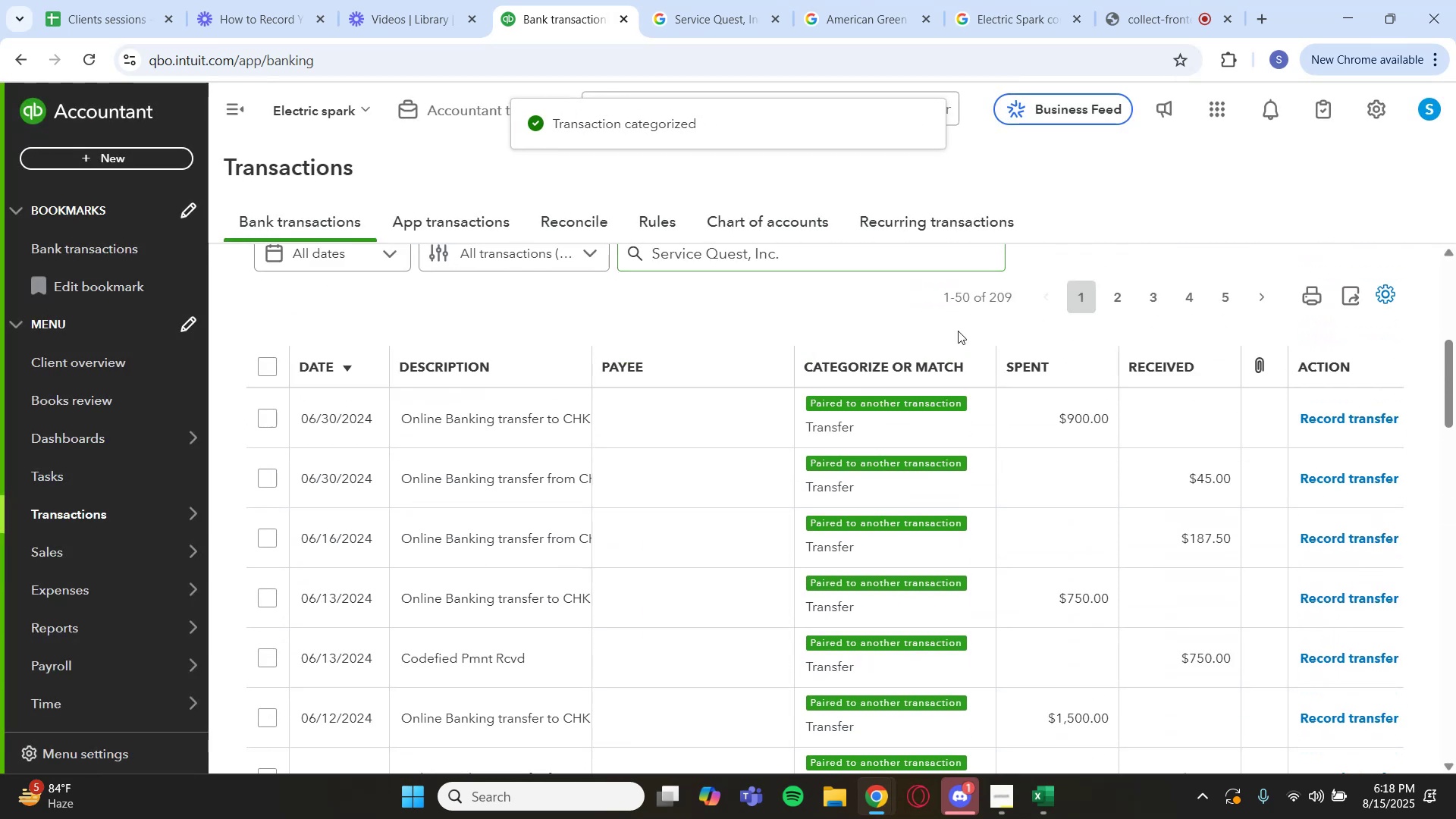 
key(Enter)
 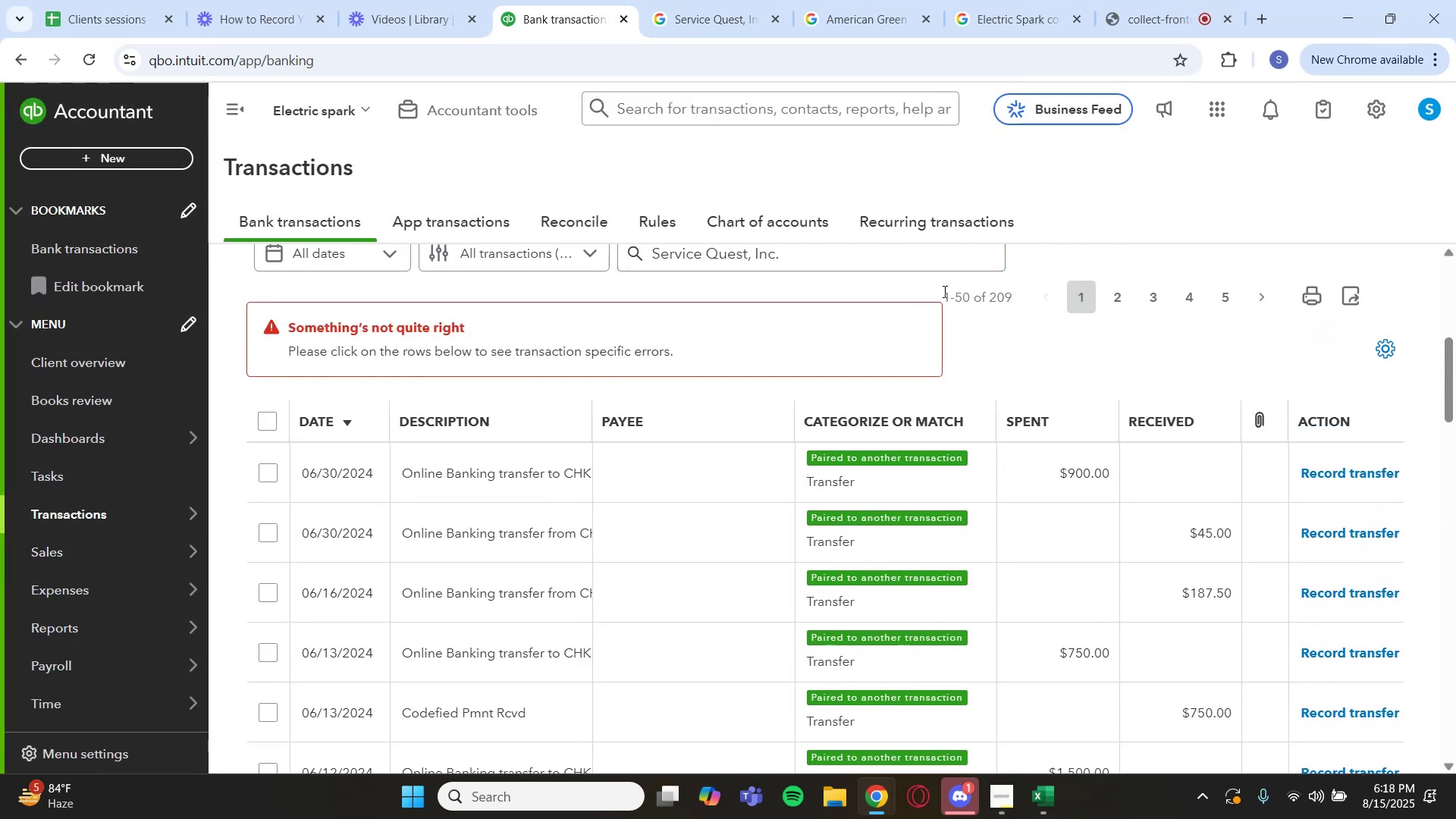 
left_click([934, 257])
 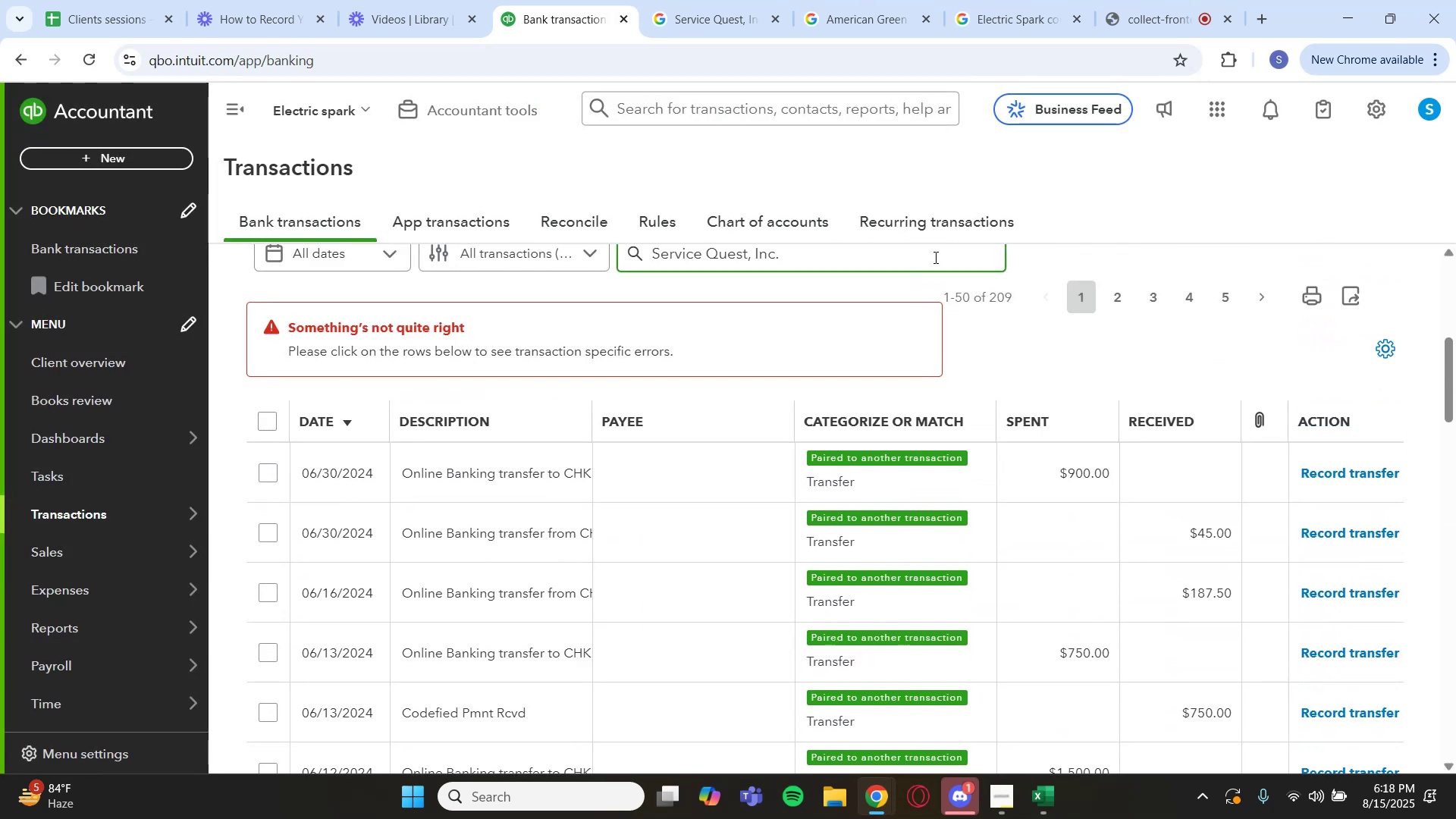 
key(Enter)
 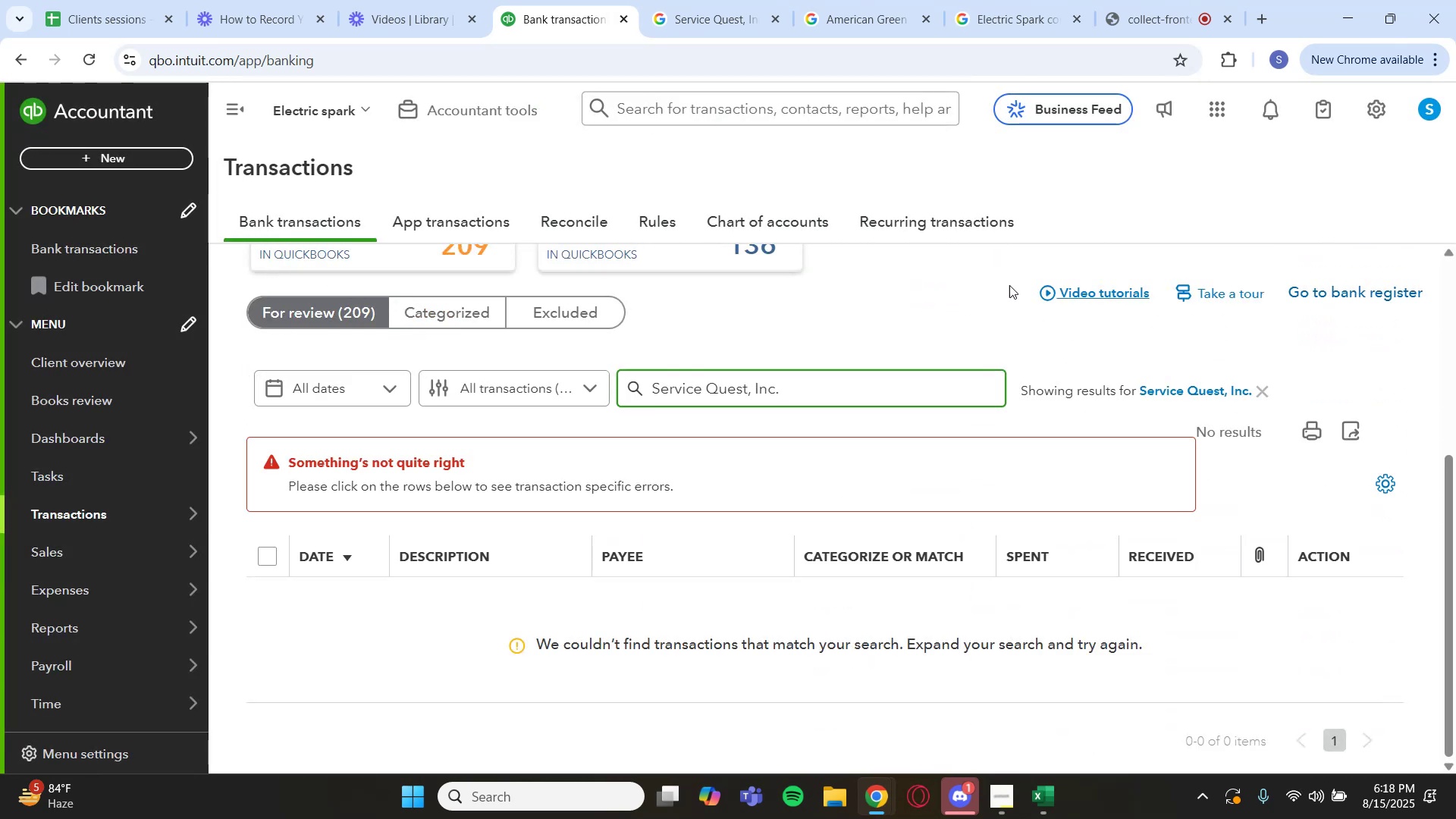 
left_click([1178, 390])
 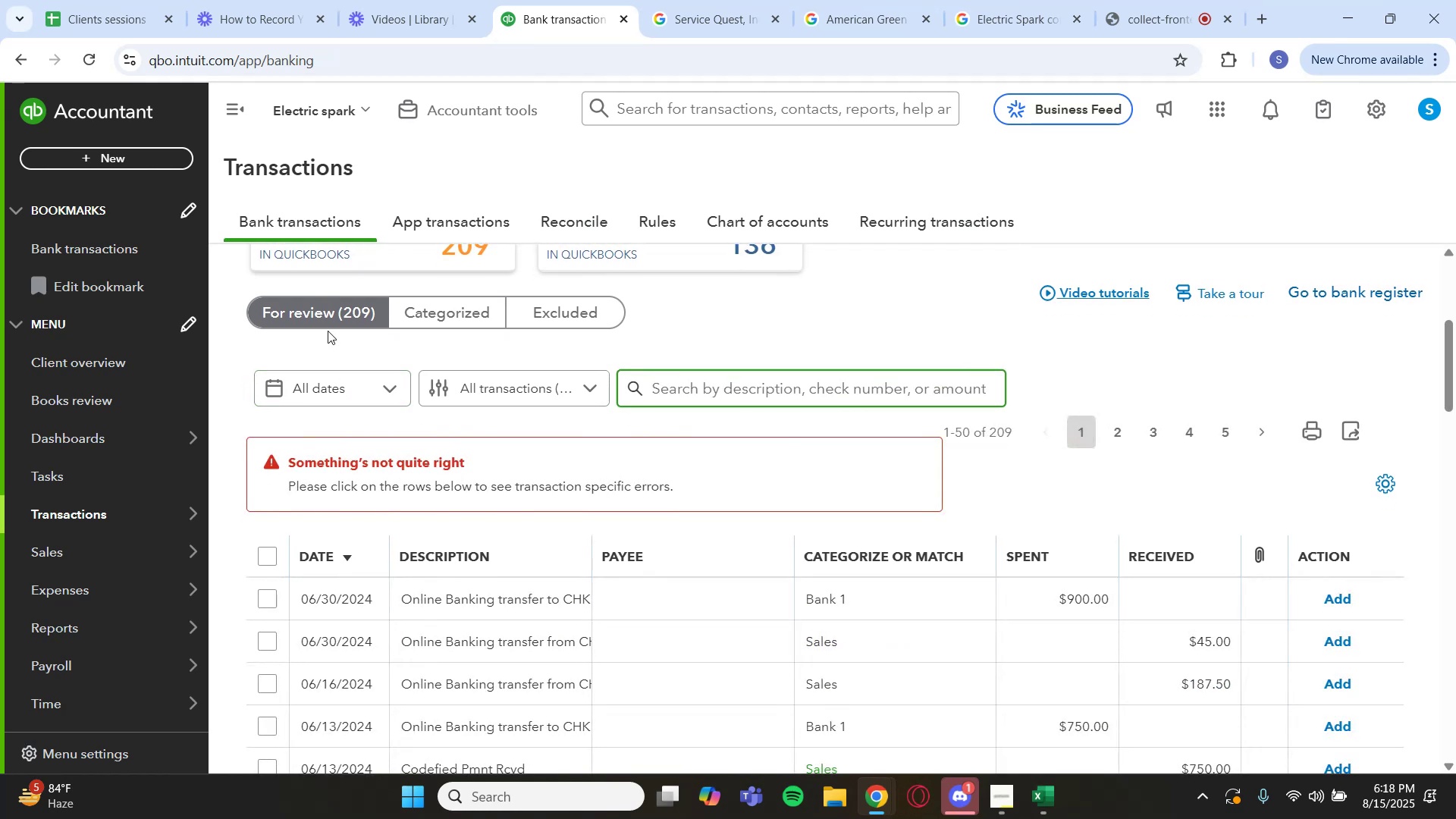 
scroll: coordinate [604, 563], scroll_direction: down, amount: 3.0
 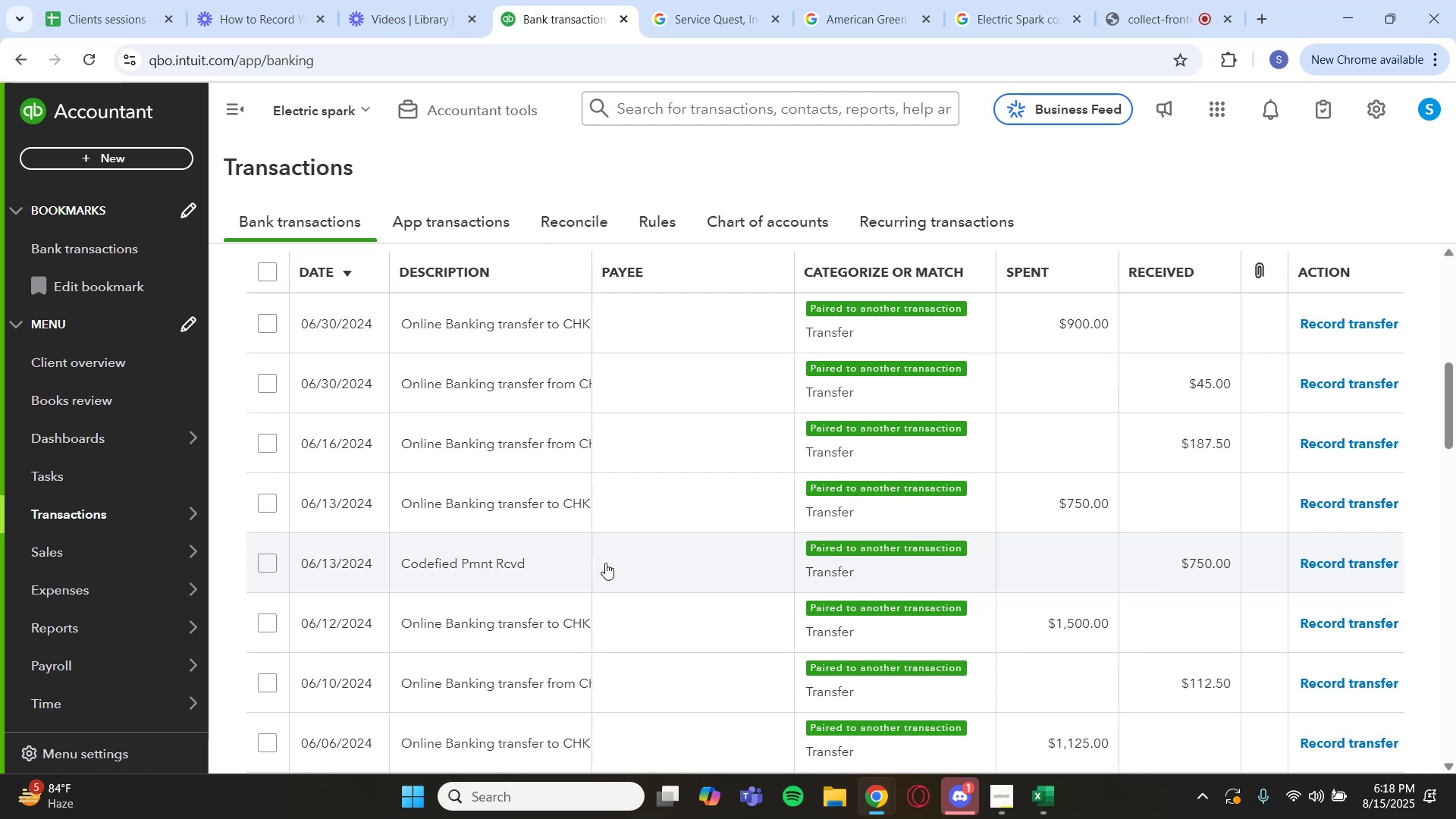 
wait(41.17)
 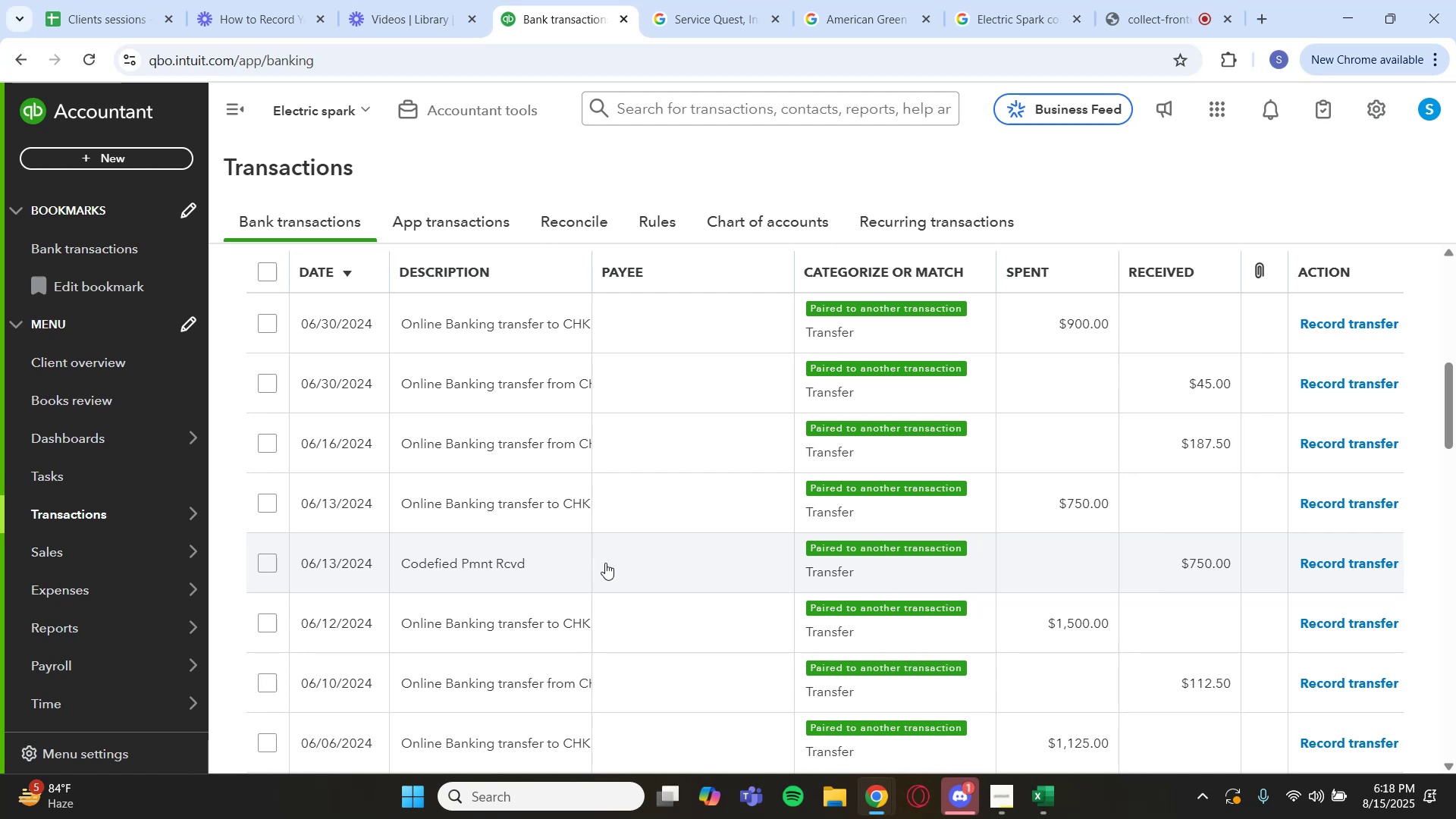 
scroll: coordinate [663, 443], scroll_direction: down, amount: 3.0
 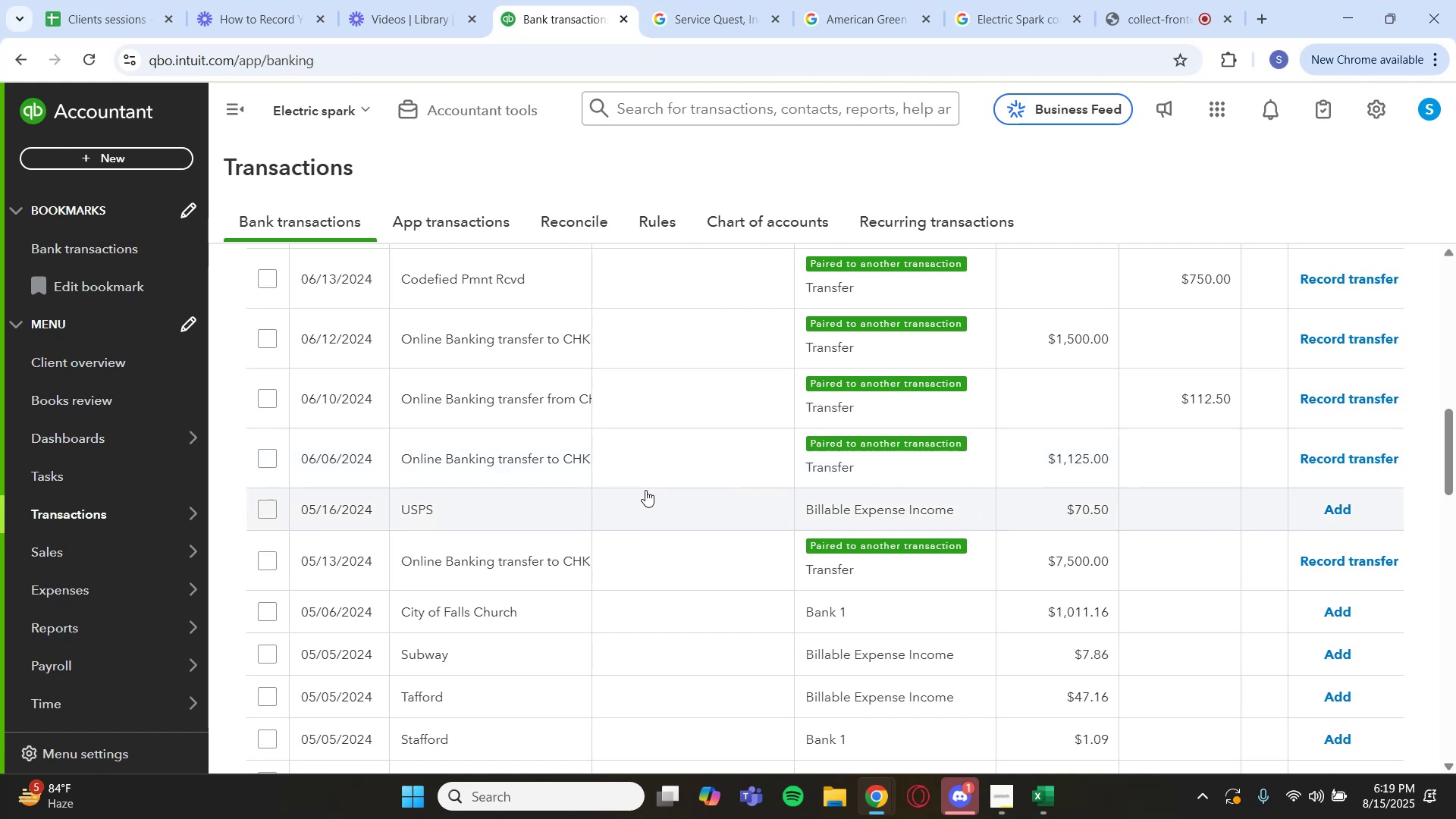 
wait(18.02)
 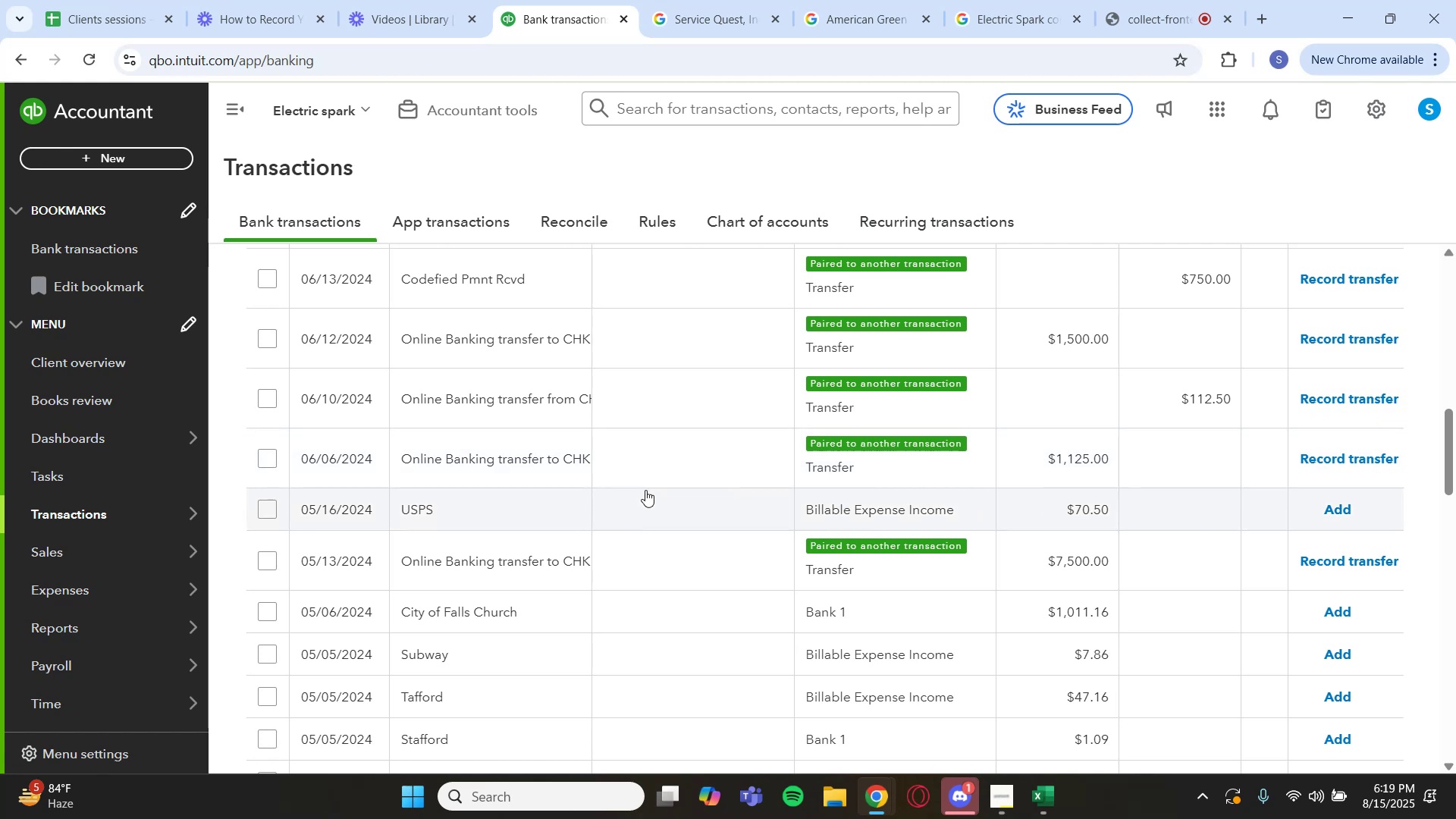 
left_click([591, 499])
 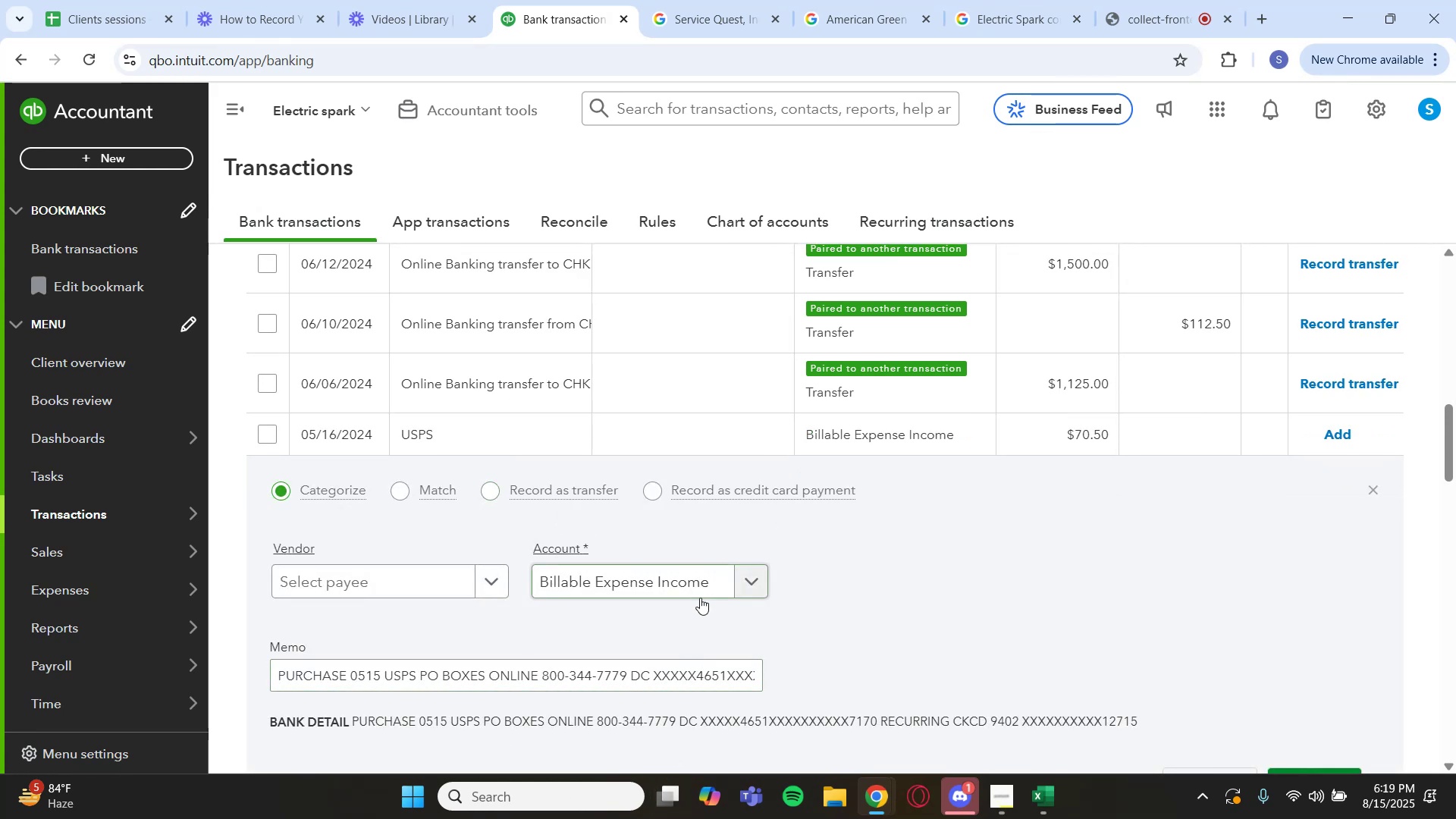 
wait(7.5)
 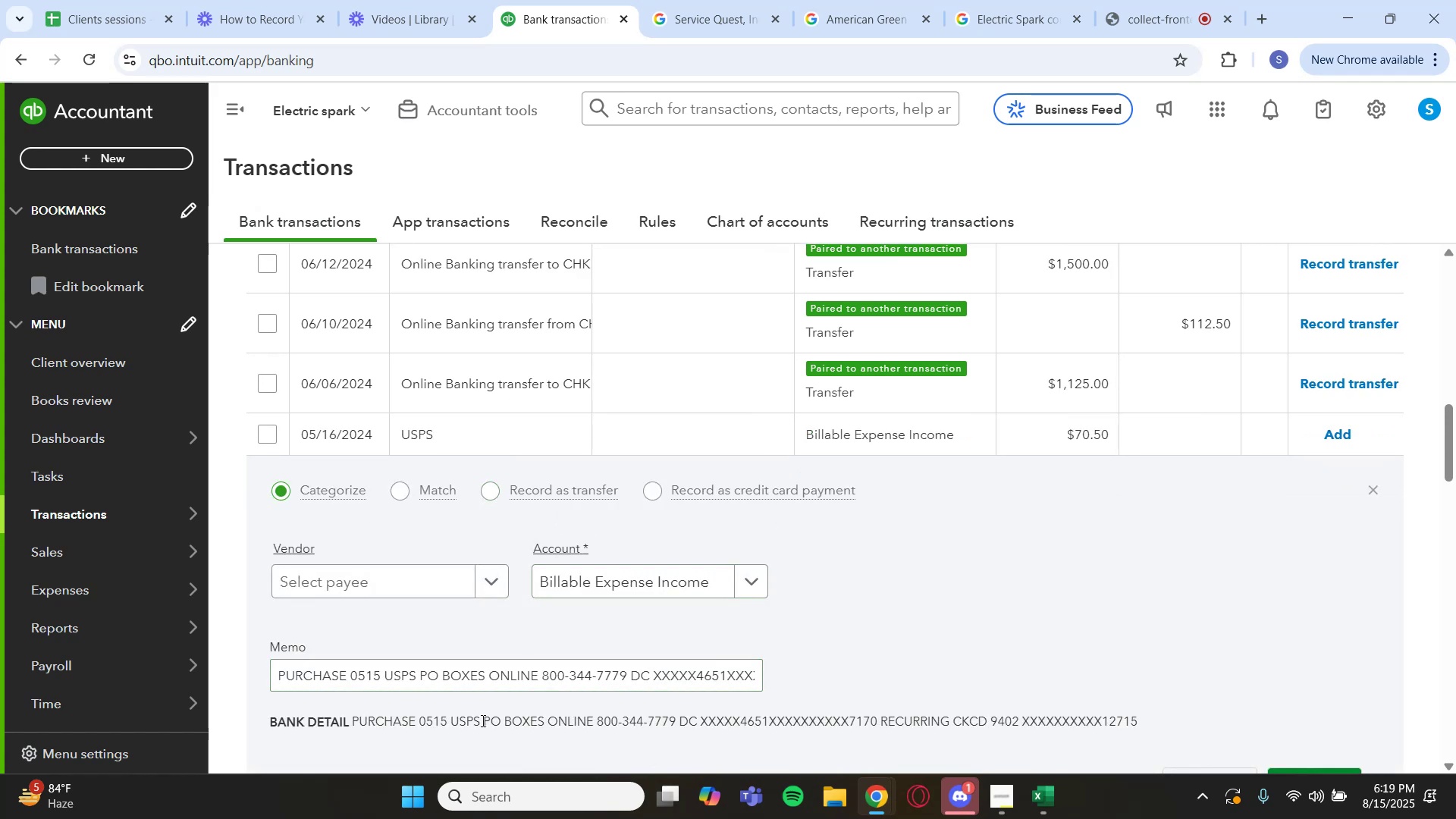 
left_click_drag(start_coordinate=[450, 720], to_coordinate=[506, 725])
 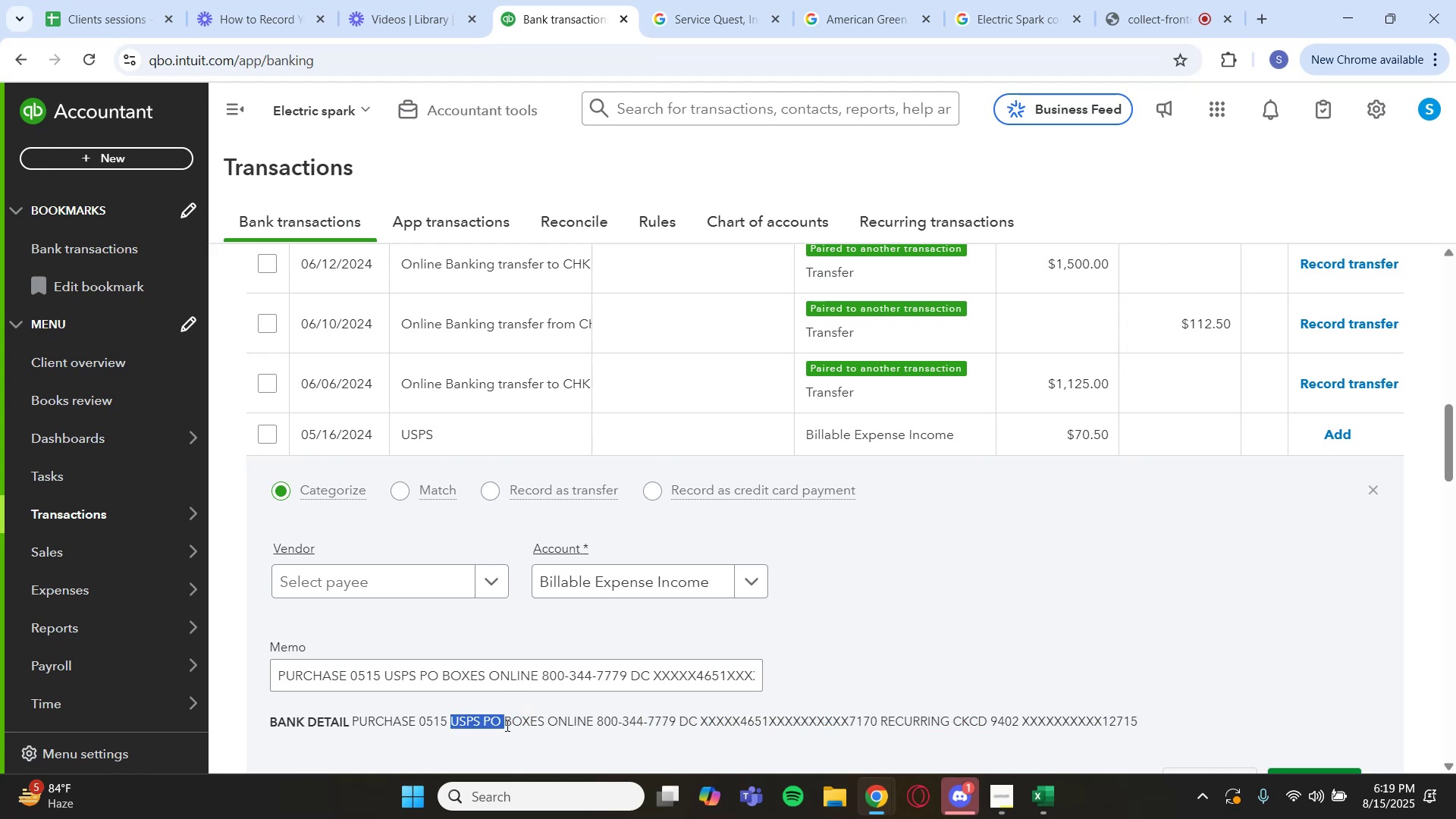 
hold_key(key=ControlLeft, duration=1.5)
 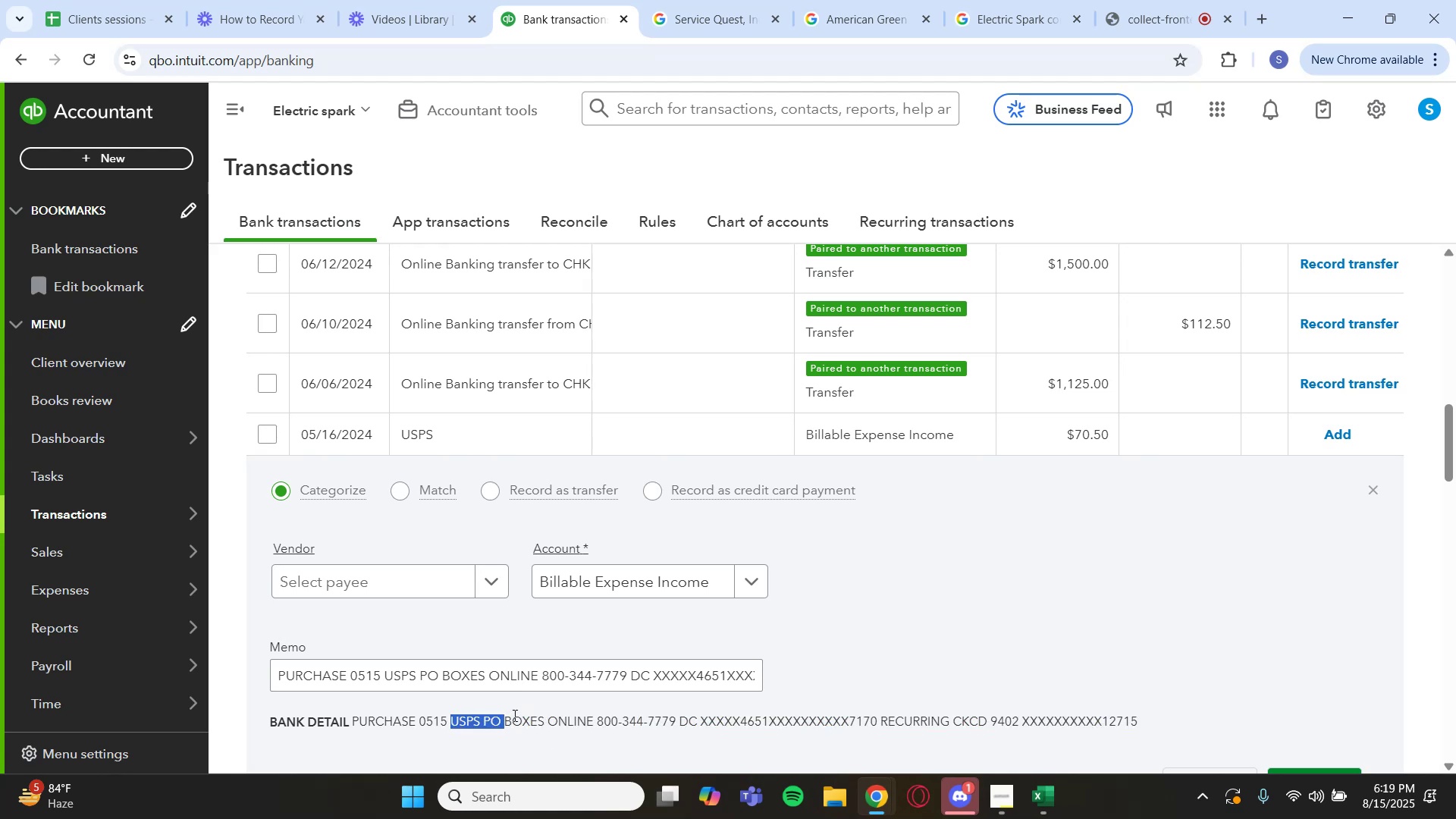 
hold_key(key=ControlLeft, duration=0.79)
 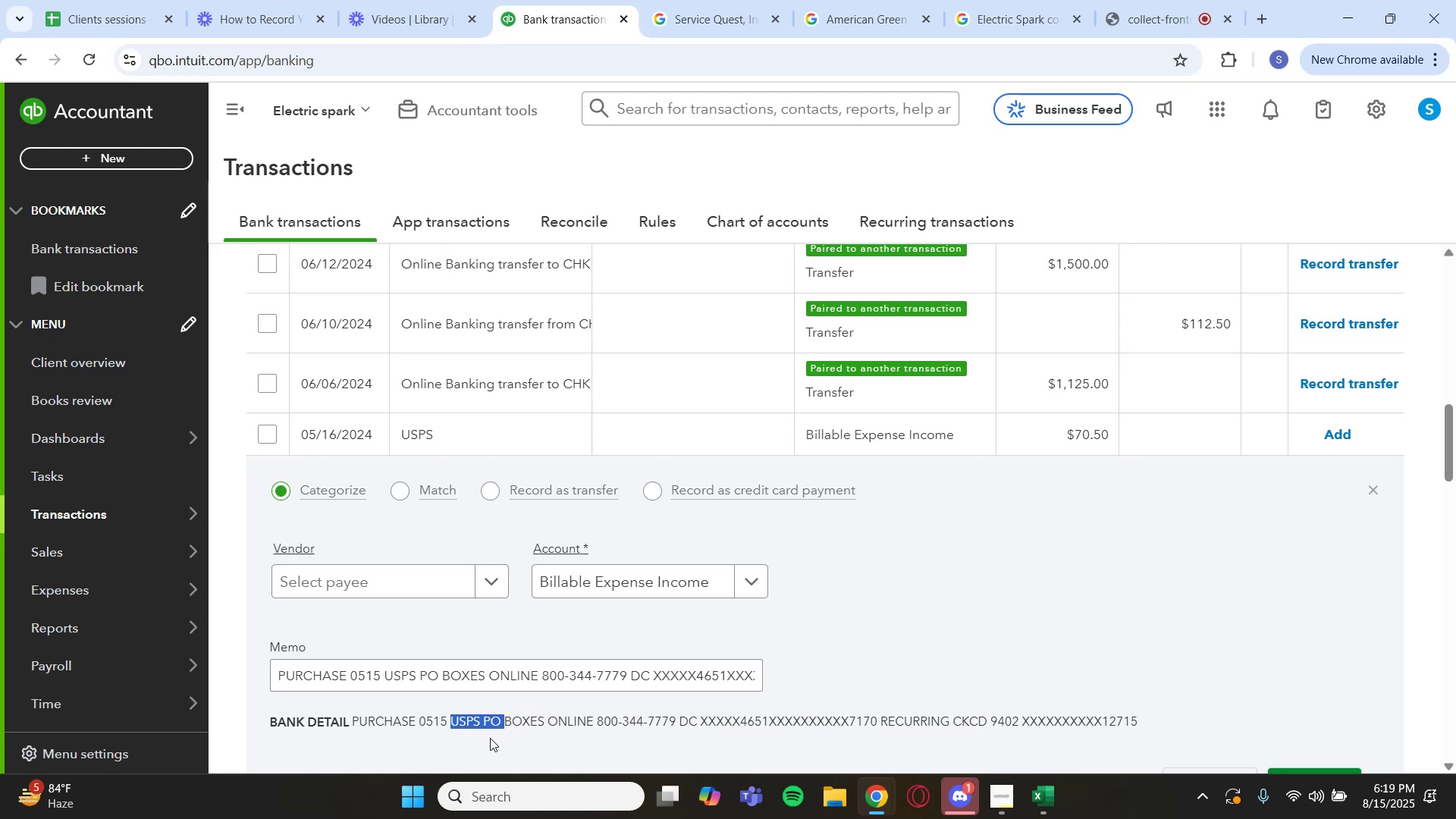 
left_click([489, 742])
 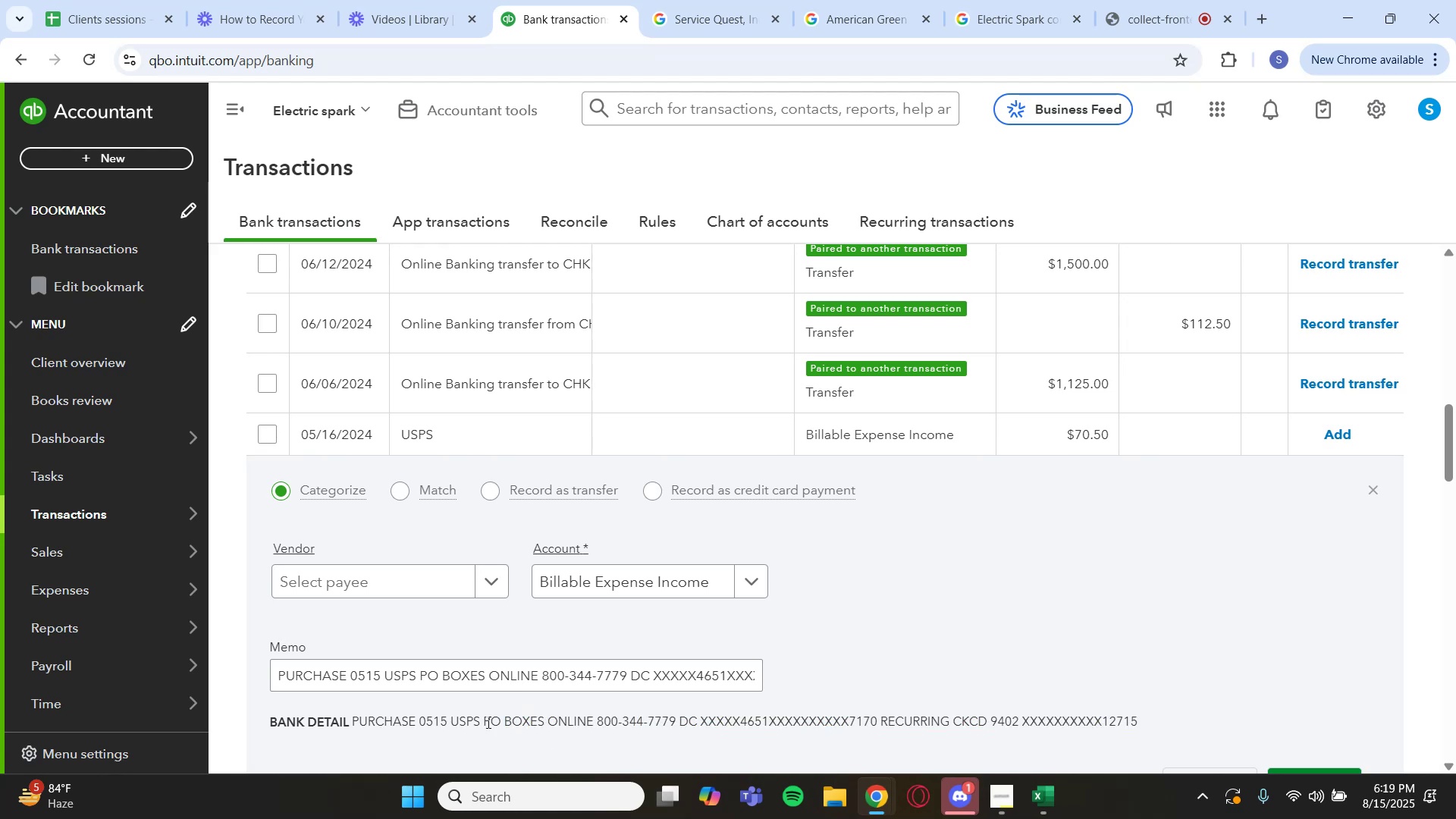 
left_click_drag(start_coordinate=[481, 720], to_coordinate=[454, 725])
 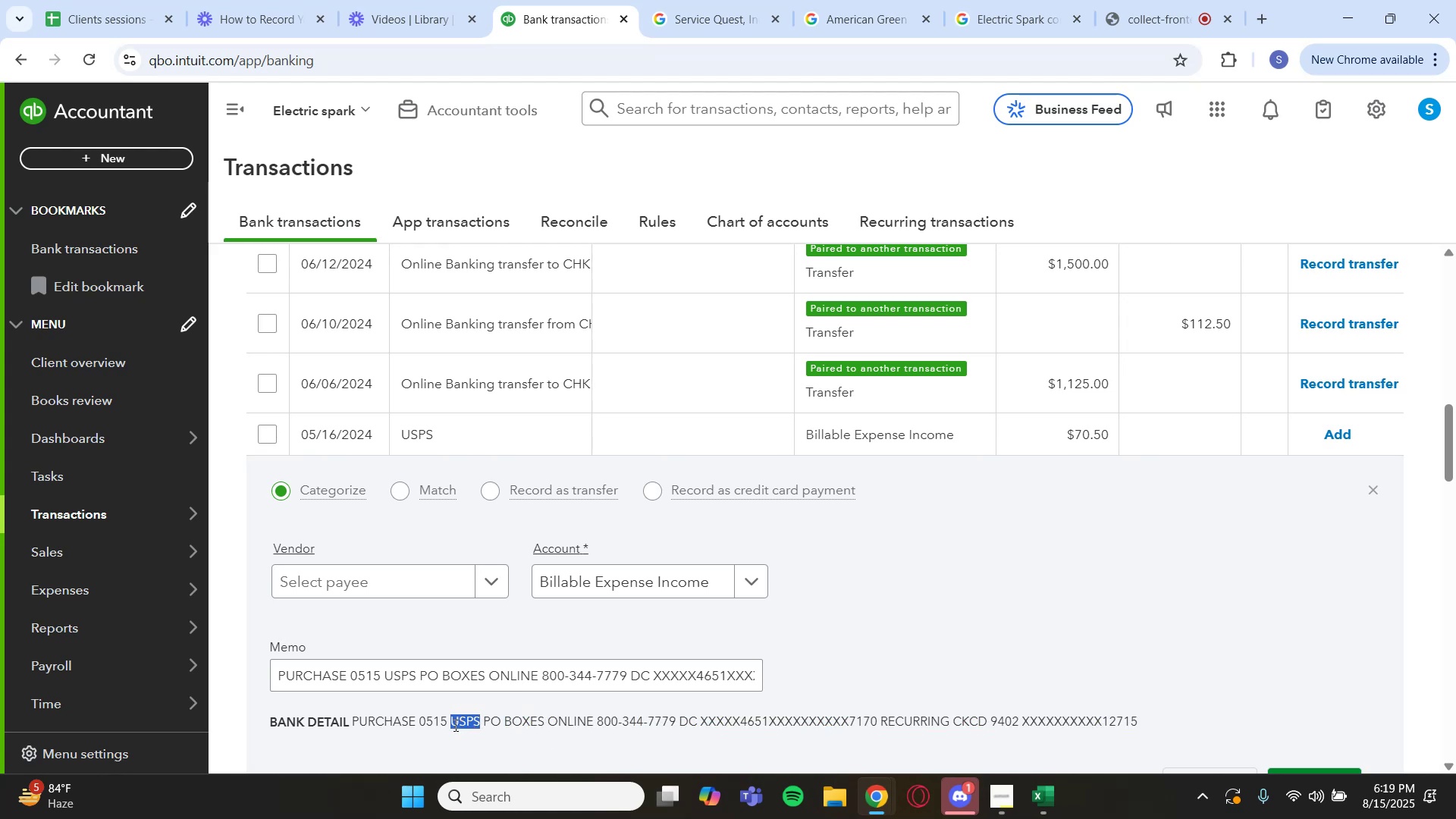 
key(Control+C)
 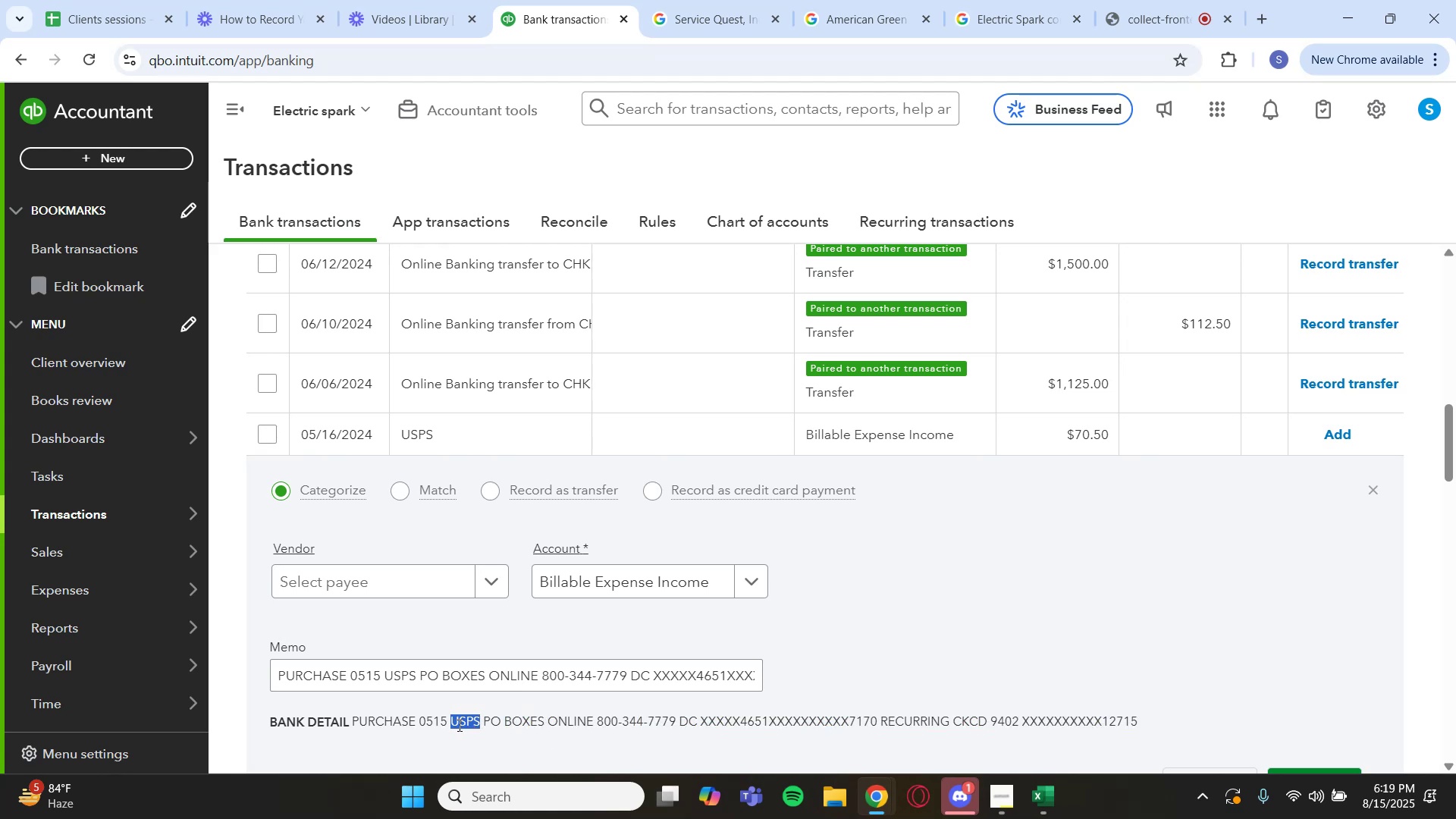 
key(Control+ControlLeft)
 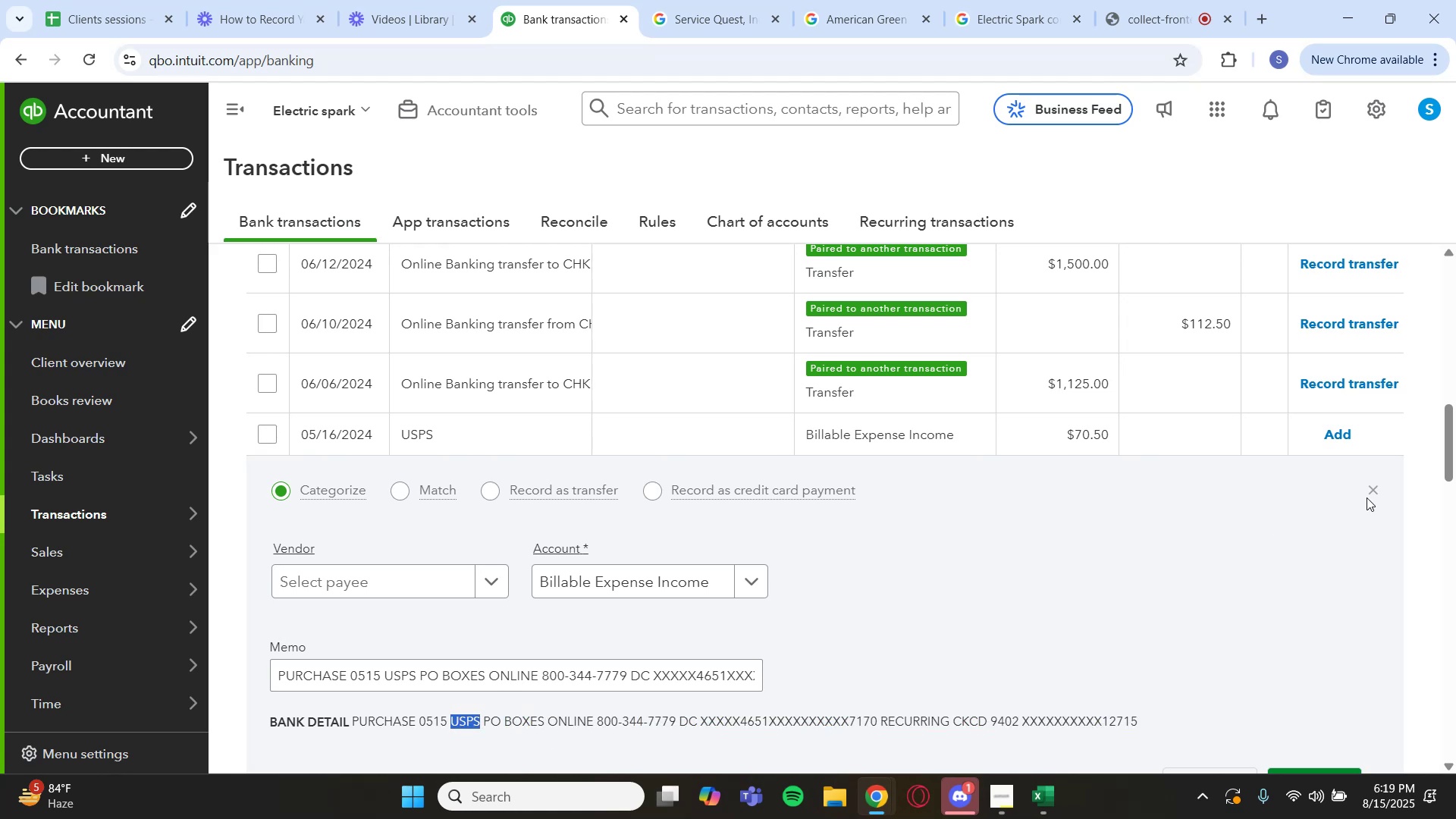 
left_click([1373, 491])
 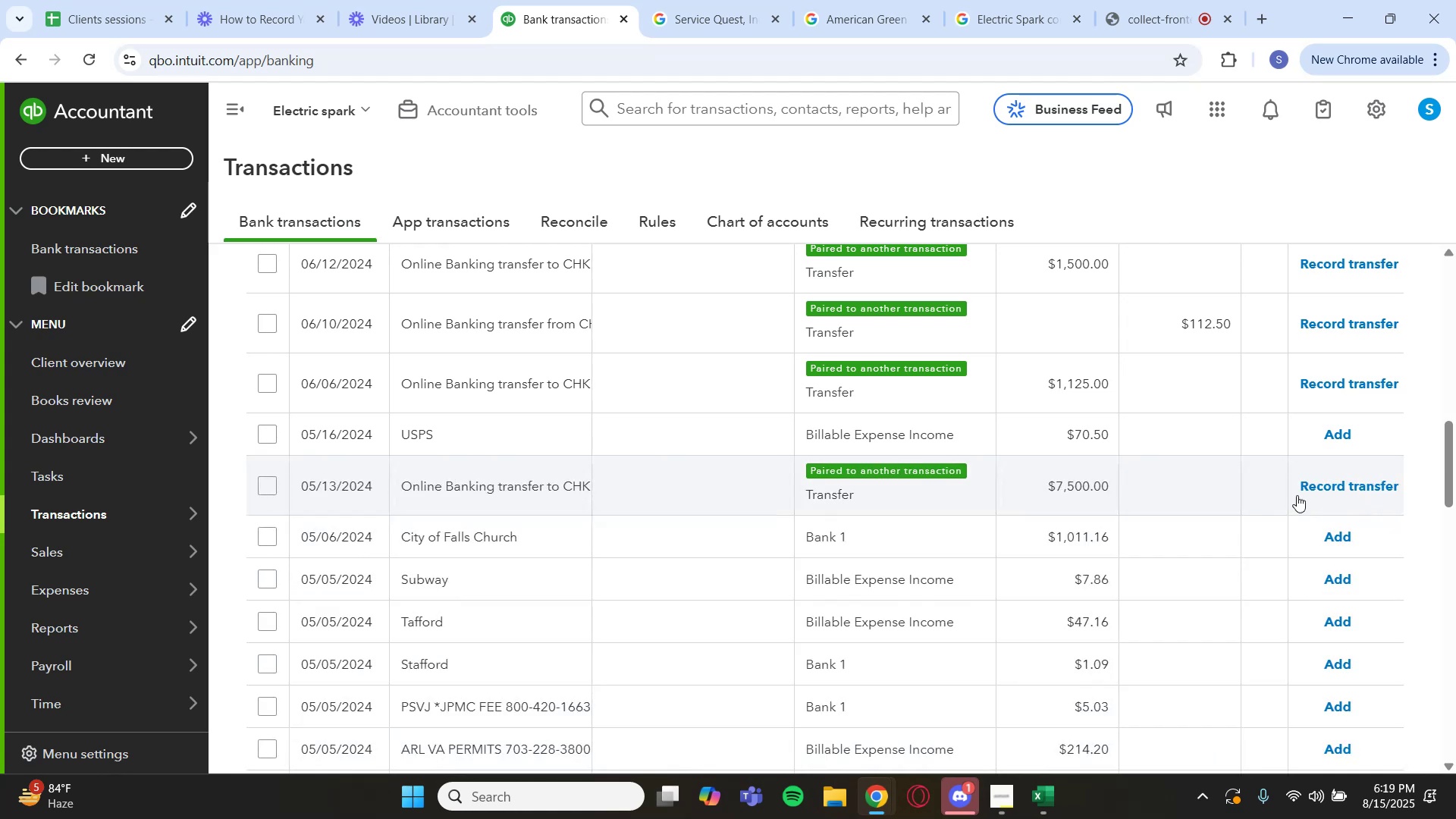 
scroll: coordinate [943, 437], scroll_direction: up, amount: 7.0
 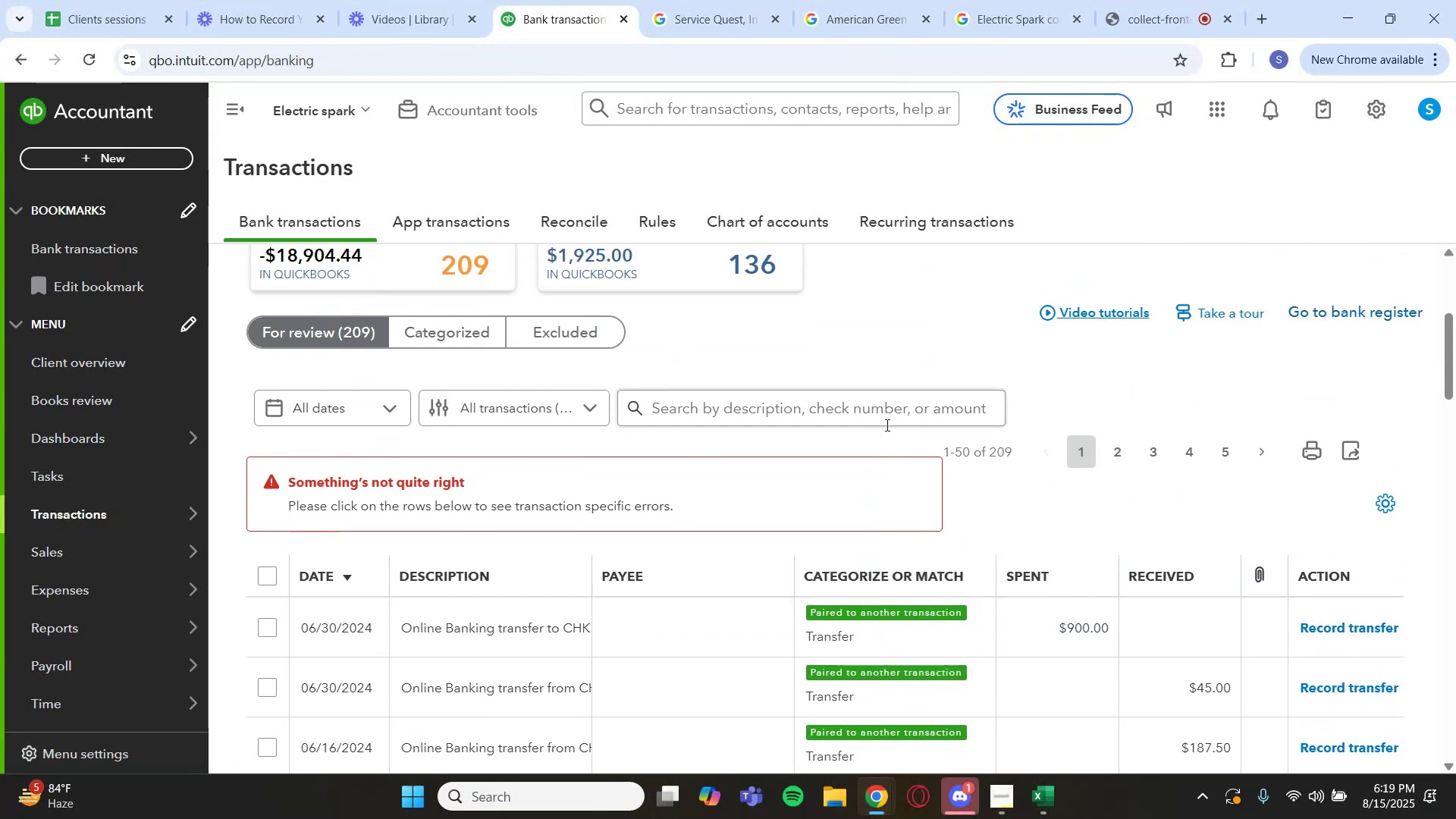 
left_click([894, 416])
 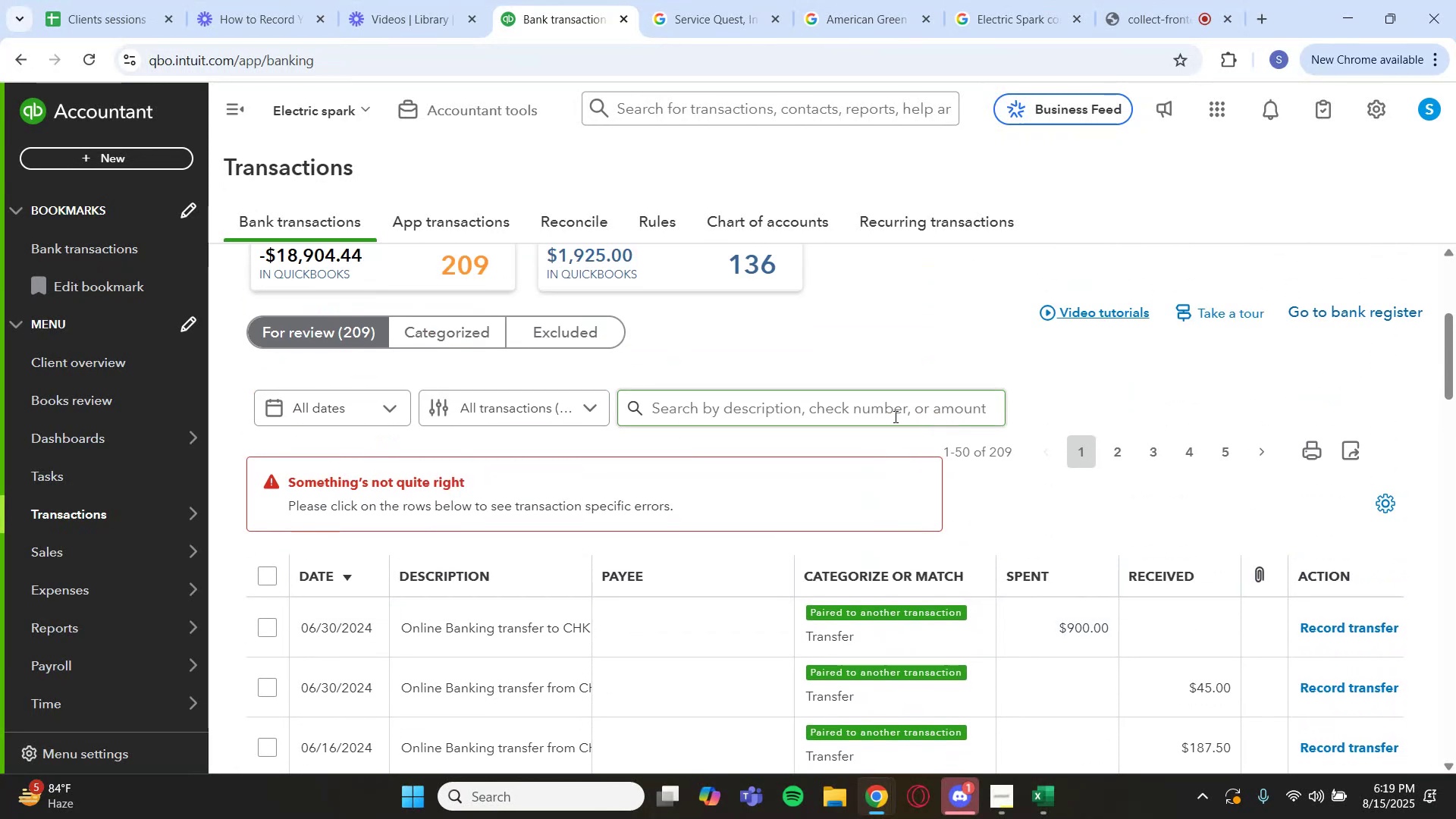 
key(Control+V)
 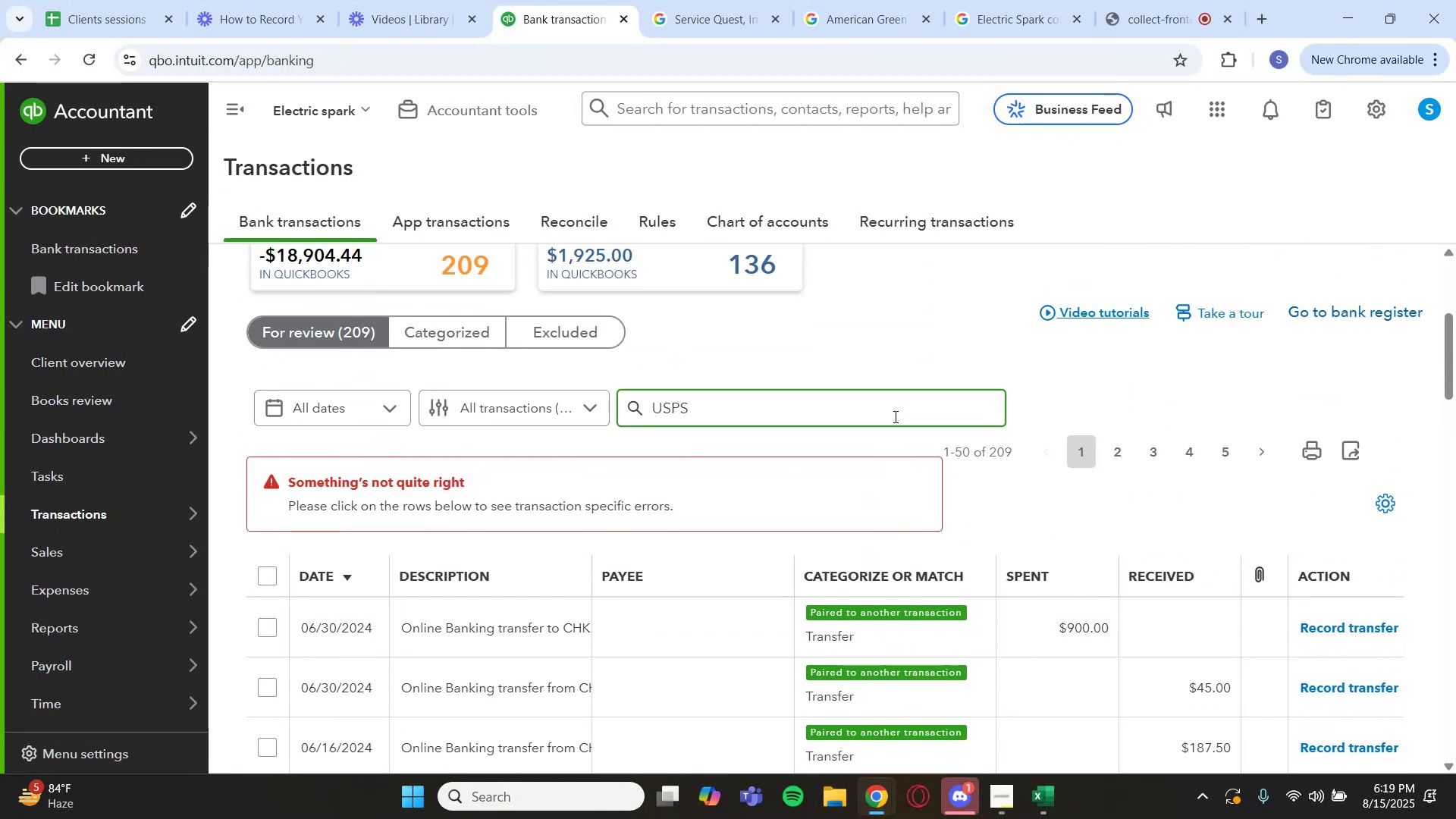 
key(Enter)
 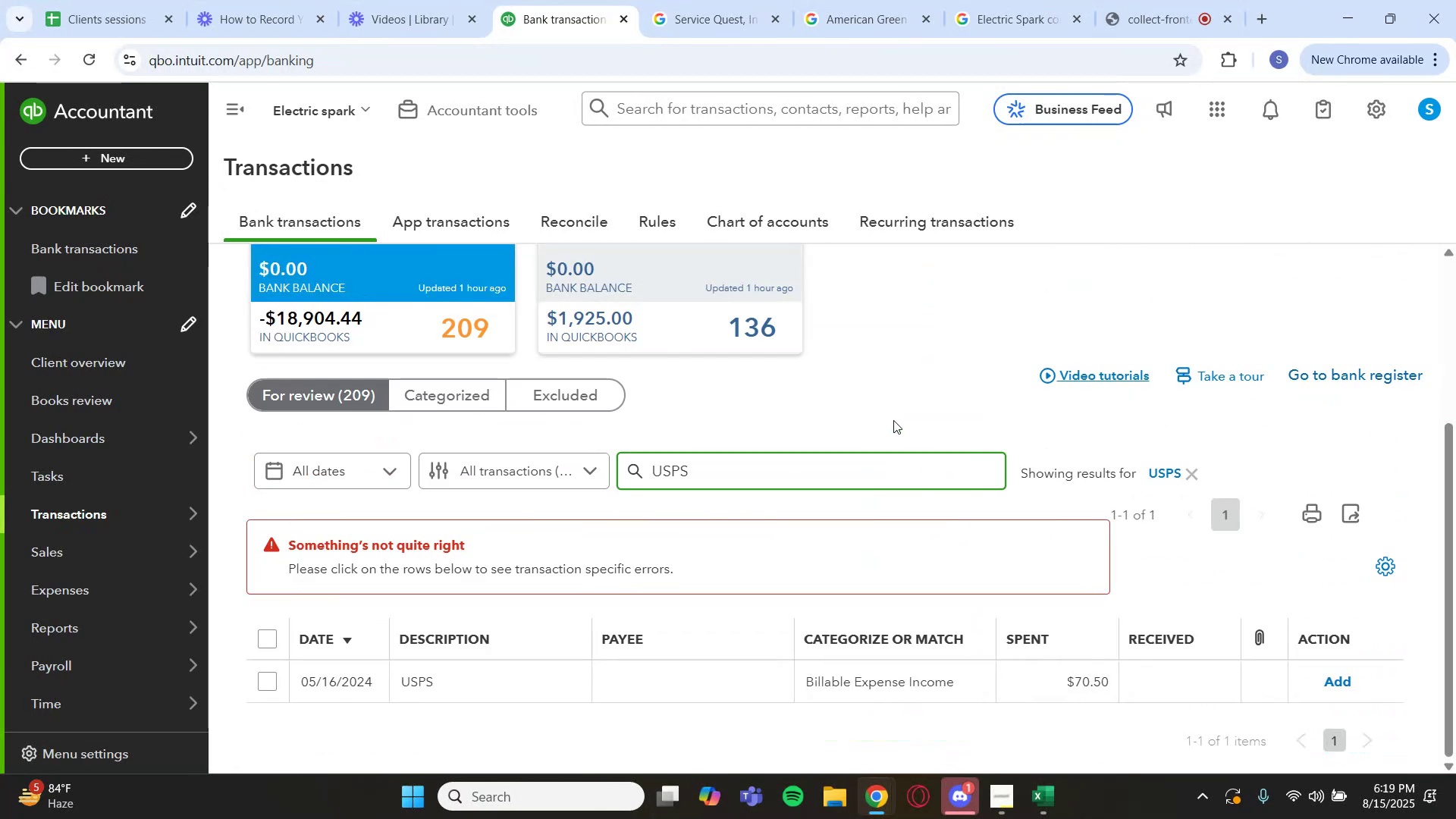 
left_click([838, 678])
 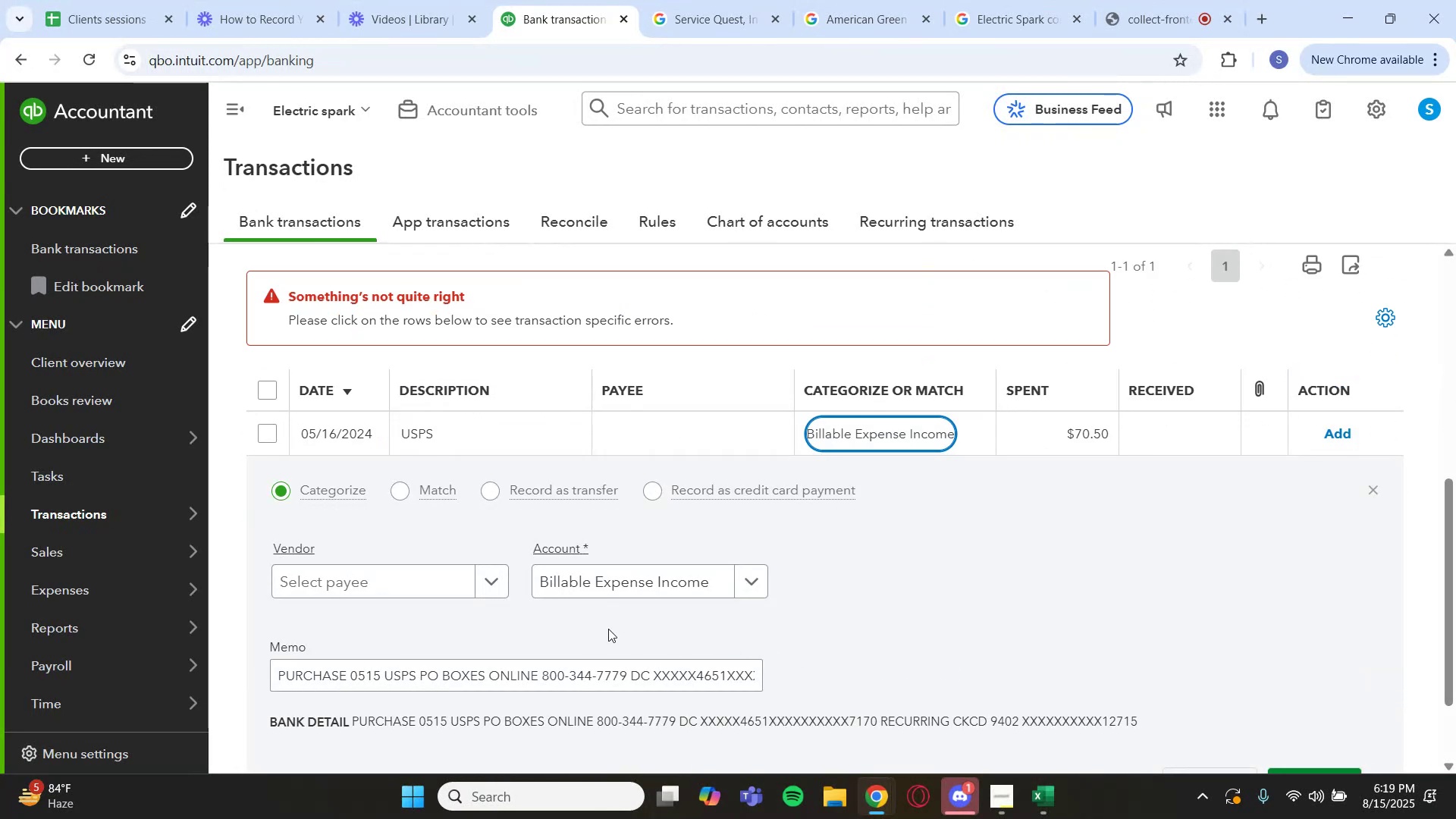 
left_click([757, 573])
 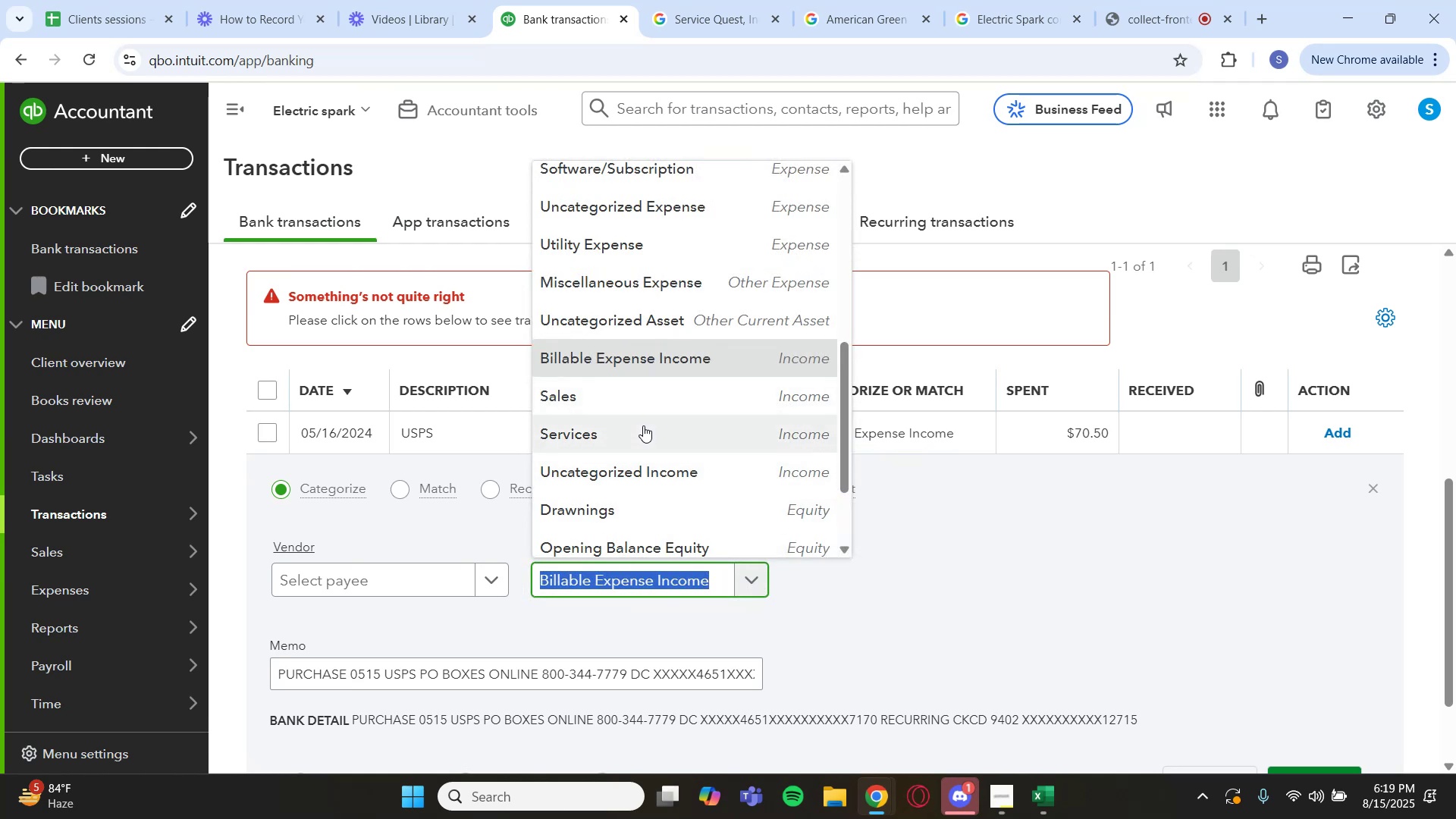 
scroll: coordinate [670, 274], scroll_direction: up, amount: 2.0
 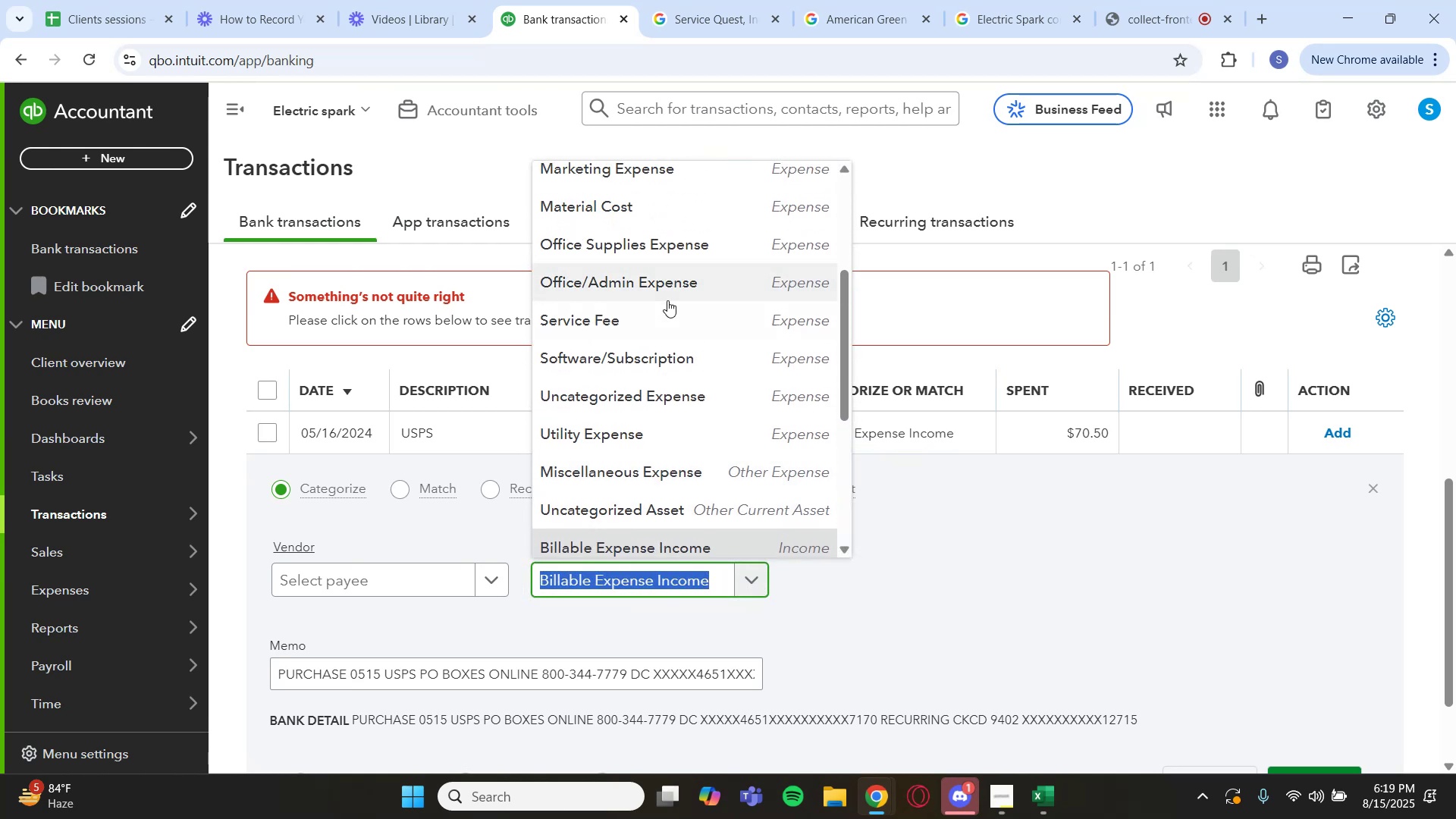 
left_click([667, 314])
 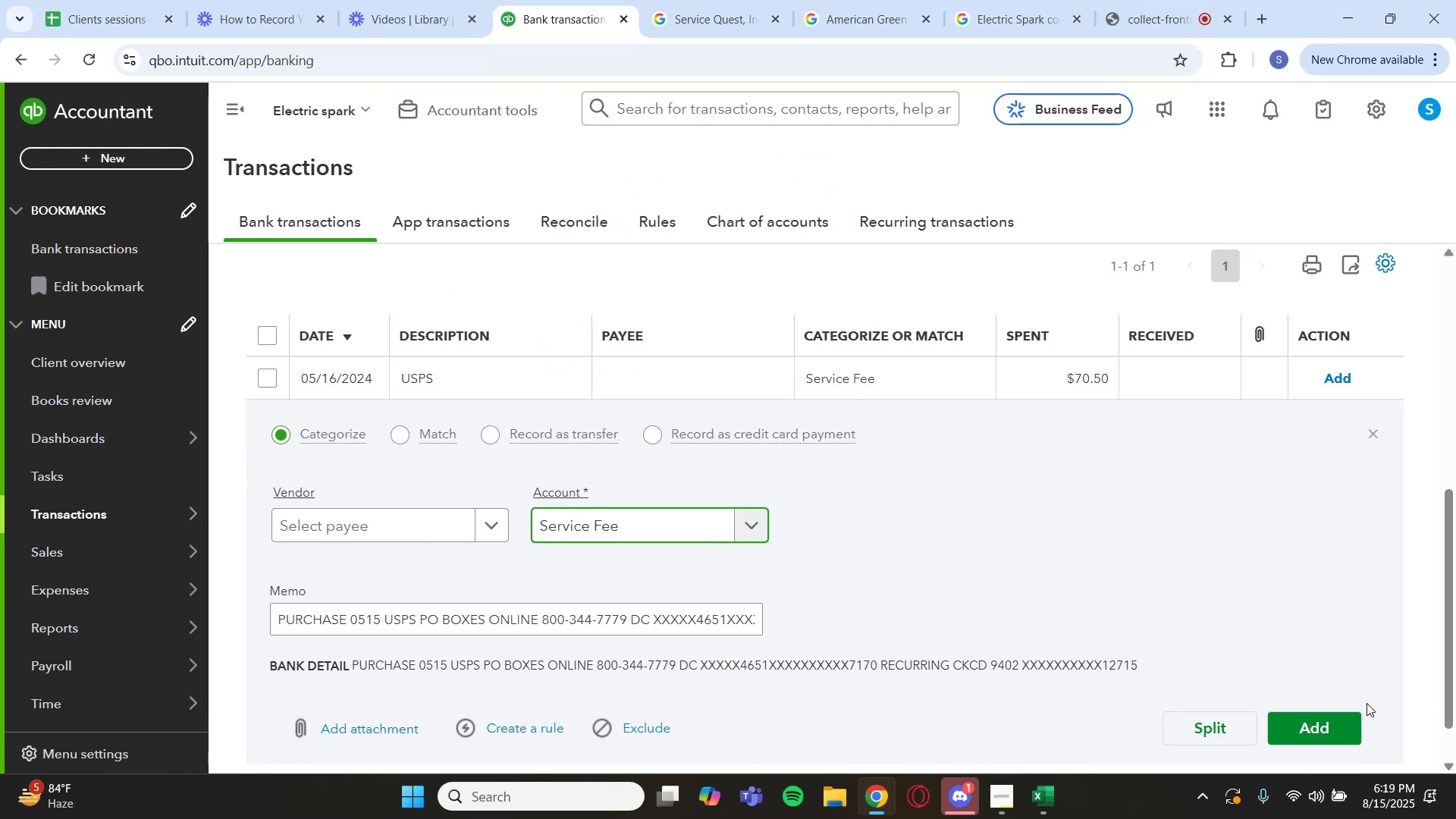 
left_click([1344, 724])
 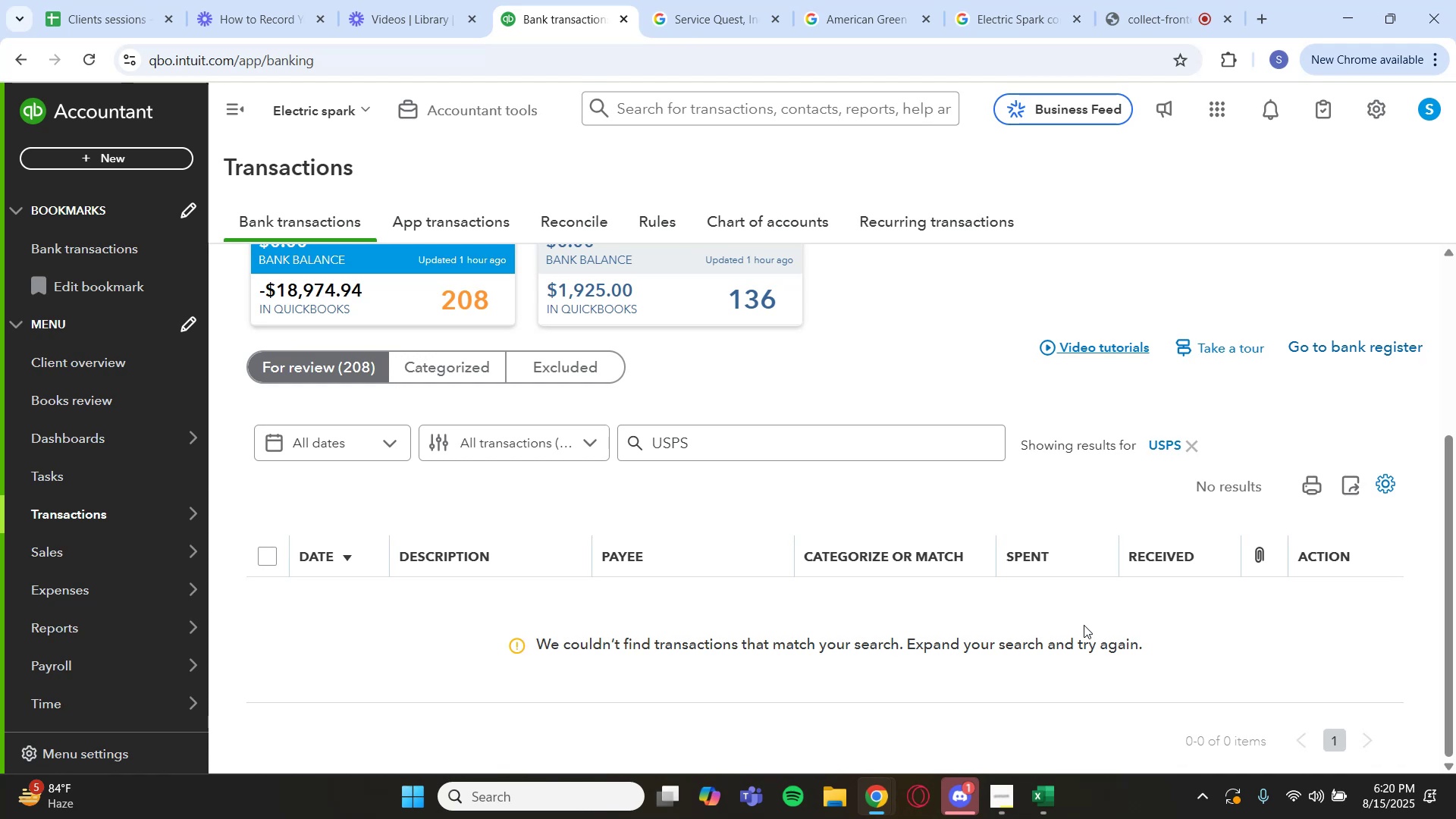 
wait(26.85)
 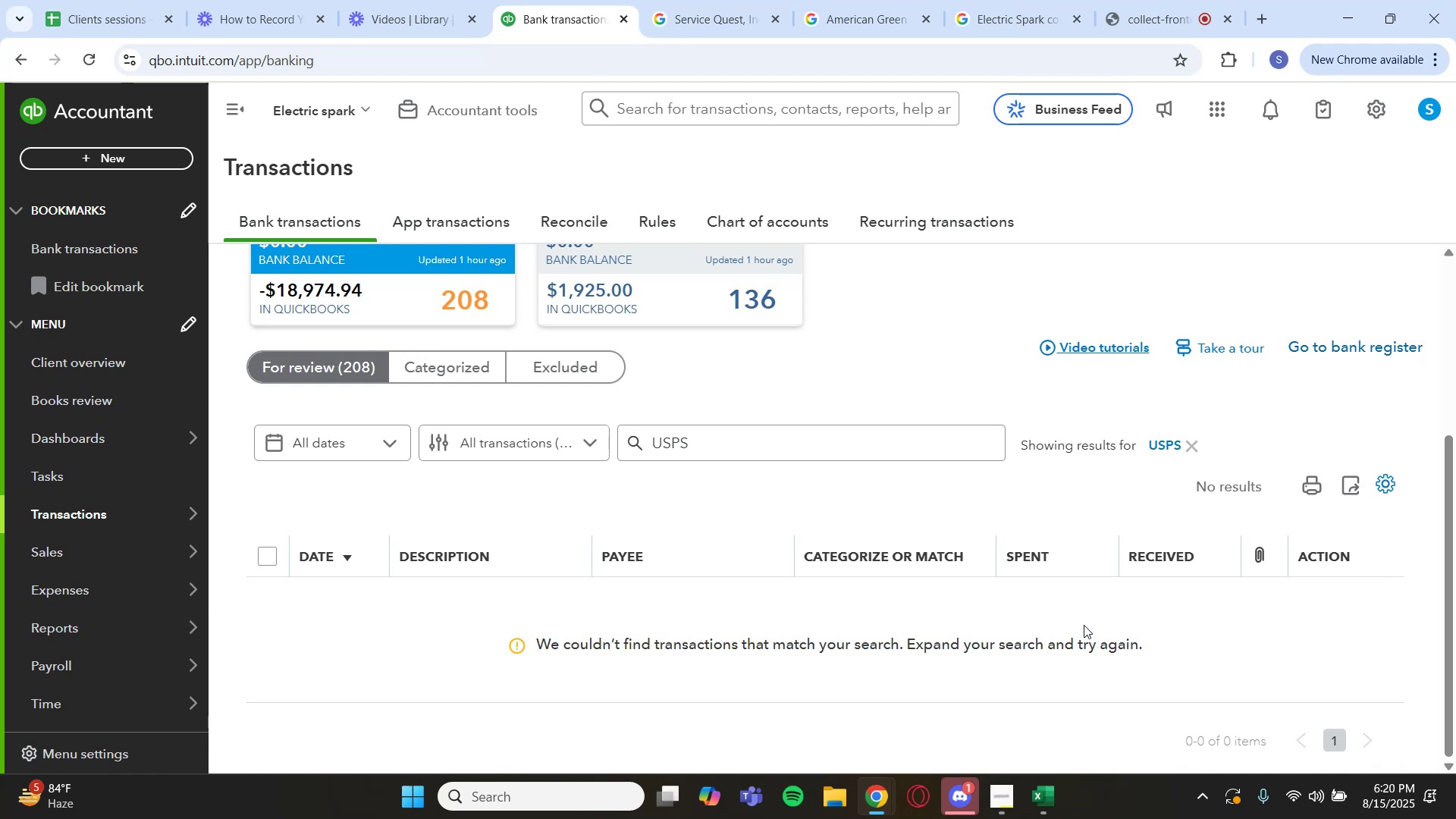 
left_click([1181, 447])
 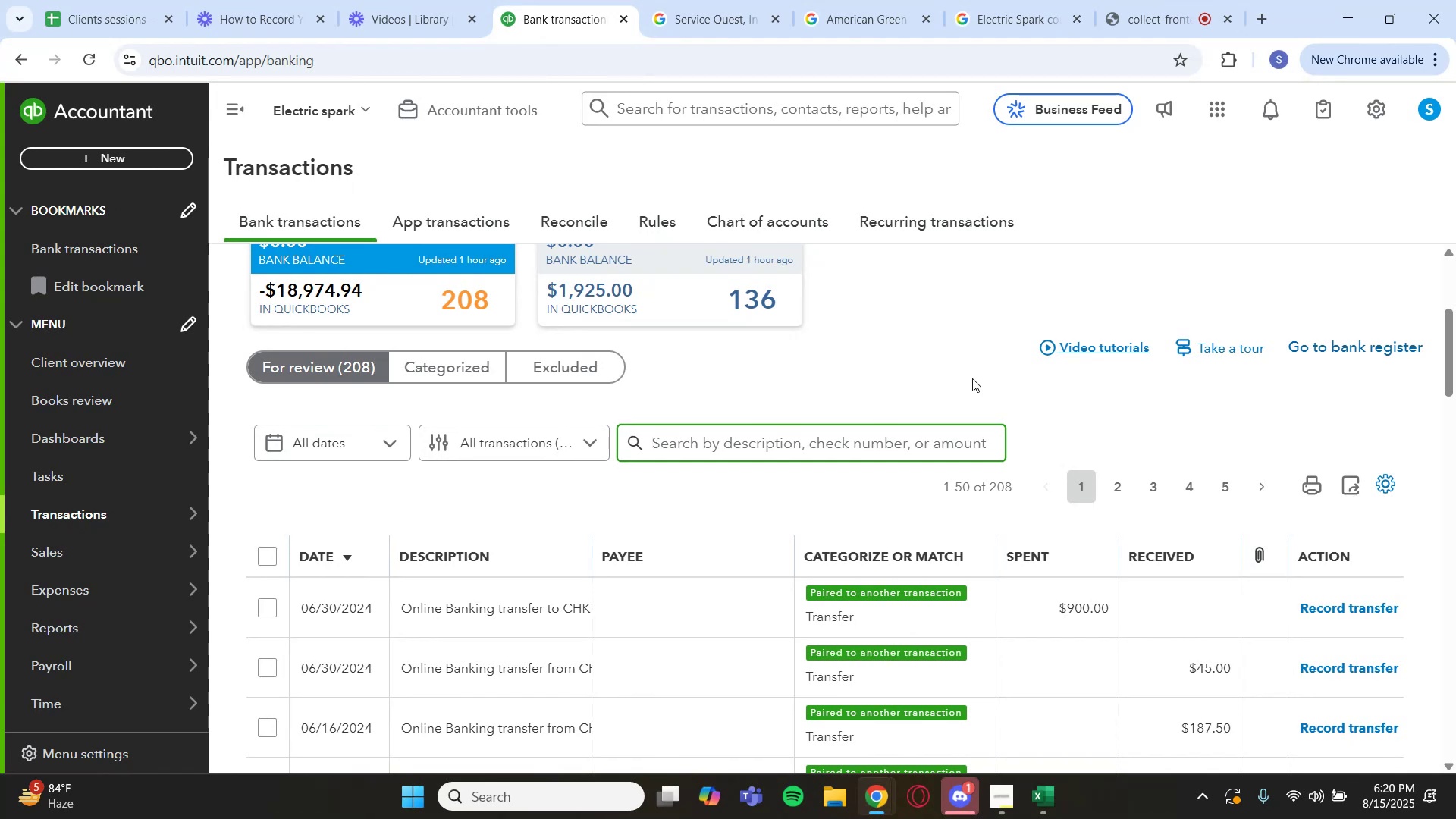 
wait(17.78)
 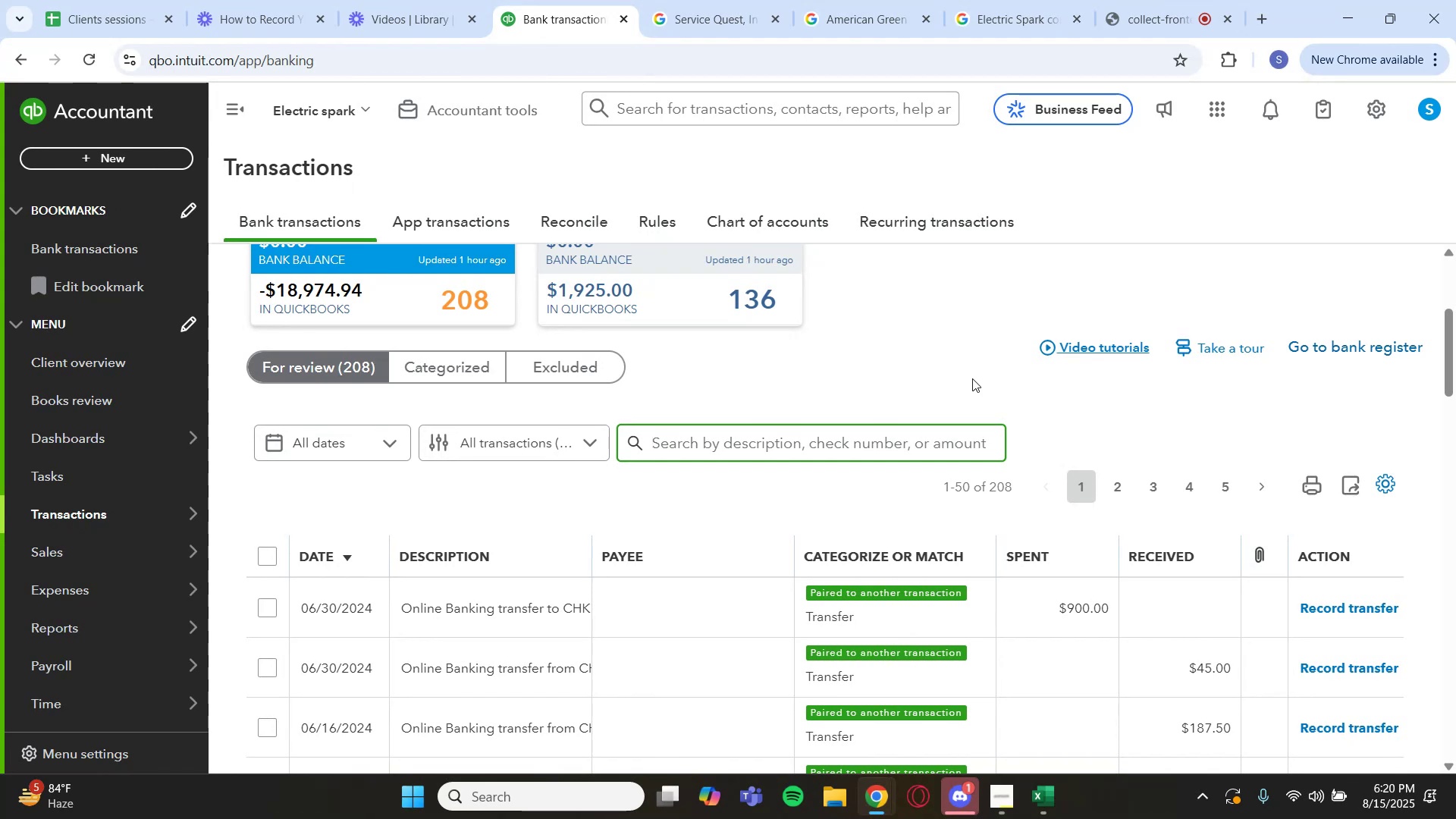 
scroll: coordinate [949, 389], scroll_direction: down, amount: 6.0
 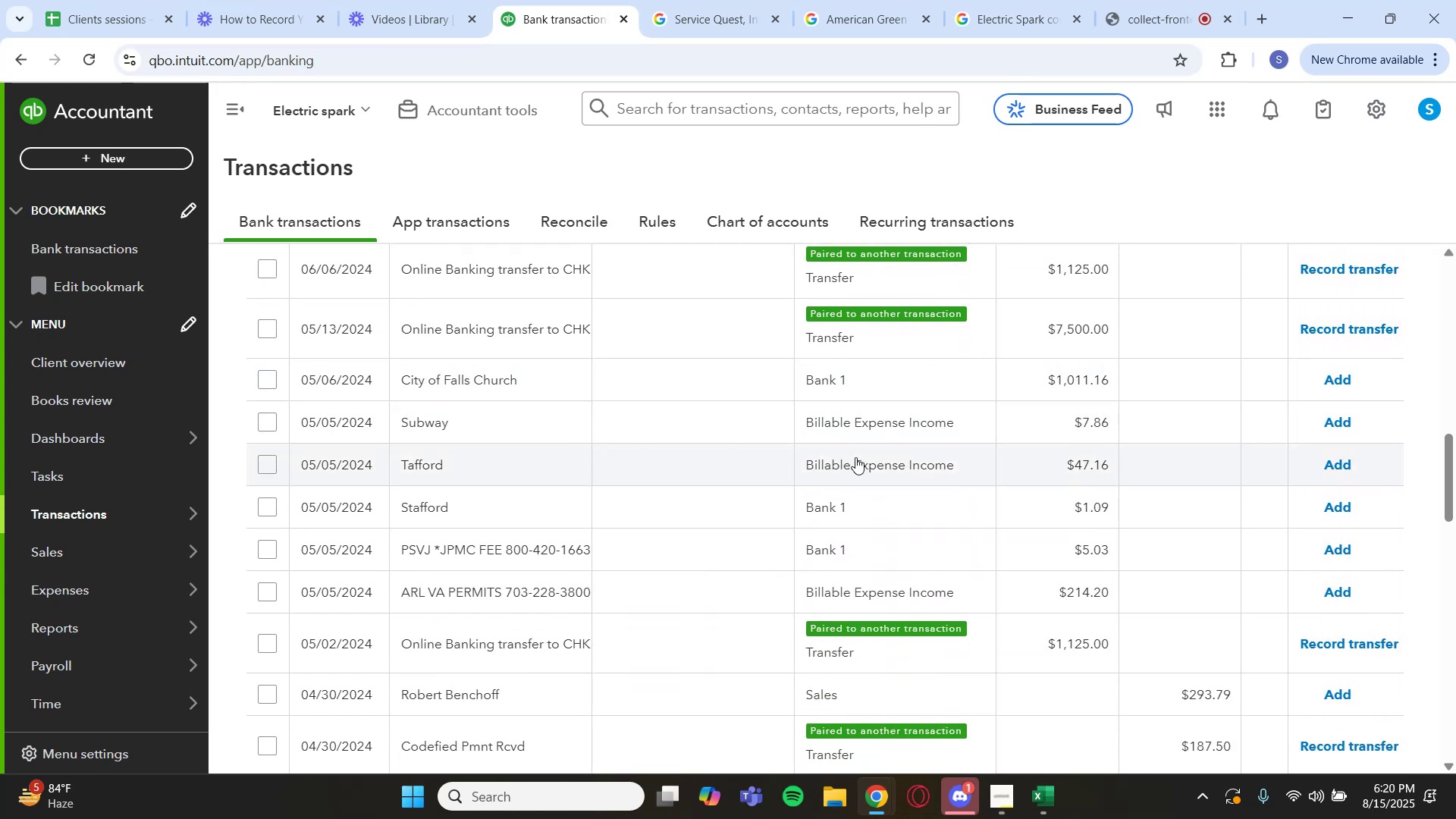 
wait(5.94)
 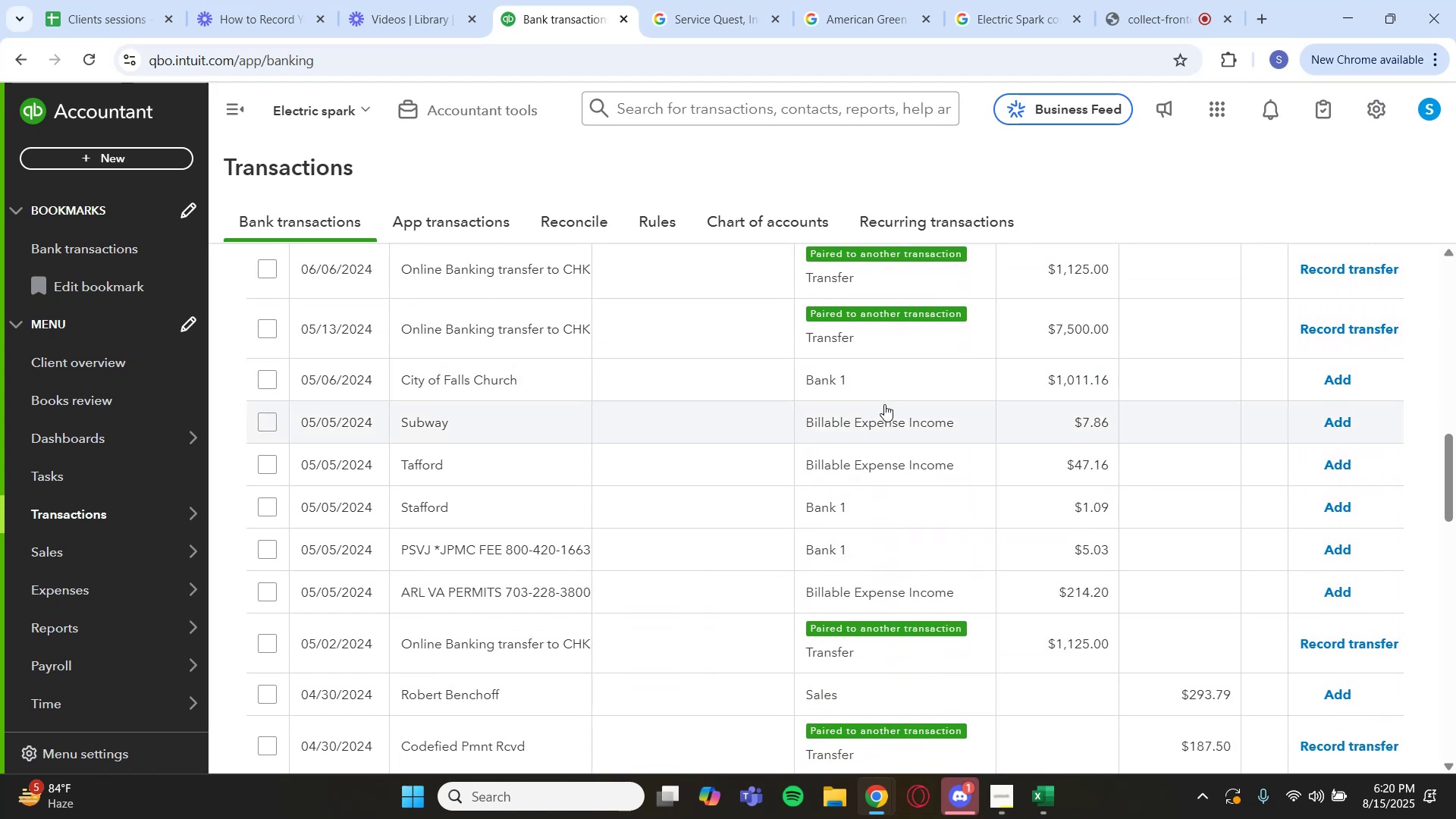 
left_click([541, 464])
 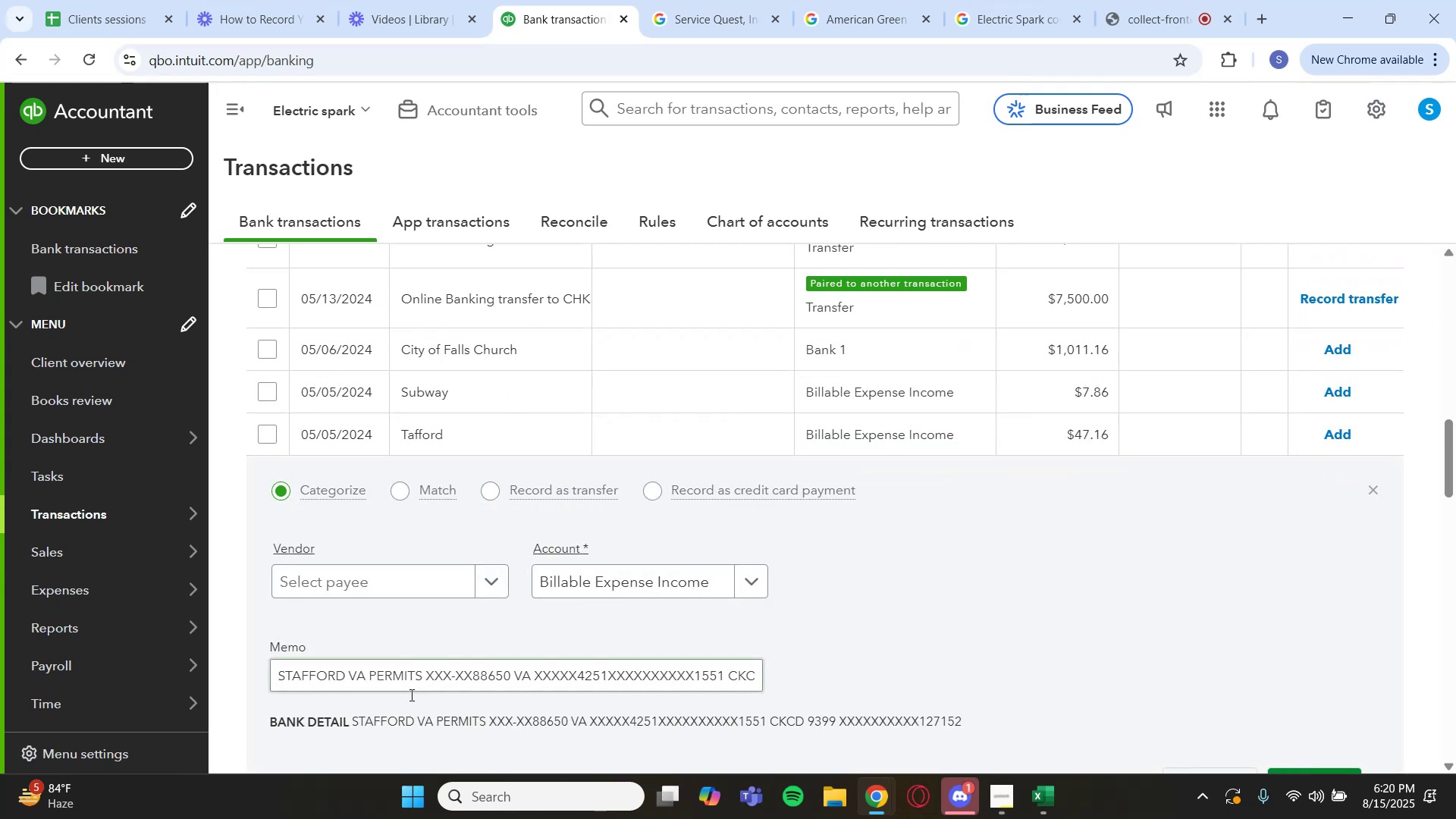 
left_click_drag(start_coordinate=[413, 719], to_coordinate=[352, 726])
 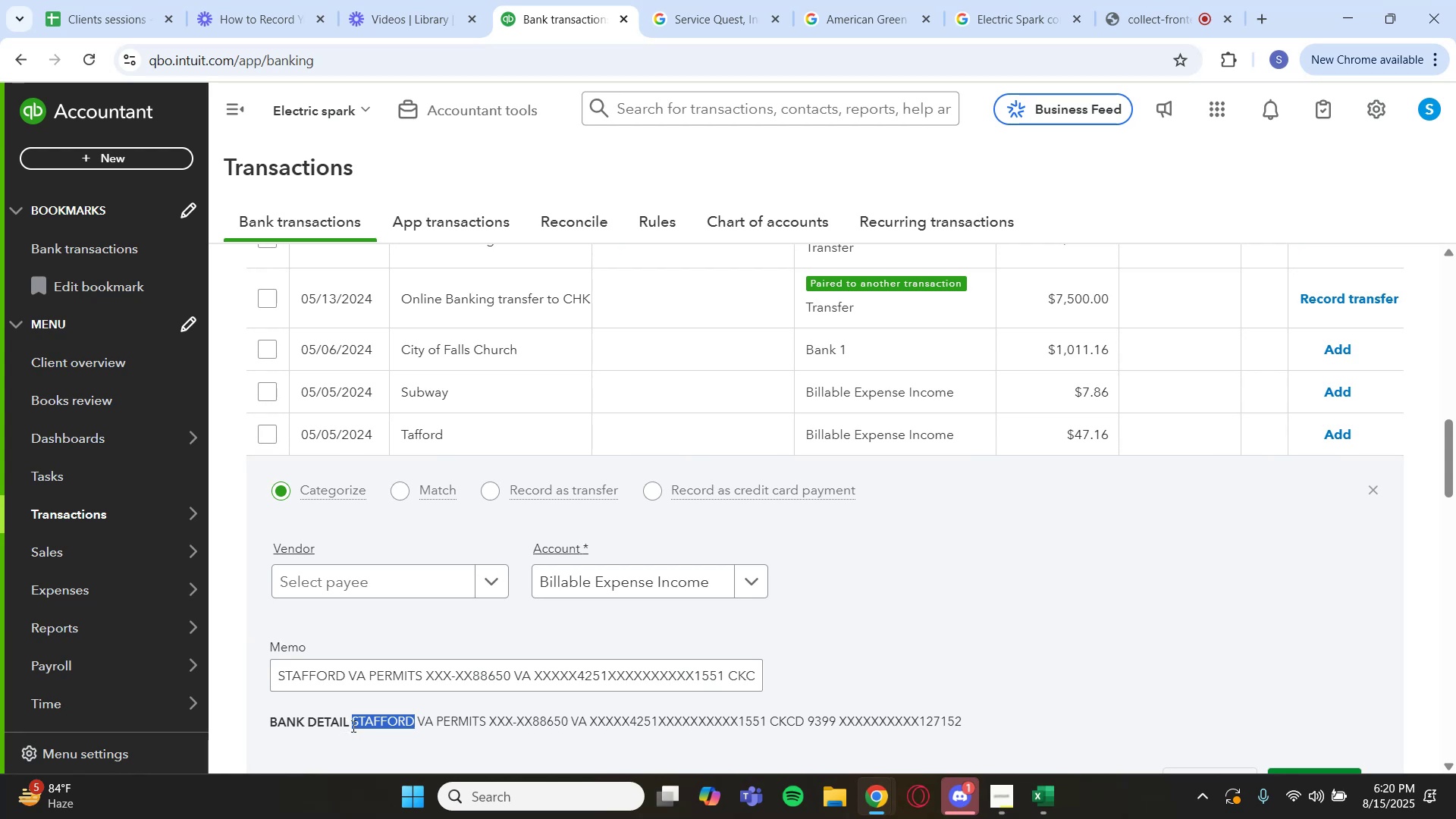 
key(Control+C)
 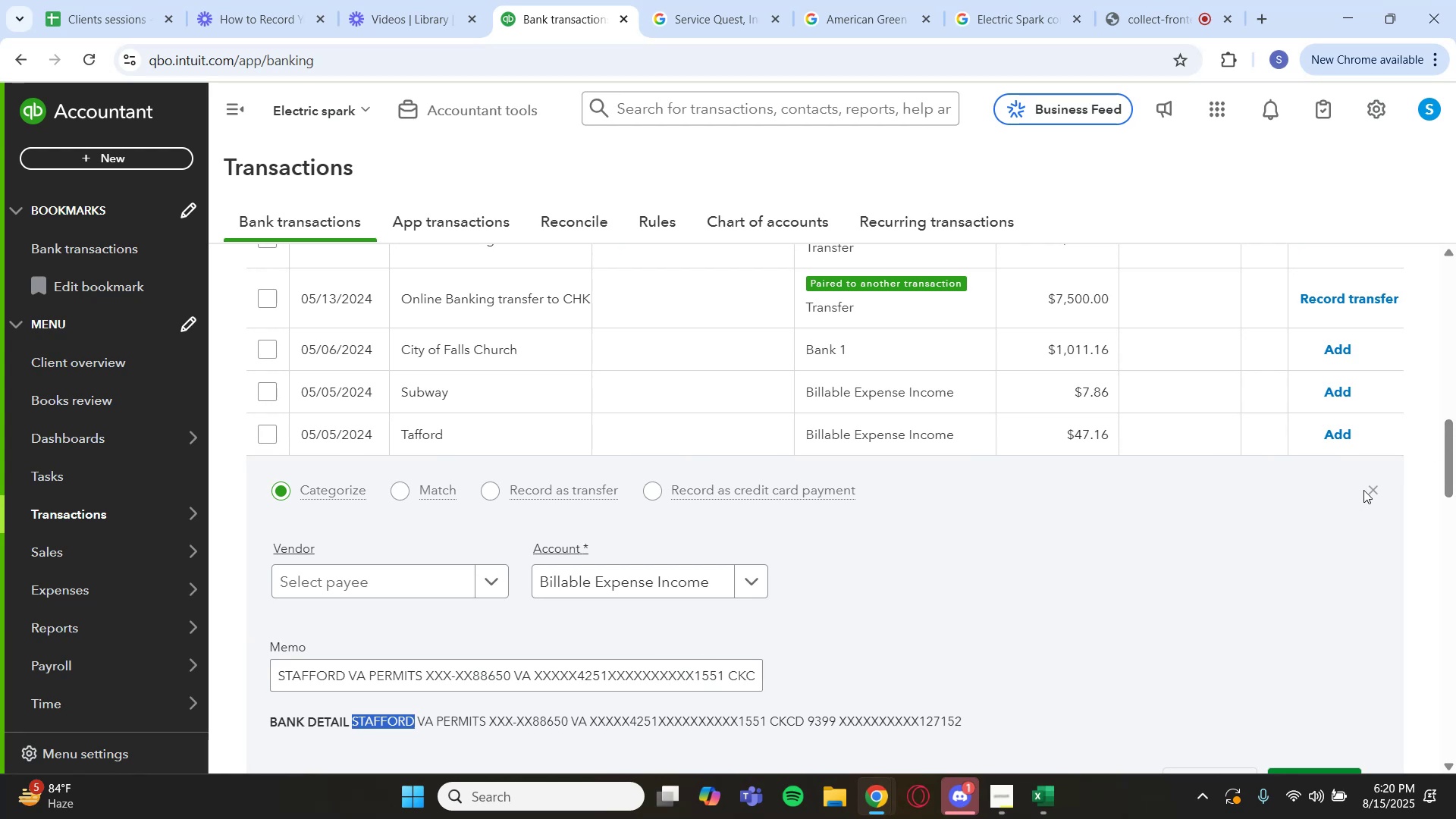 
scroll: coordinate [946, 369], scroll_direction: up, amount: 7.0
 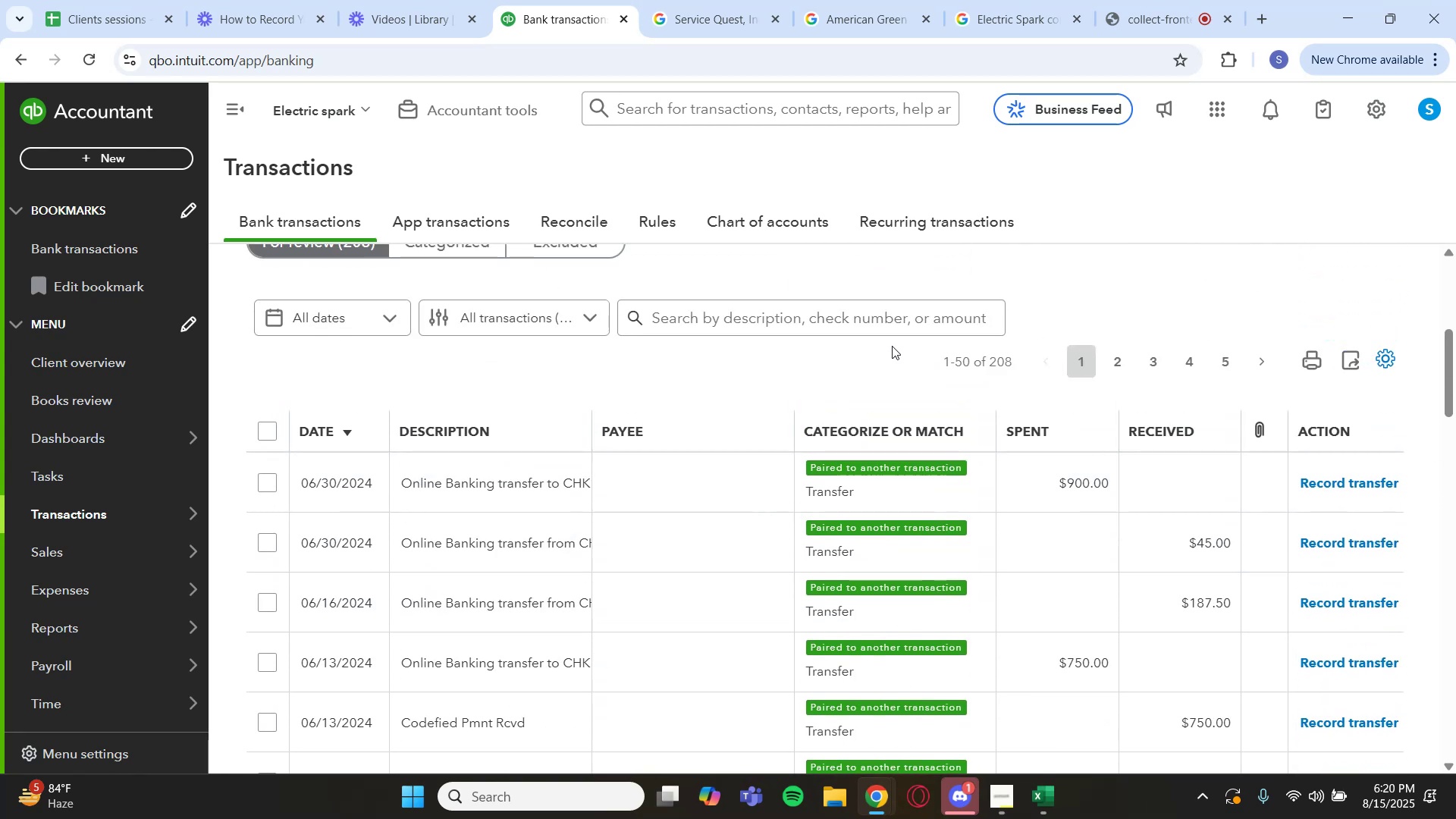 
left_click([902, 320])
 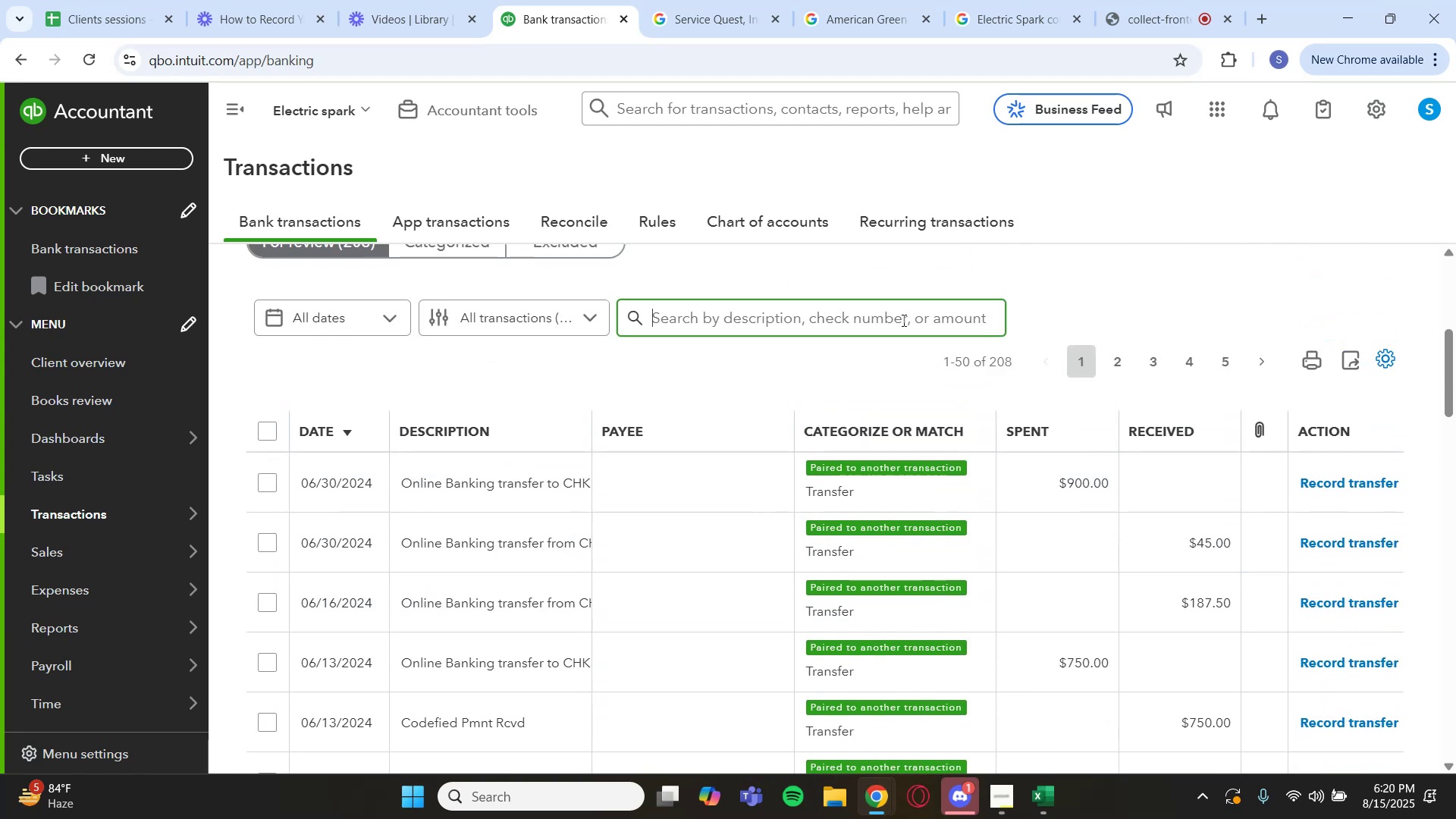 
key(Control+V)
 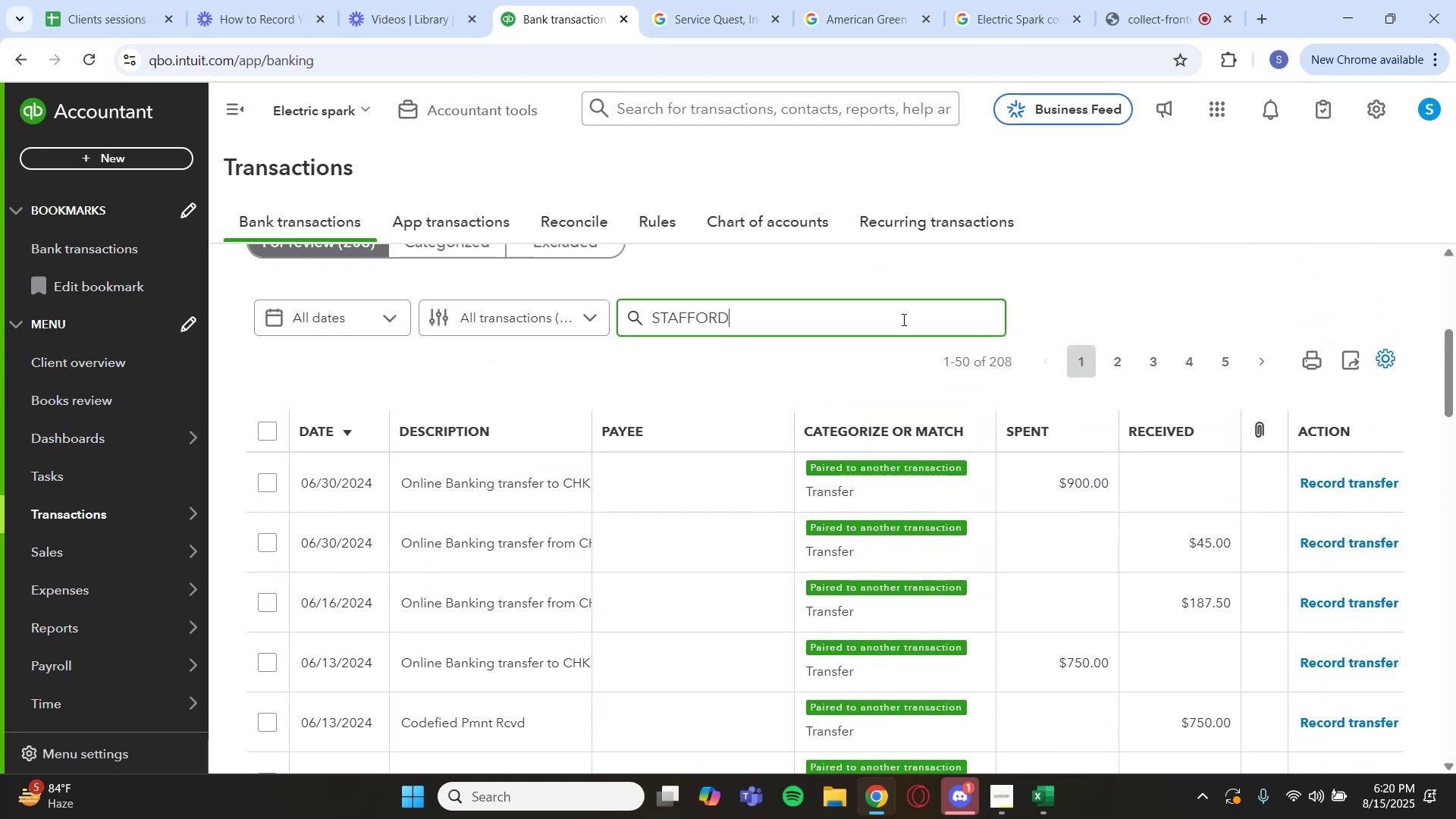 
key(Enter)
 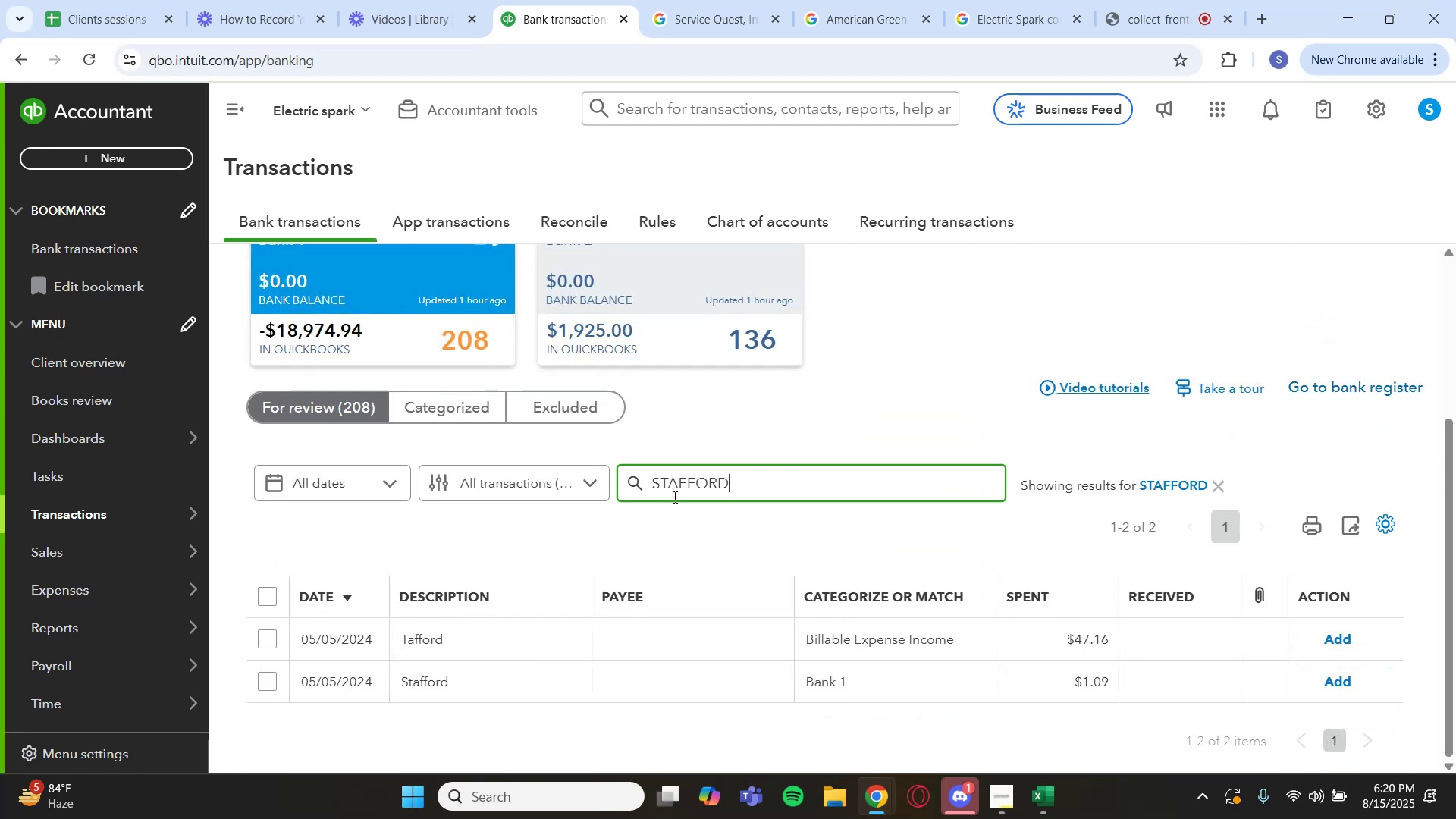 
left_click([271, 591])
 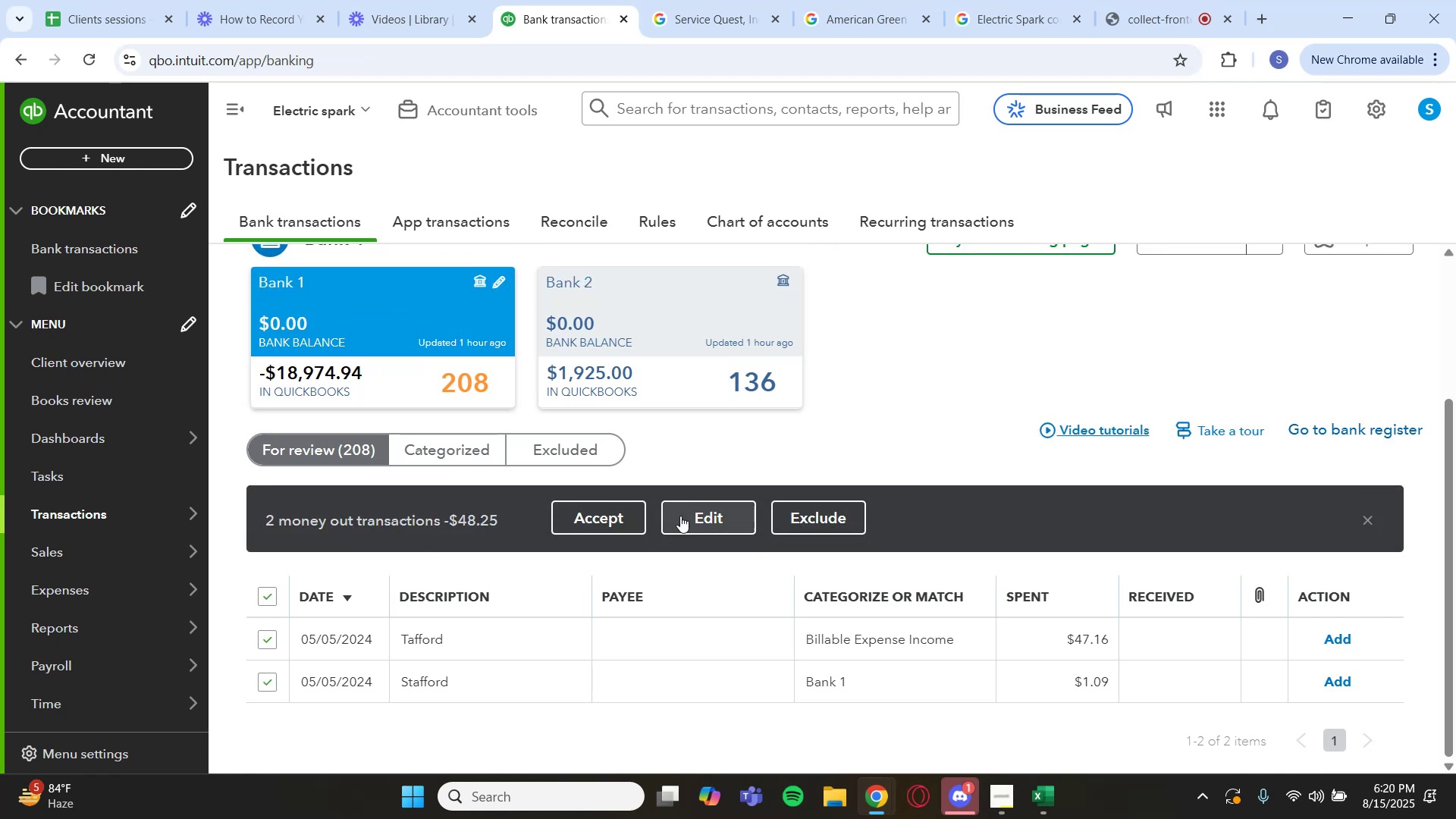 
left_click([698, 519])
 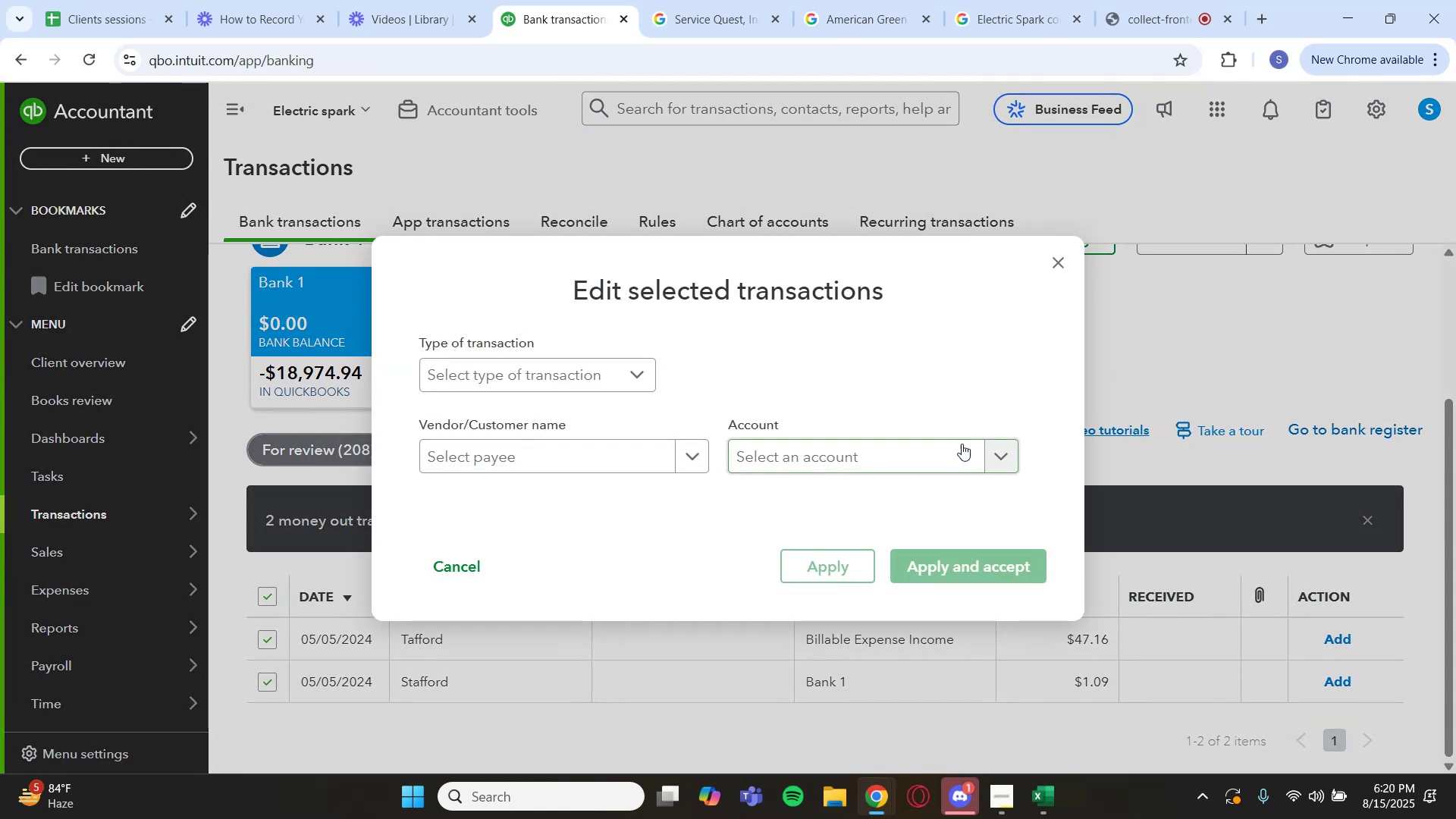 
left_click([995, 450])
 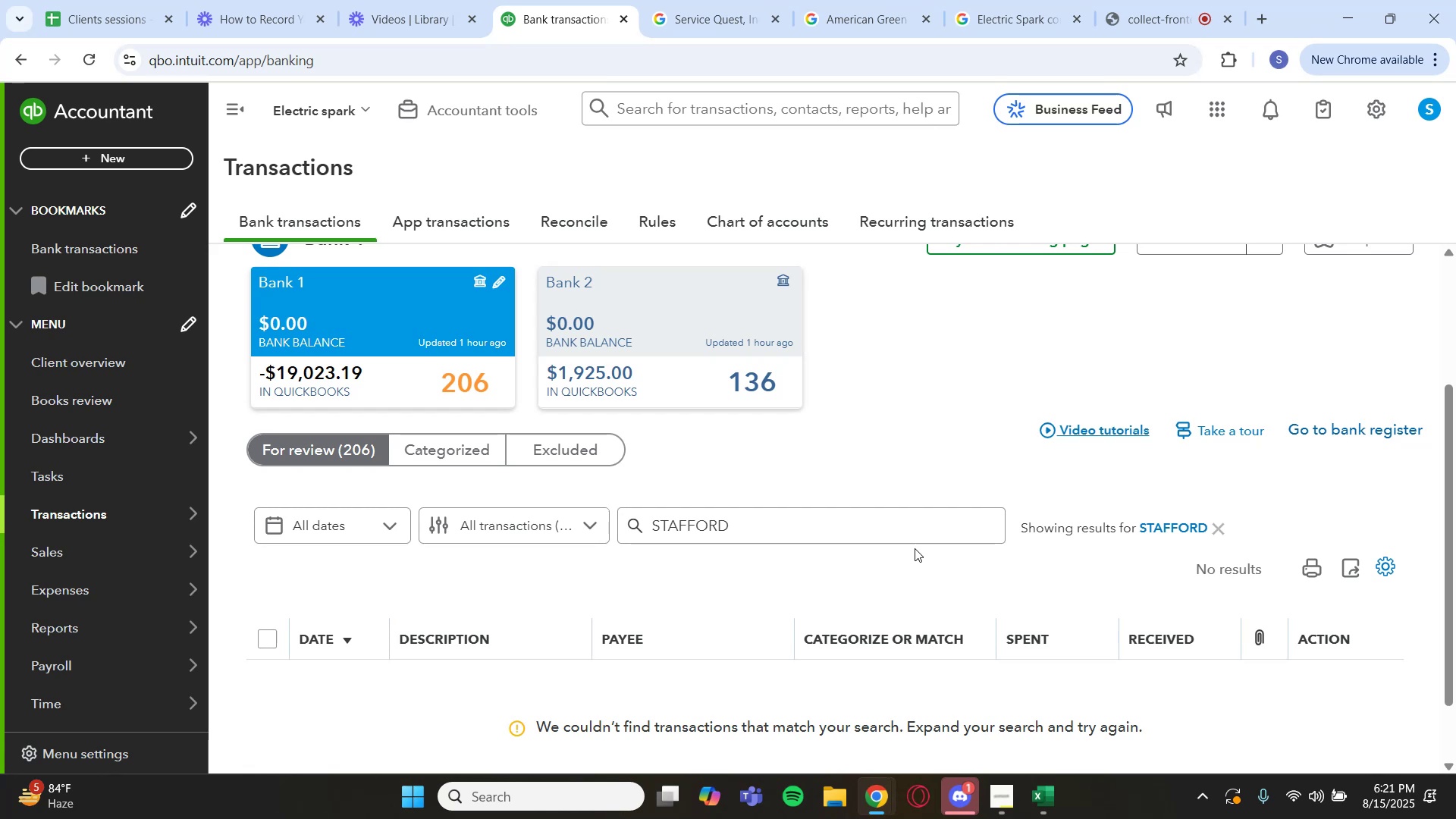 
wait(29.02)
 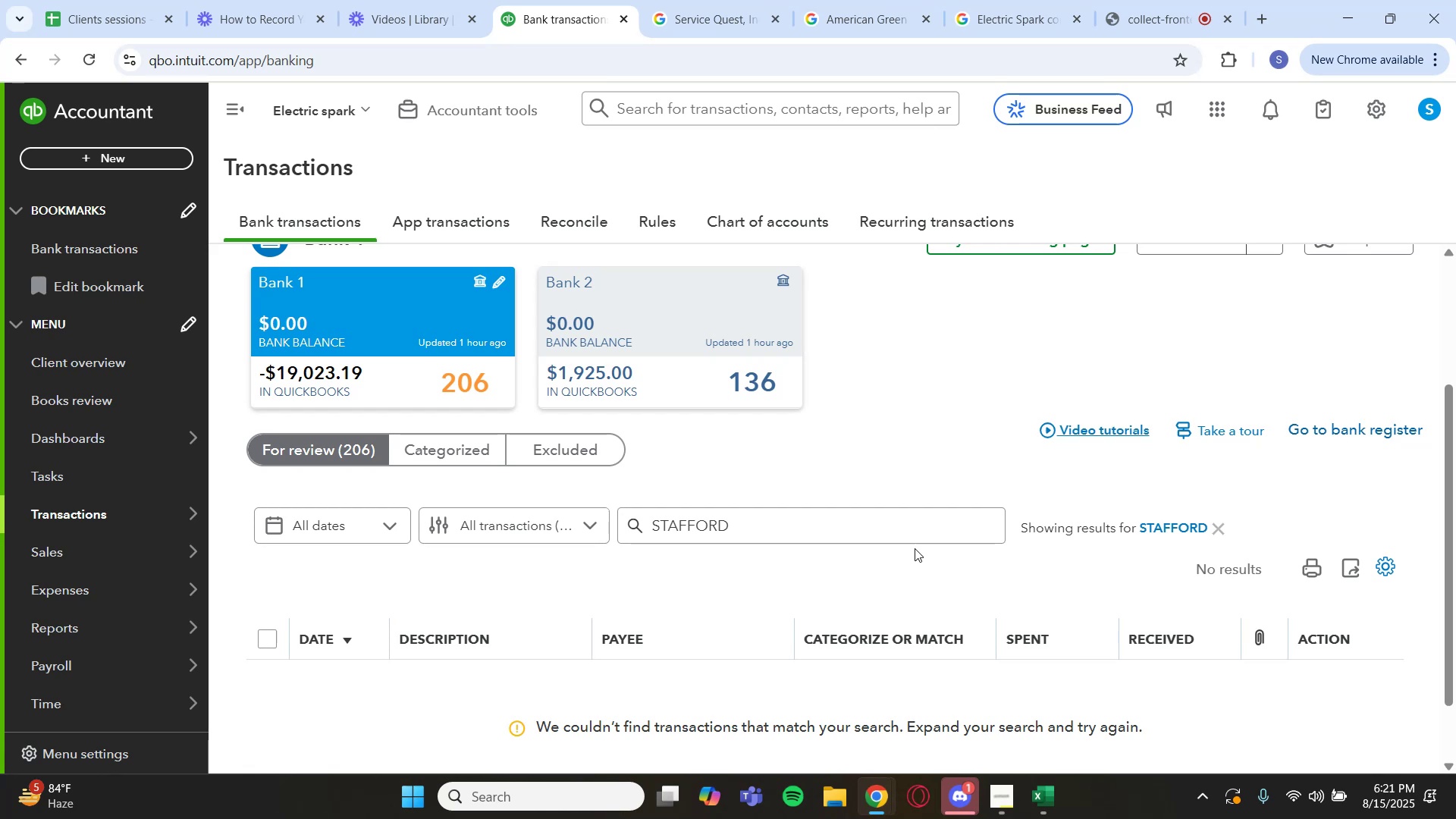 
left_click([1184, 527])
 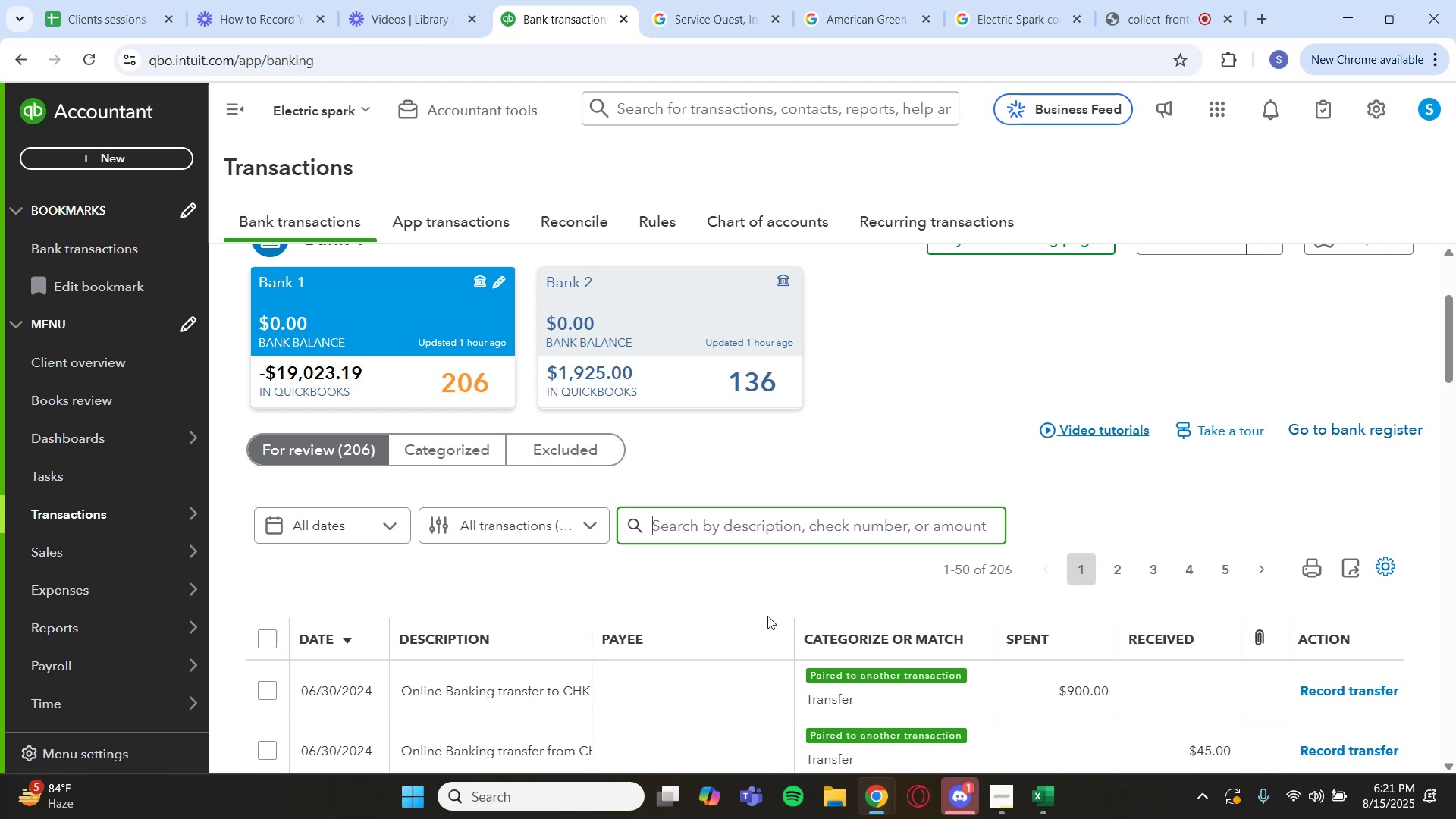 
wait(21.47)
 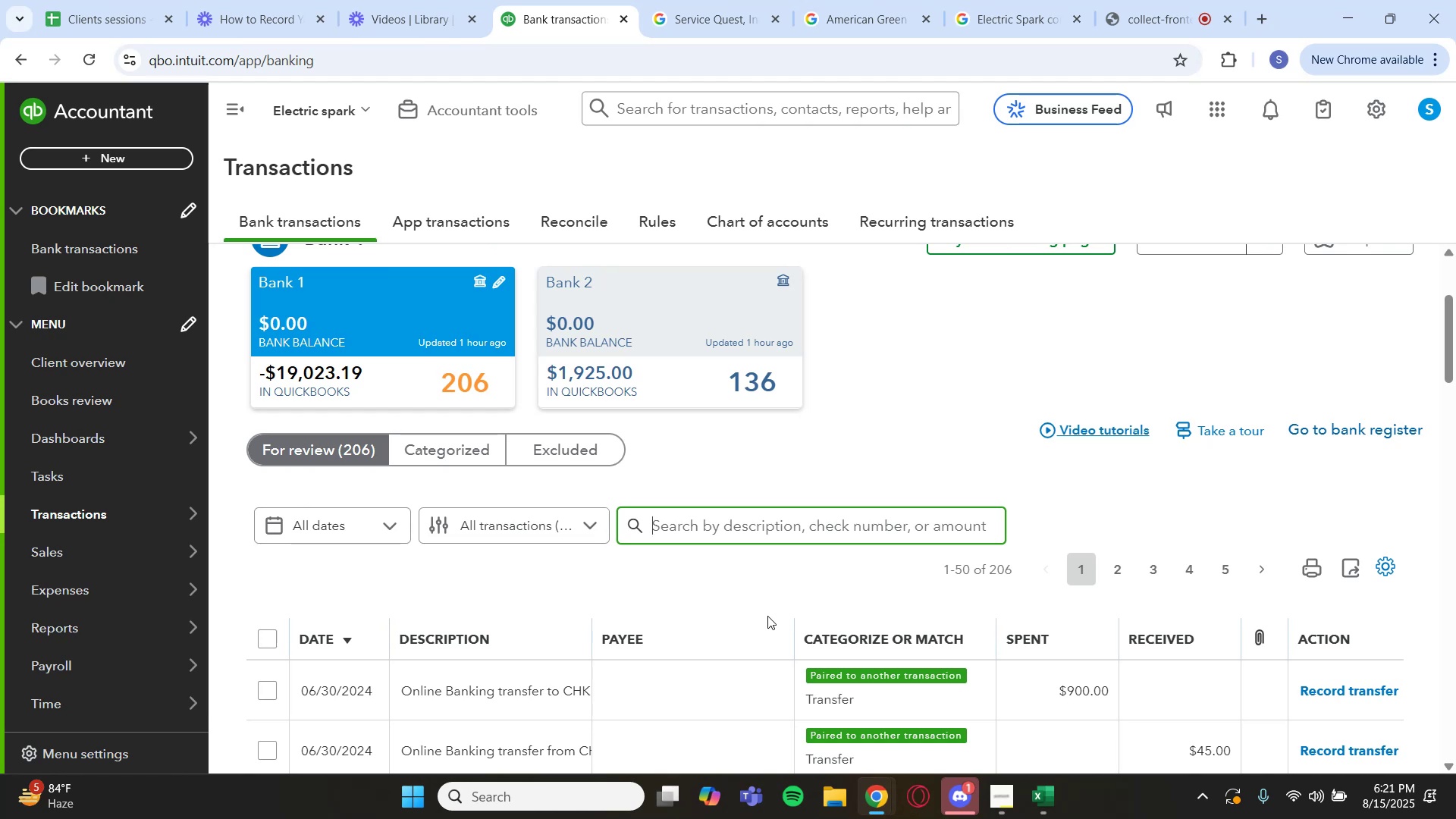 
scroll: coordinate [548, 610], scroll_direction: down, amount: 7.0
 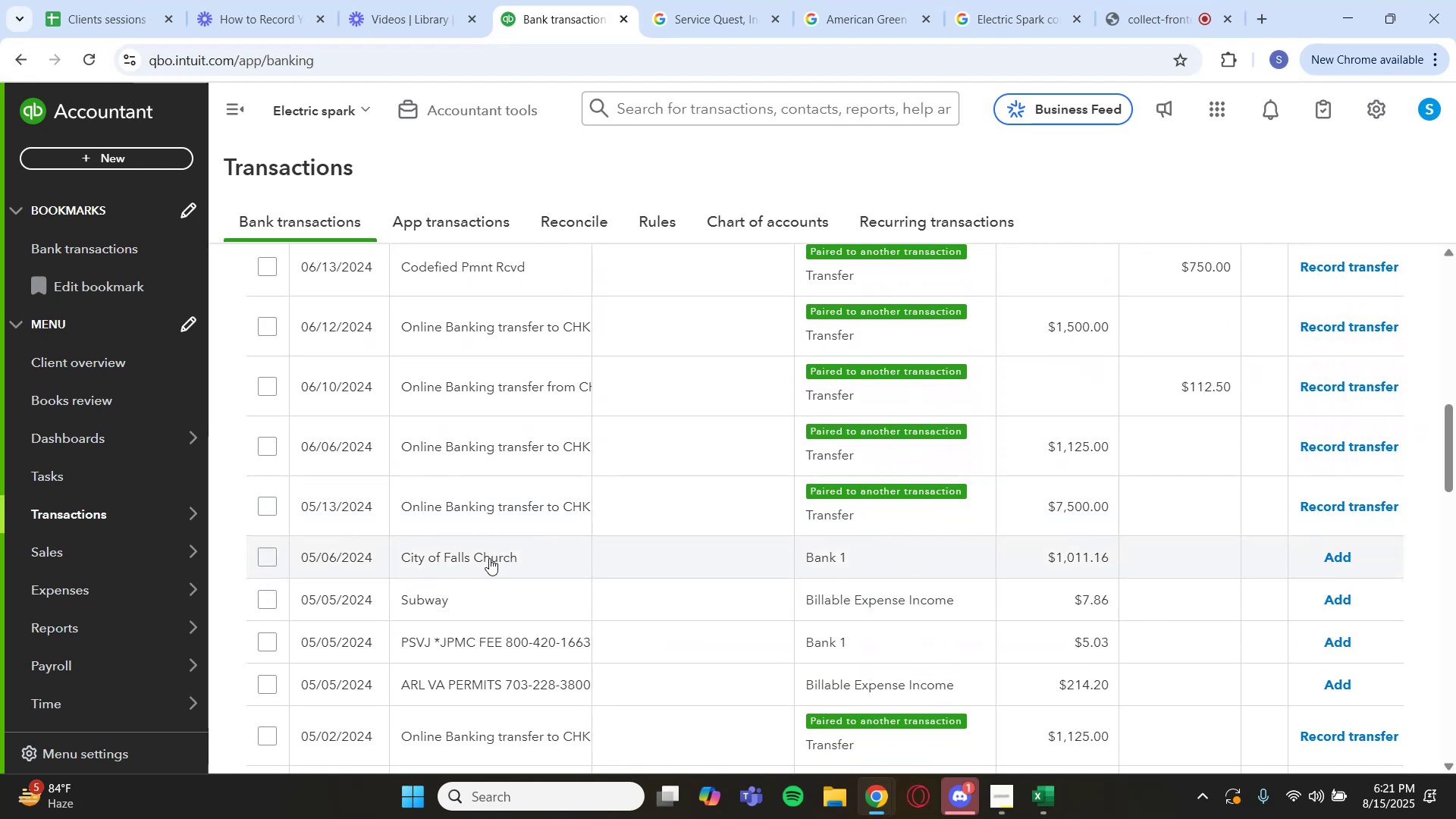 
left_click([480, 594])
 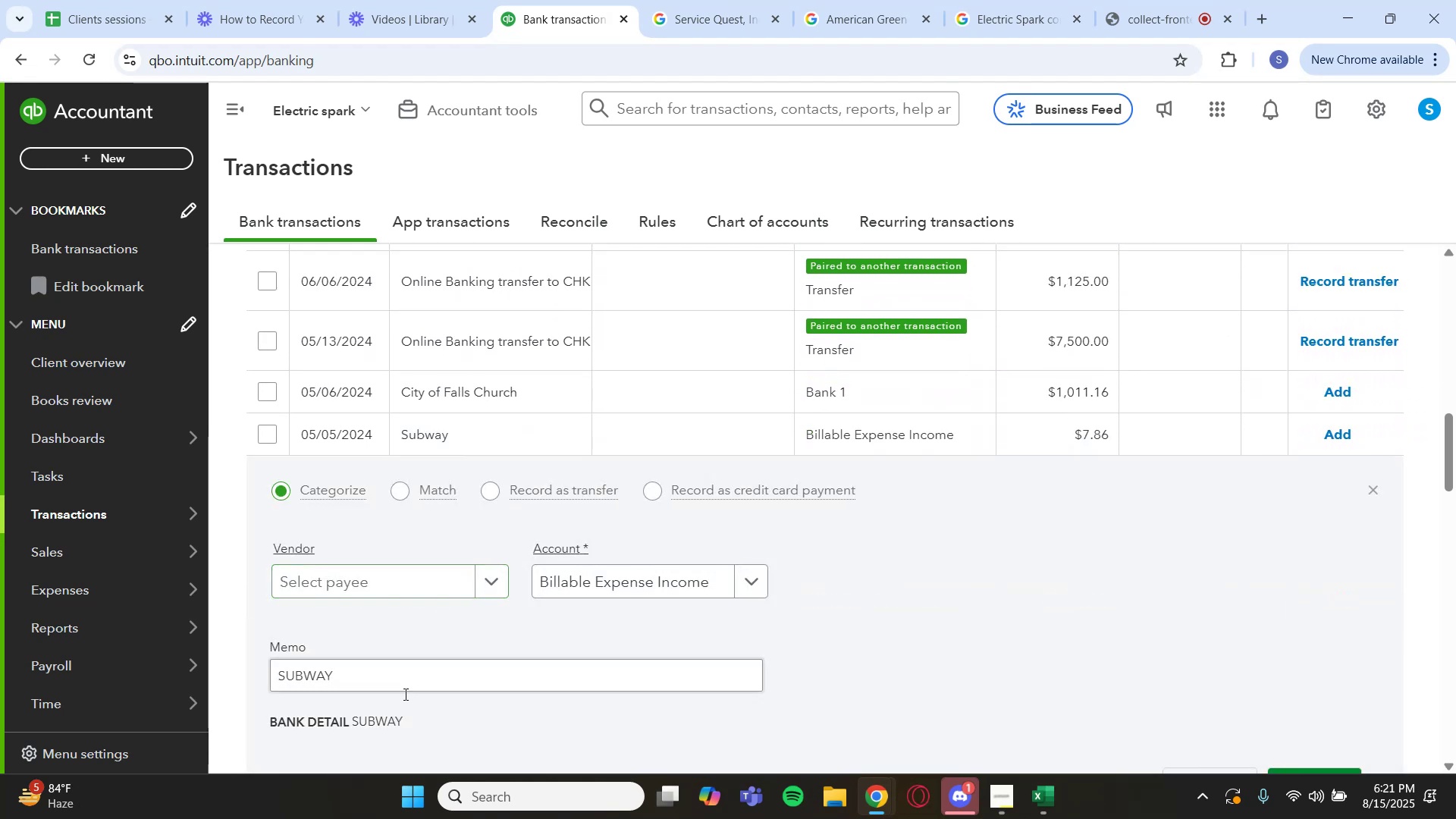 
left_click_drag(start_coordinate=[401, 720], to_coordinate=[356, 726])
 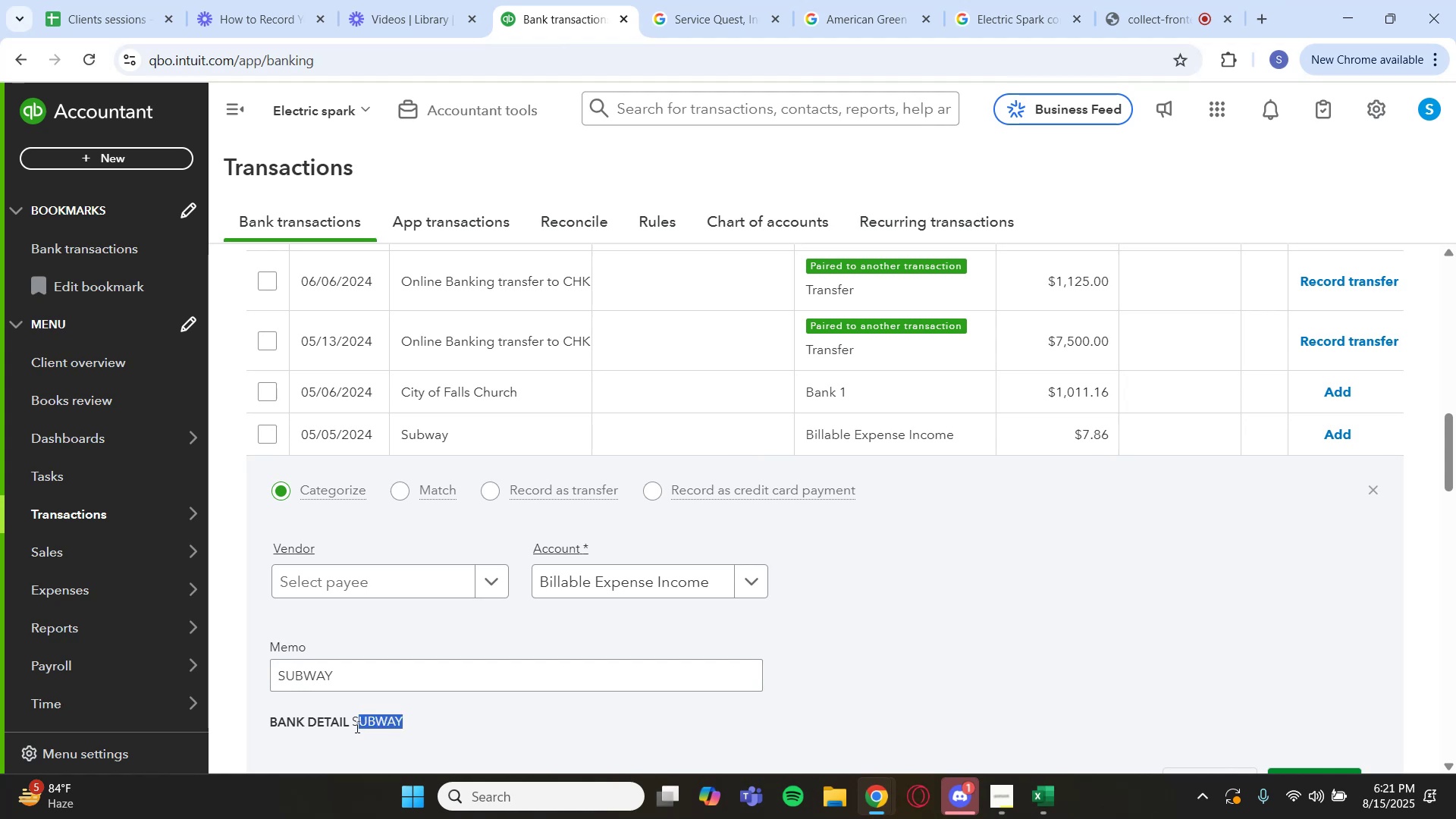 
left_click([356, 726])
 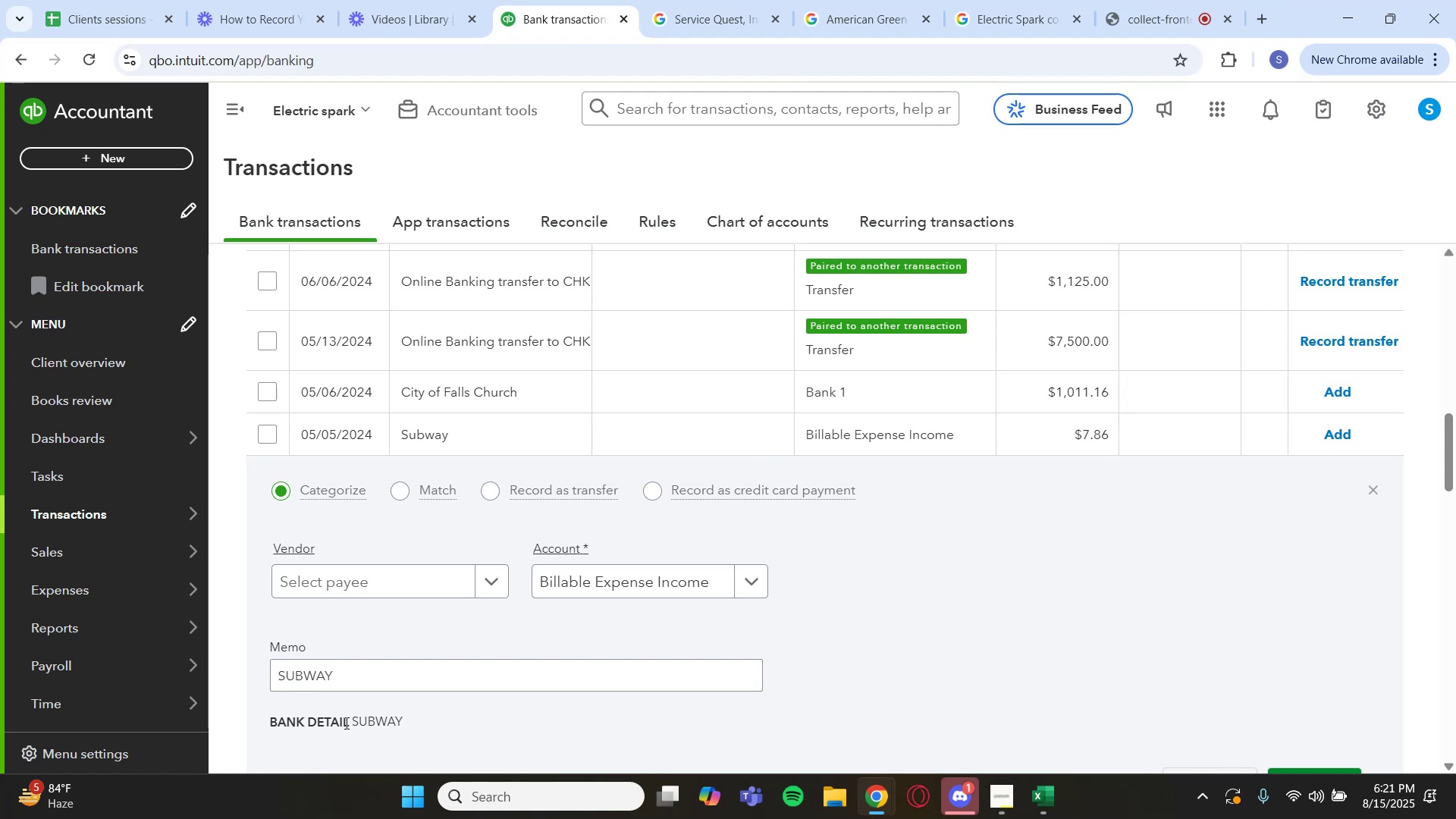 
left_click_drag(start_coordinate=[350, 723], to_coordinate=[401, 726])
 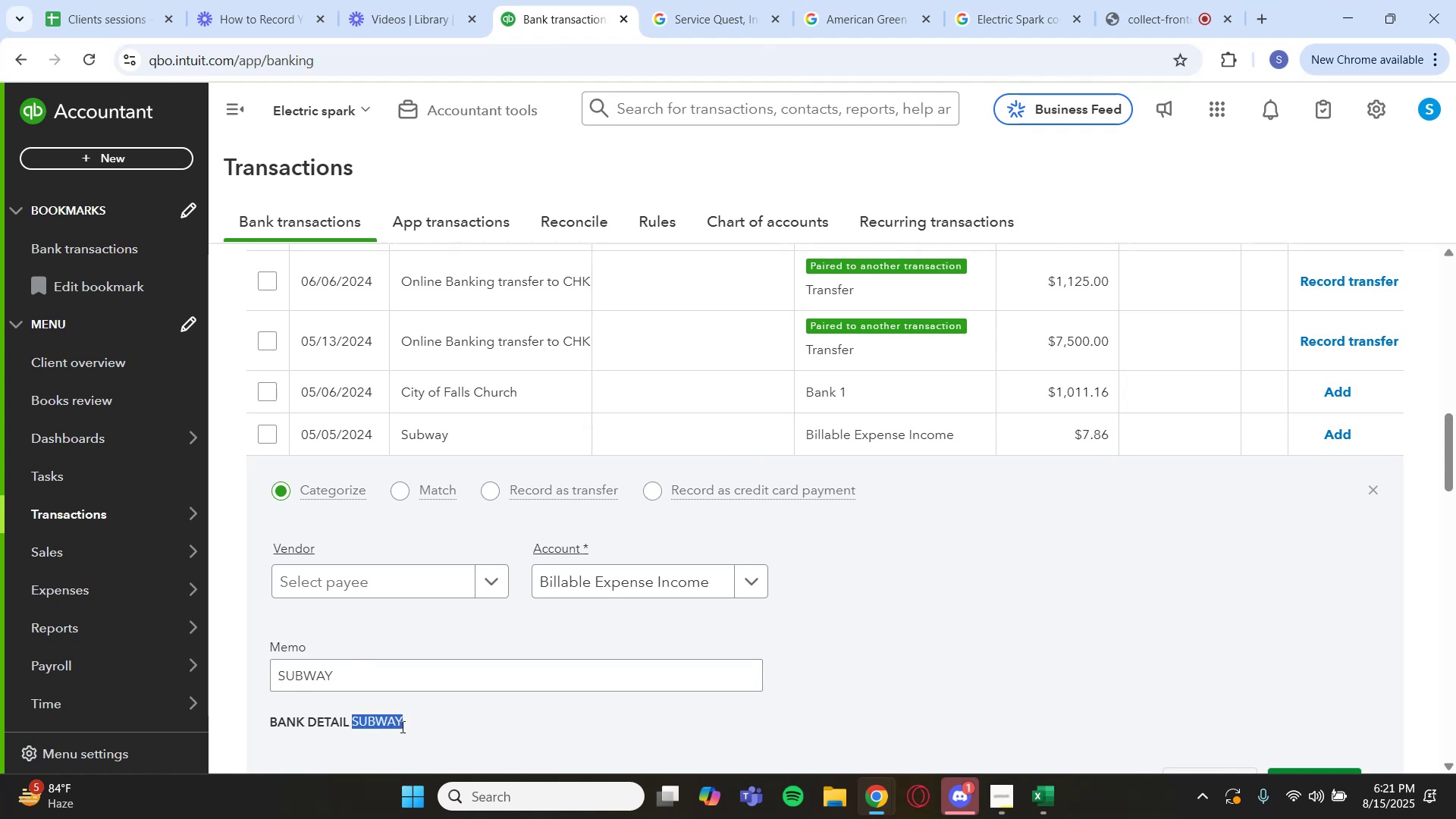 
key(Control+C)
 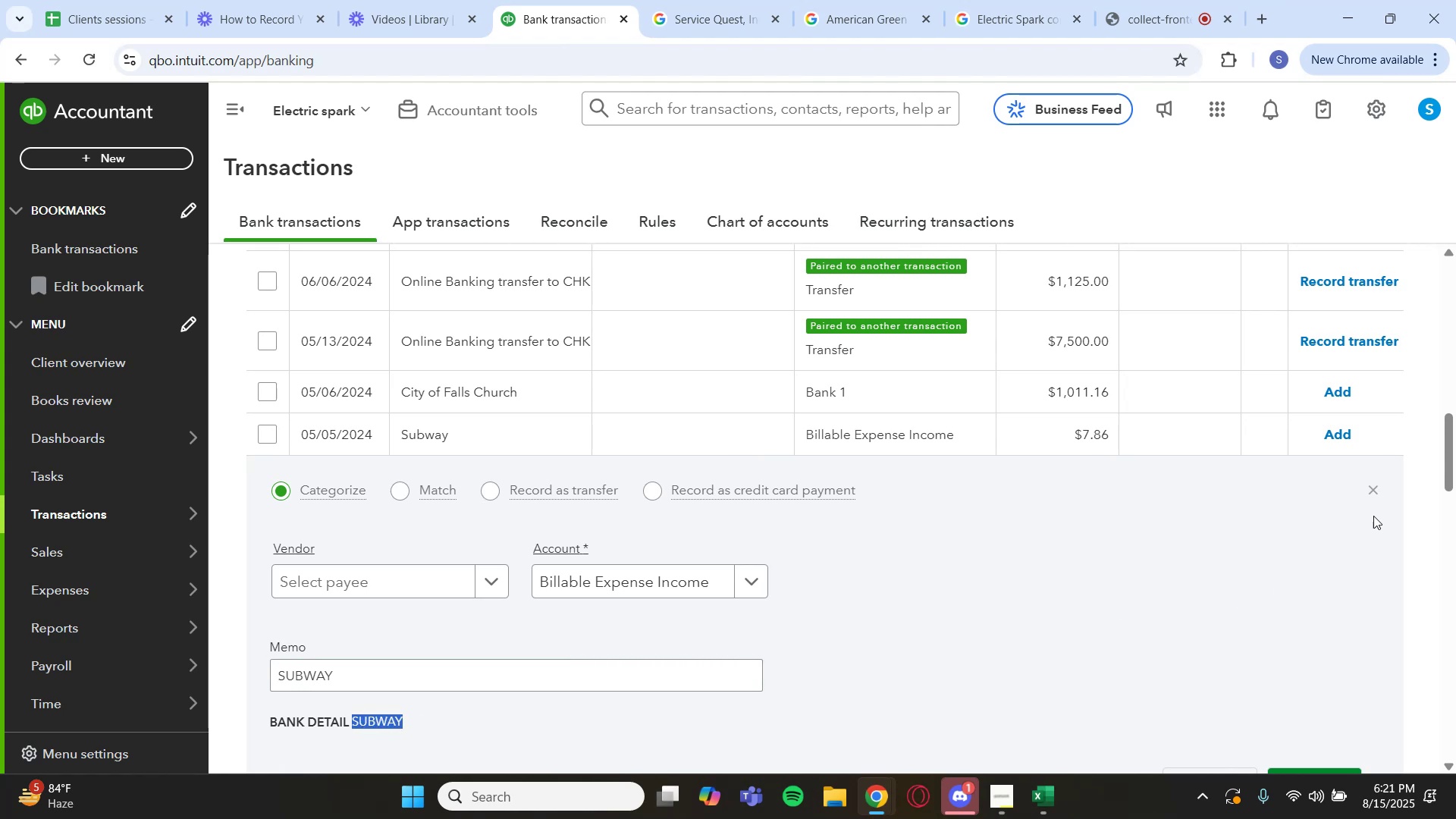 
left_click([1379, 492])
 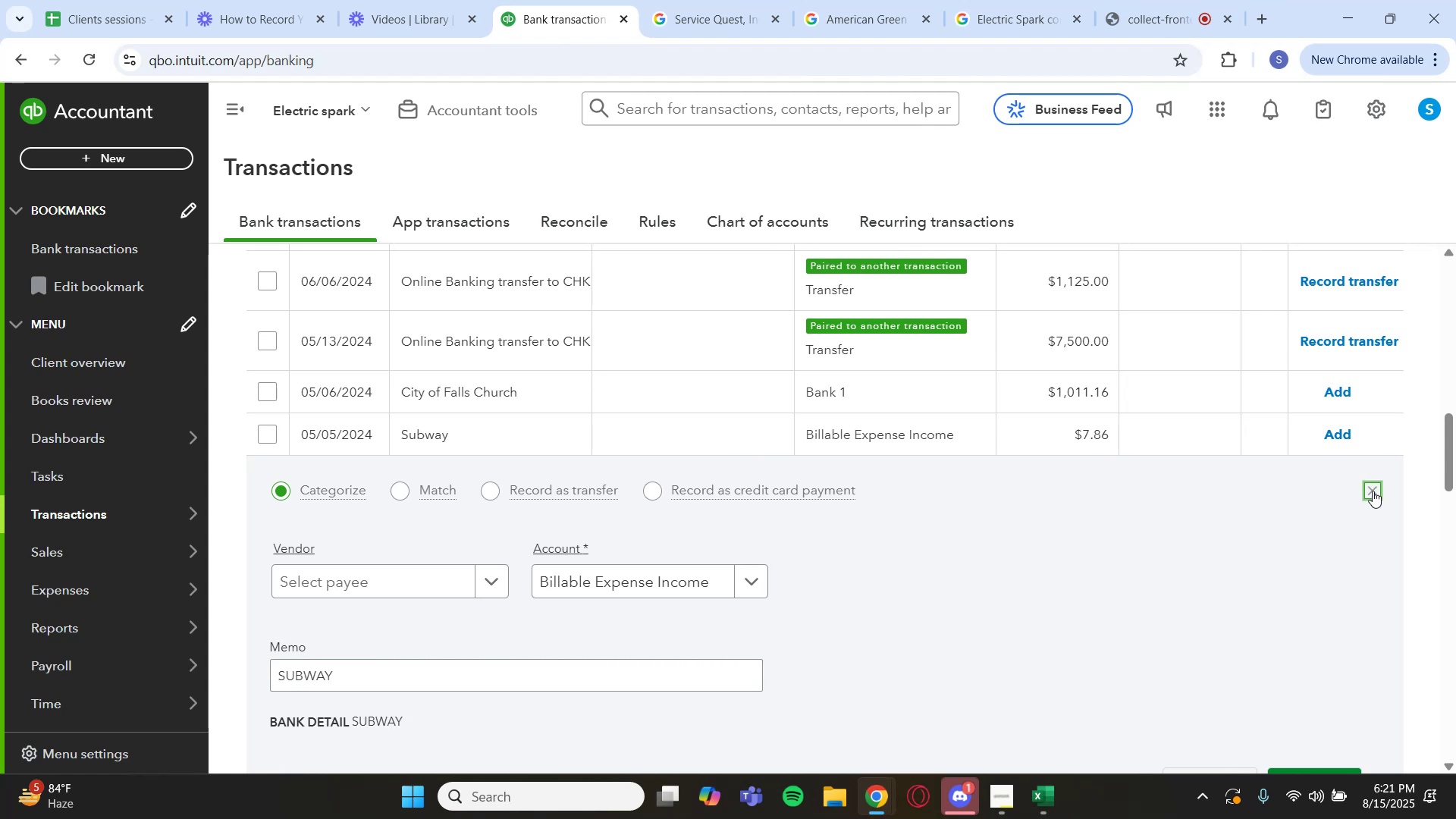 
scroll: coordinate [947, 410], scroll_direction: up, amount: 8.0
 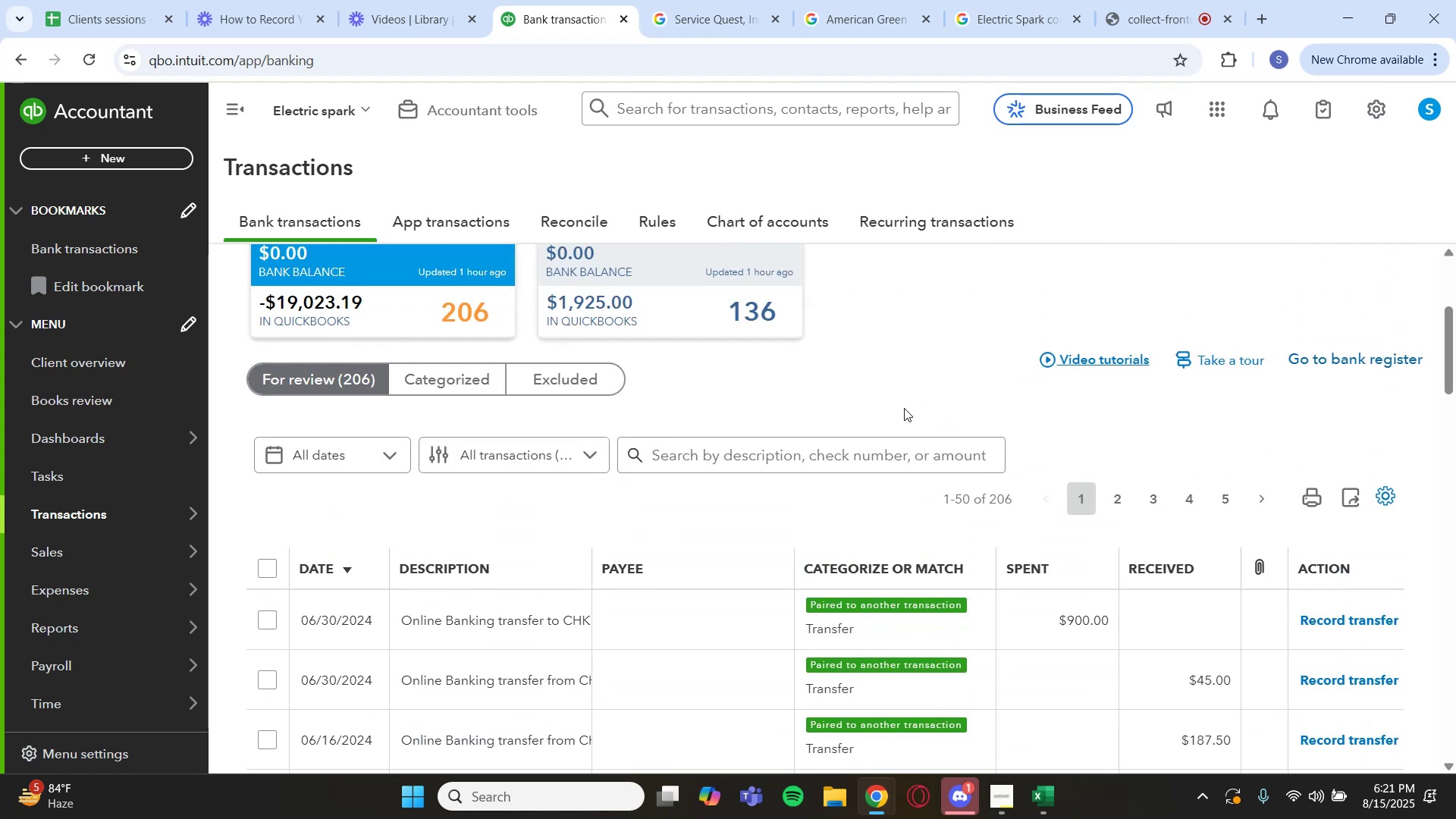 
left_click([892, 452])
 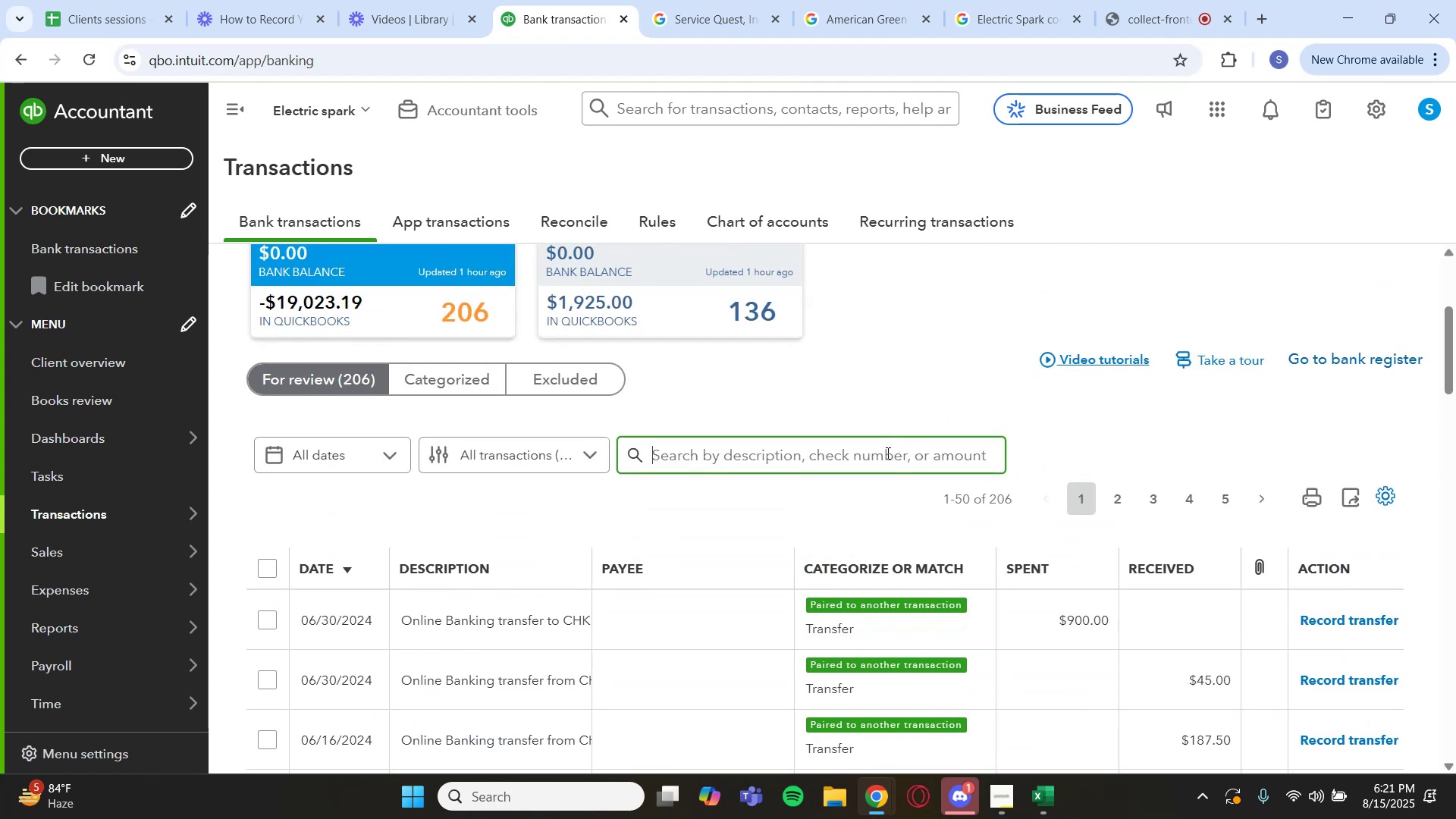 
key(Control+V)
 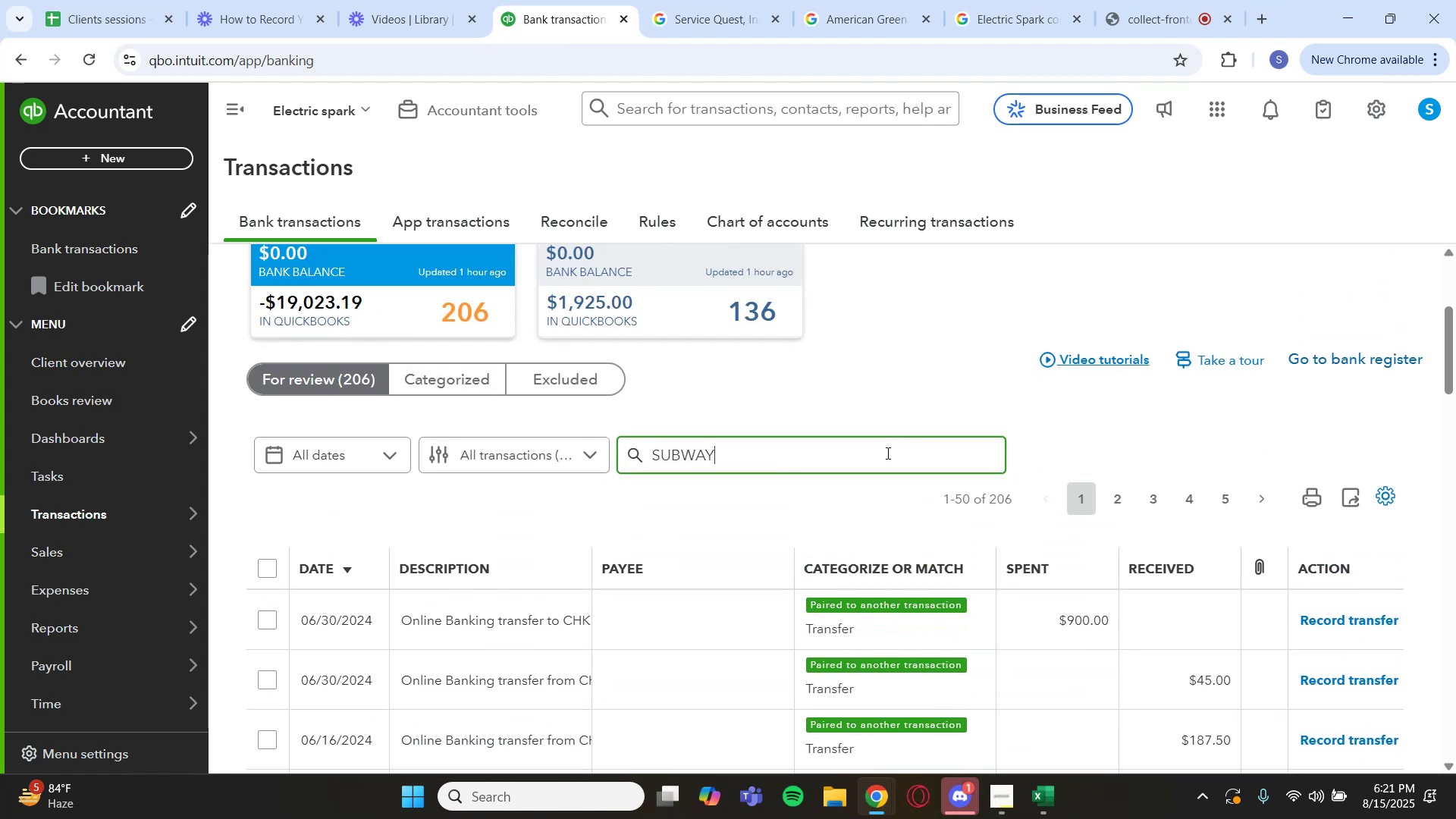 
key(Enter)
 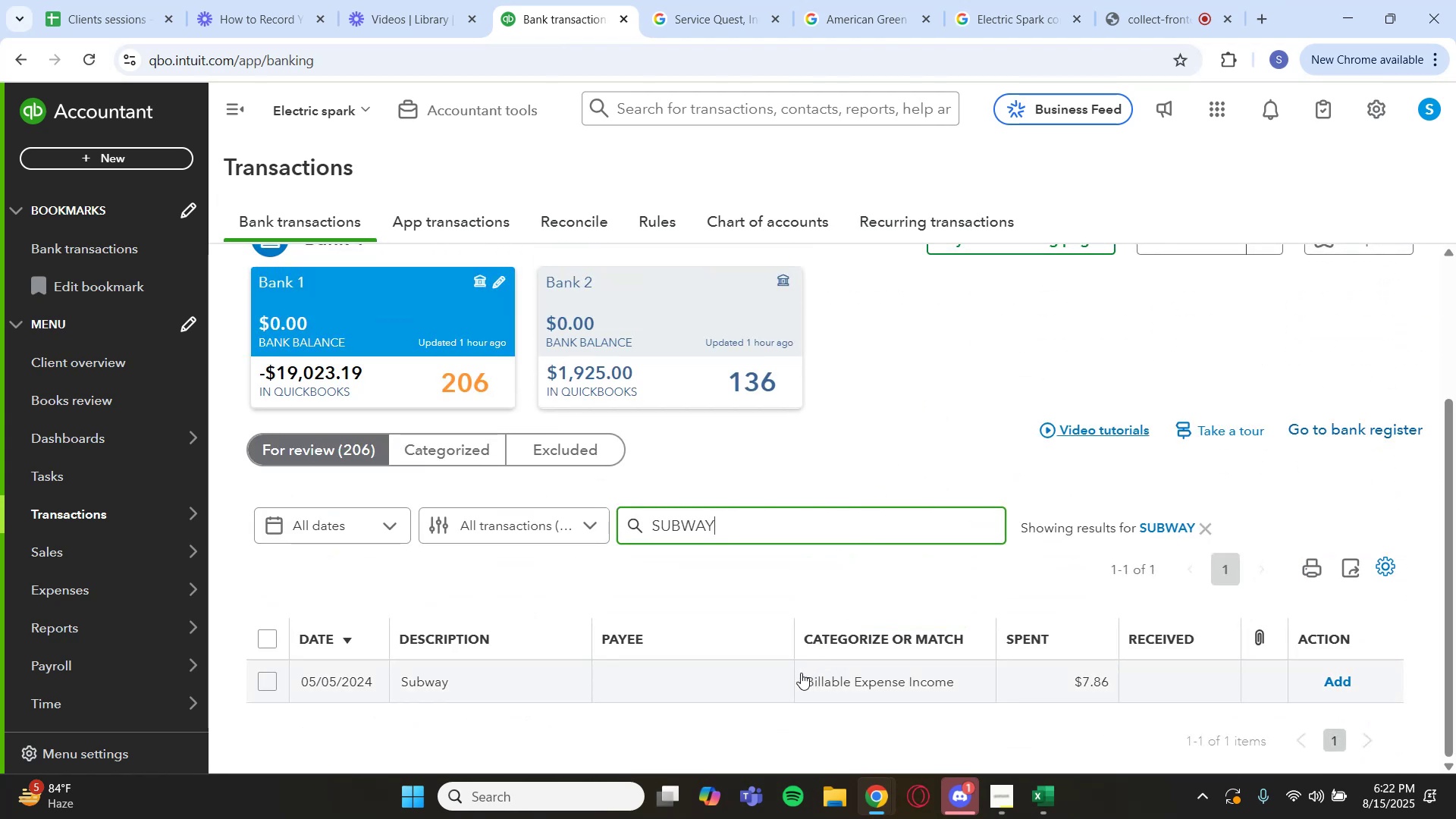 
left_click([774, 673])
 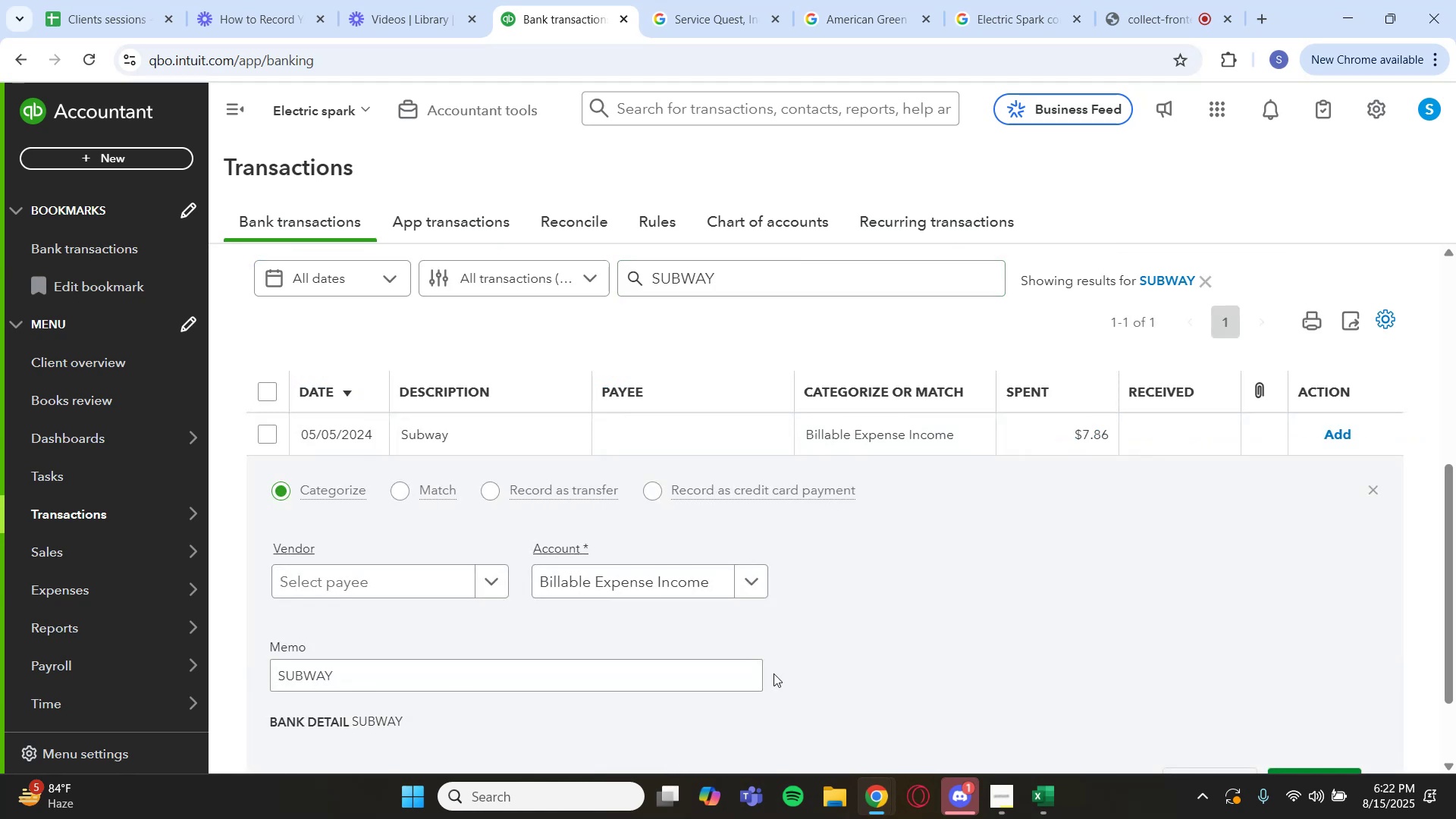 
key(Backquote)
 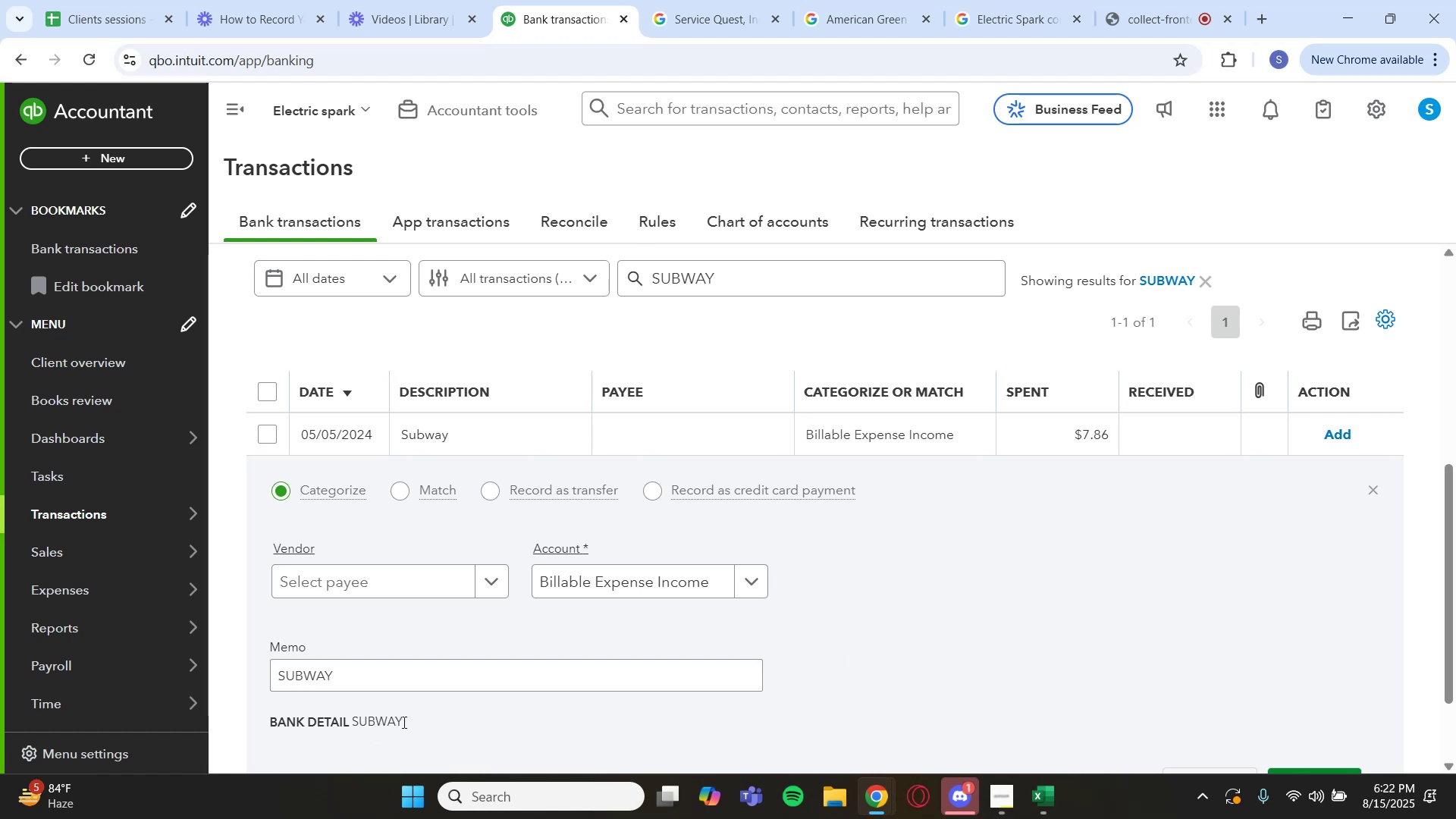 
wait(28.11)
 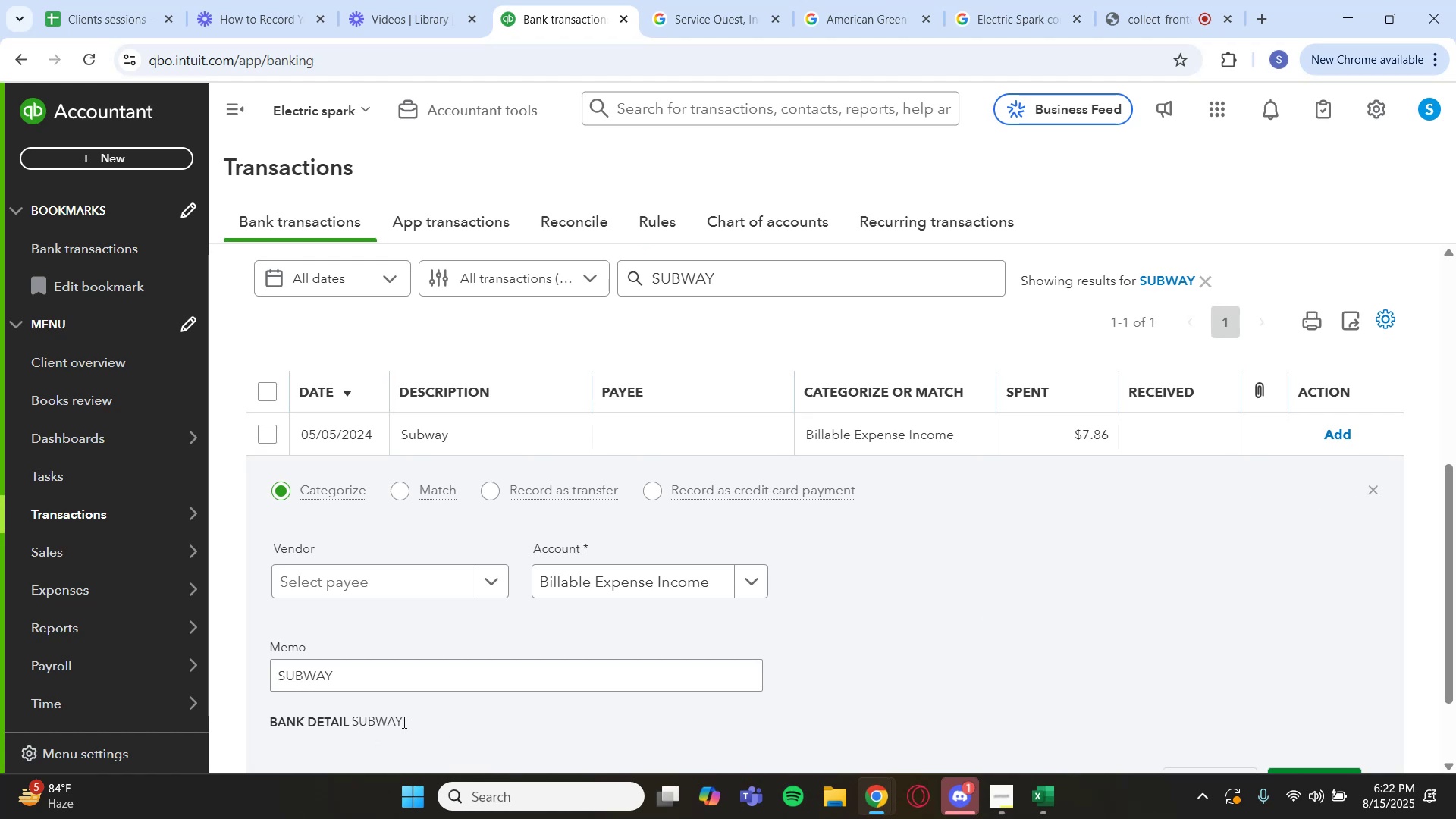 
double_click([742, 586])
 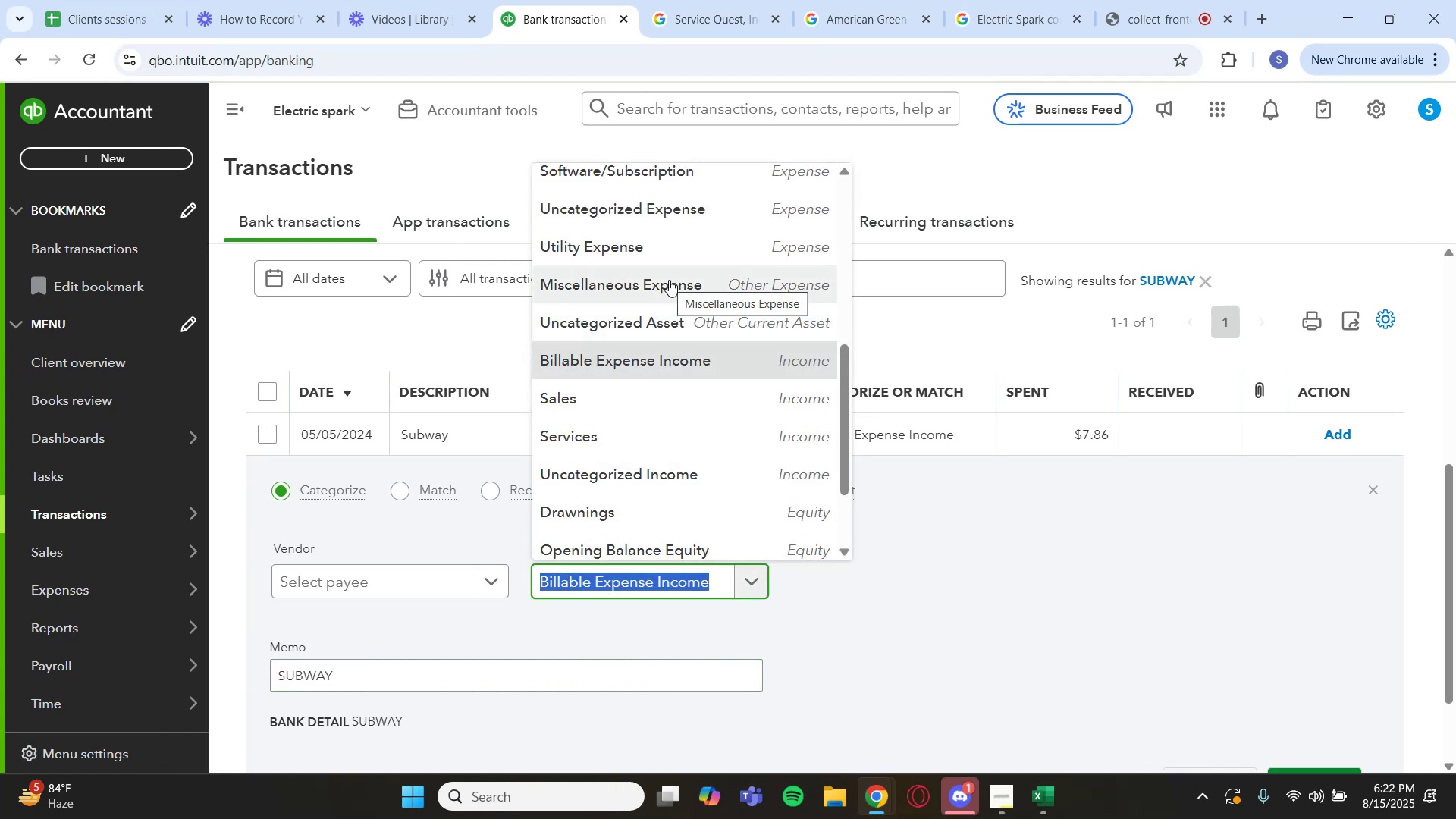 
scroll: coordinate [676, 262], scroll_direction: up, amount: 5.0
 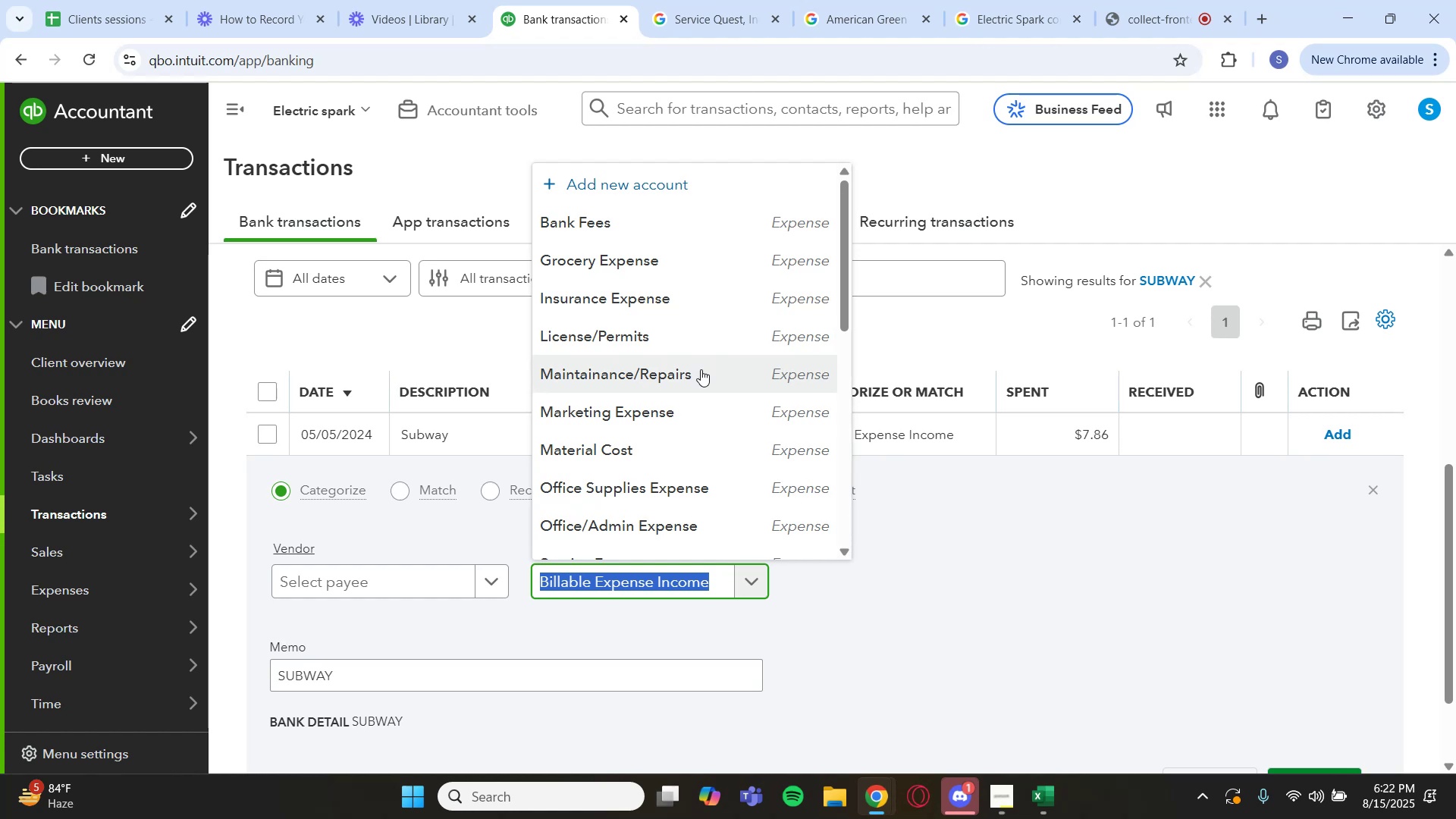 
scroll: coordinate [459, 656], scroll_direction: down, amount: 2.0
 